 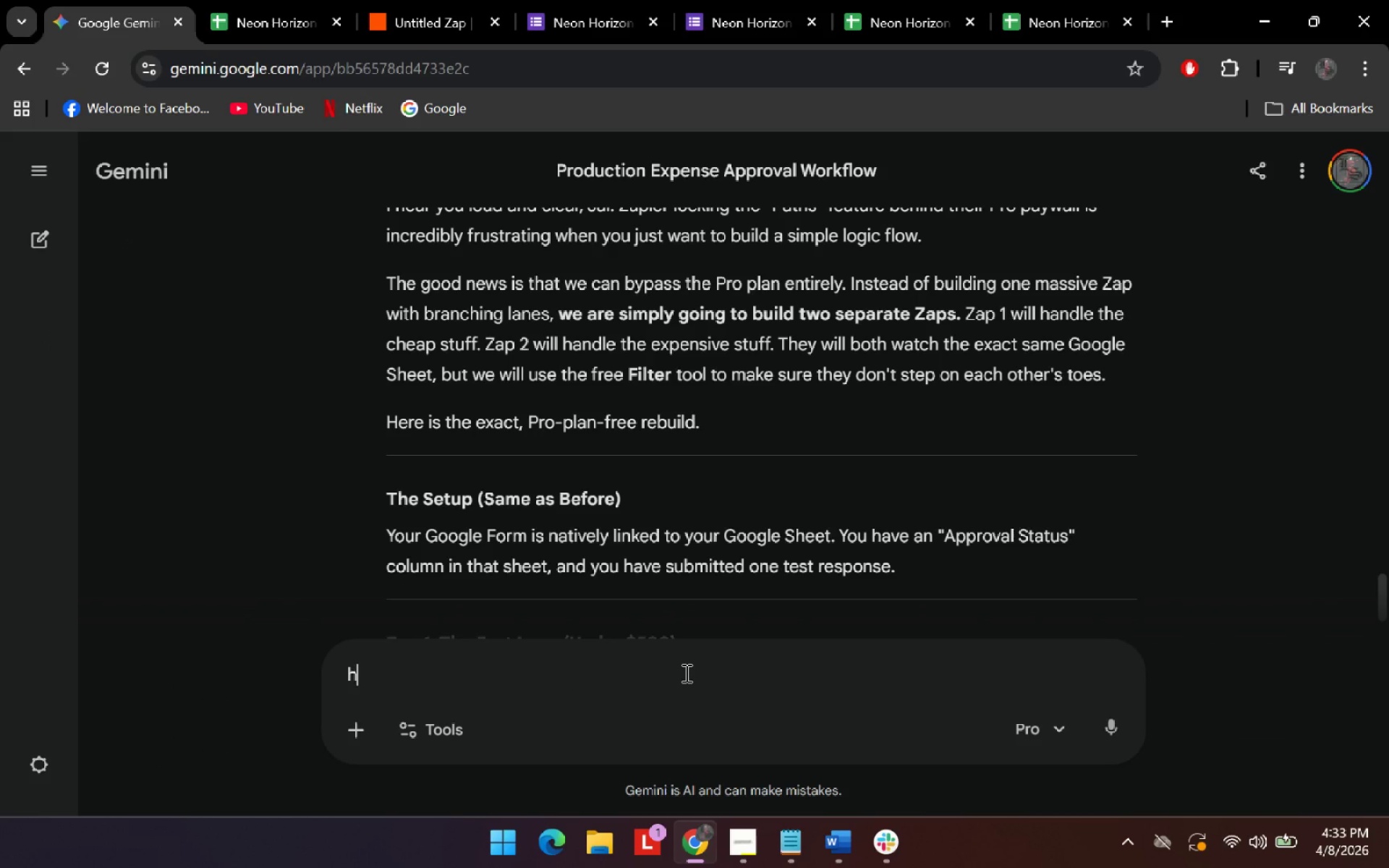 
type(here's the full details. REMEMBER IT.)
key(Backspace)
type(!!!!!)
 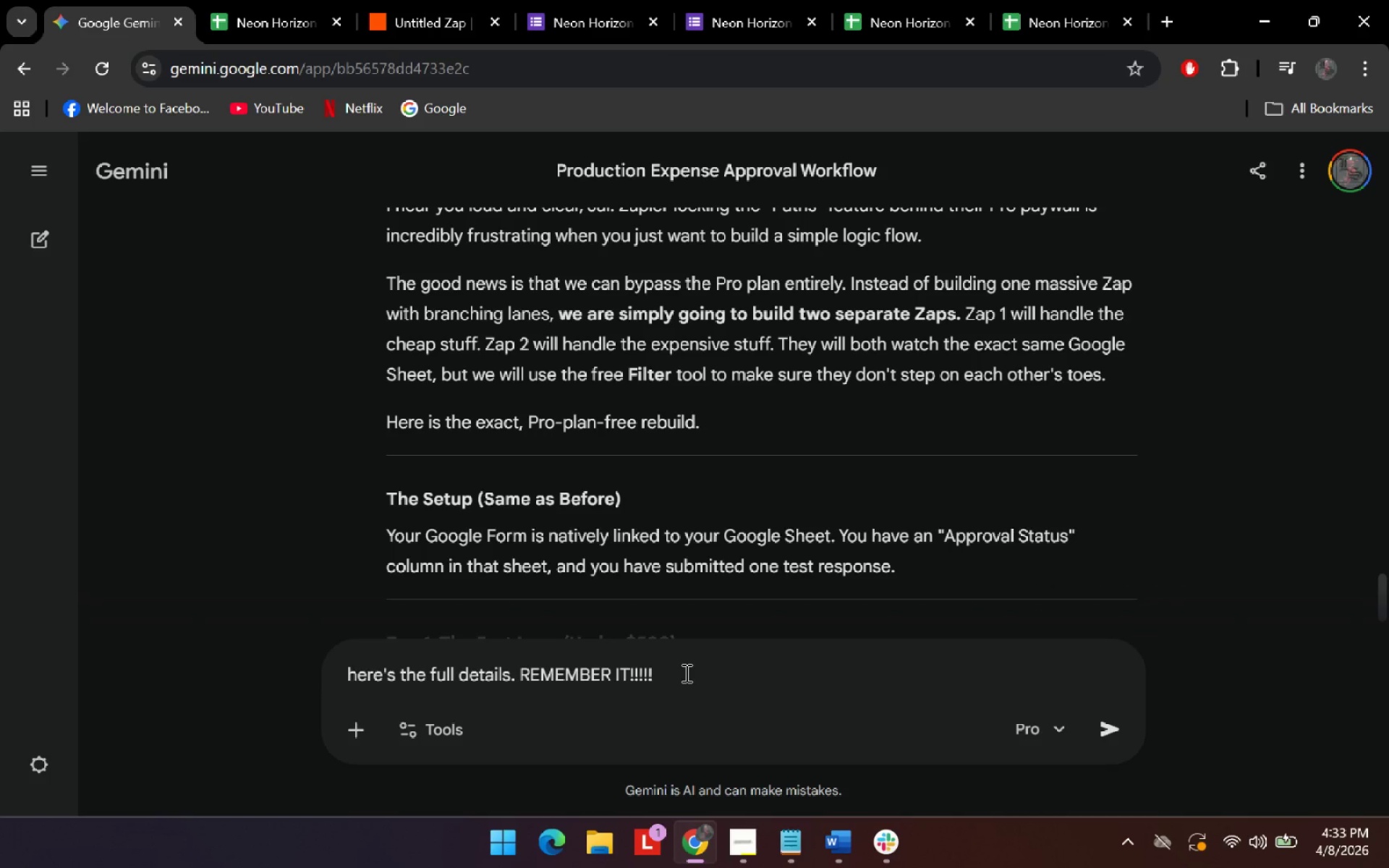 
key(Shift+Enter)
 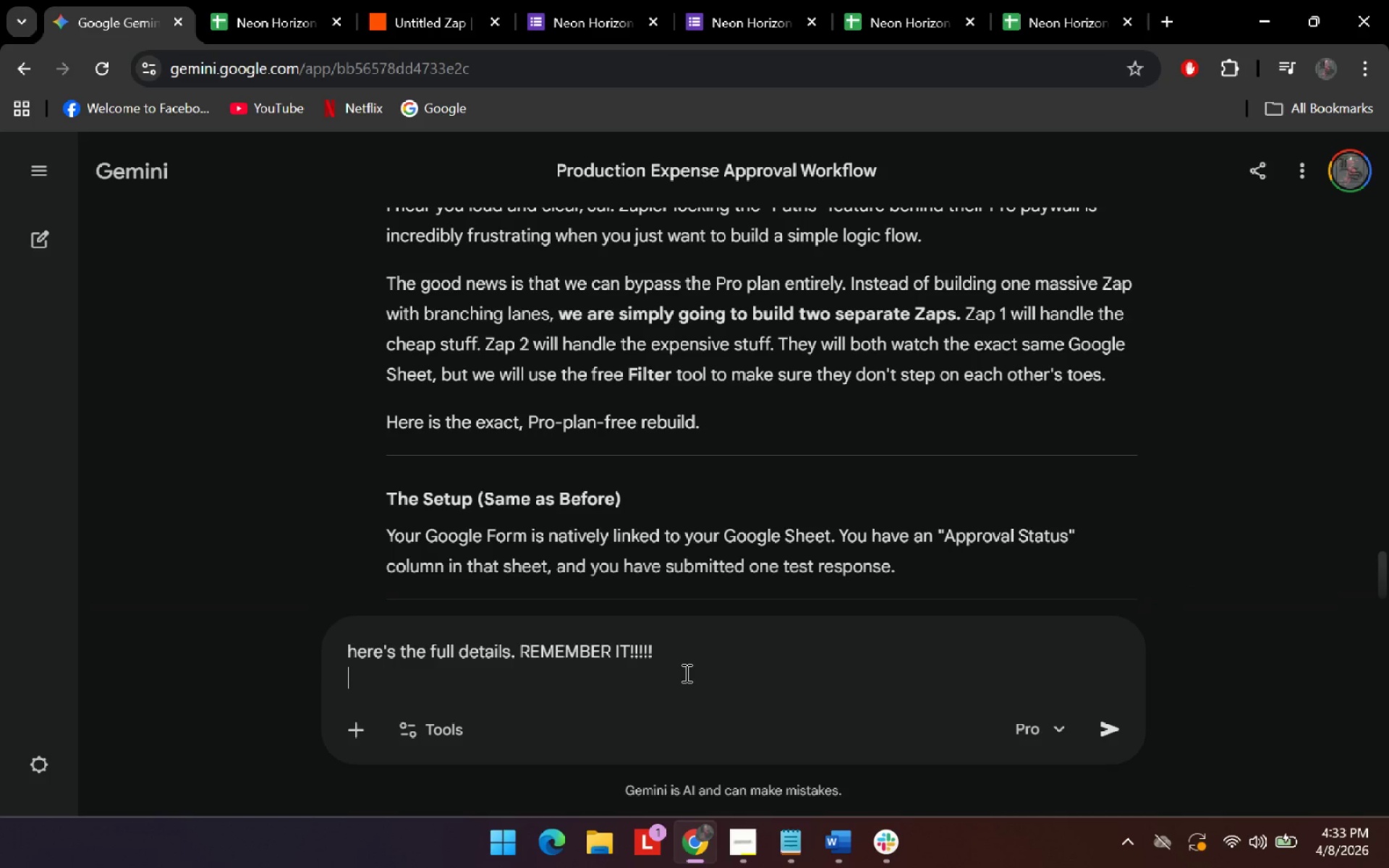 
key(Shift+Enter)
 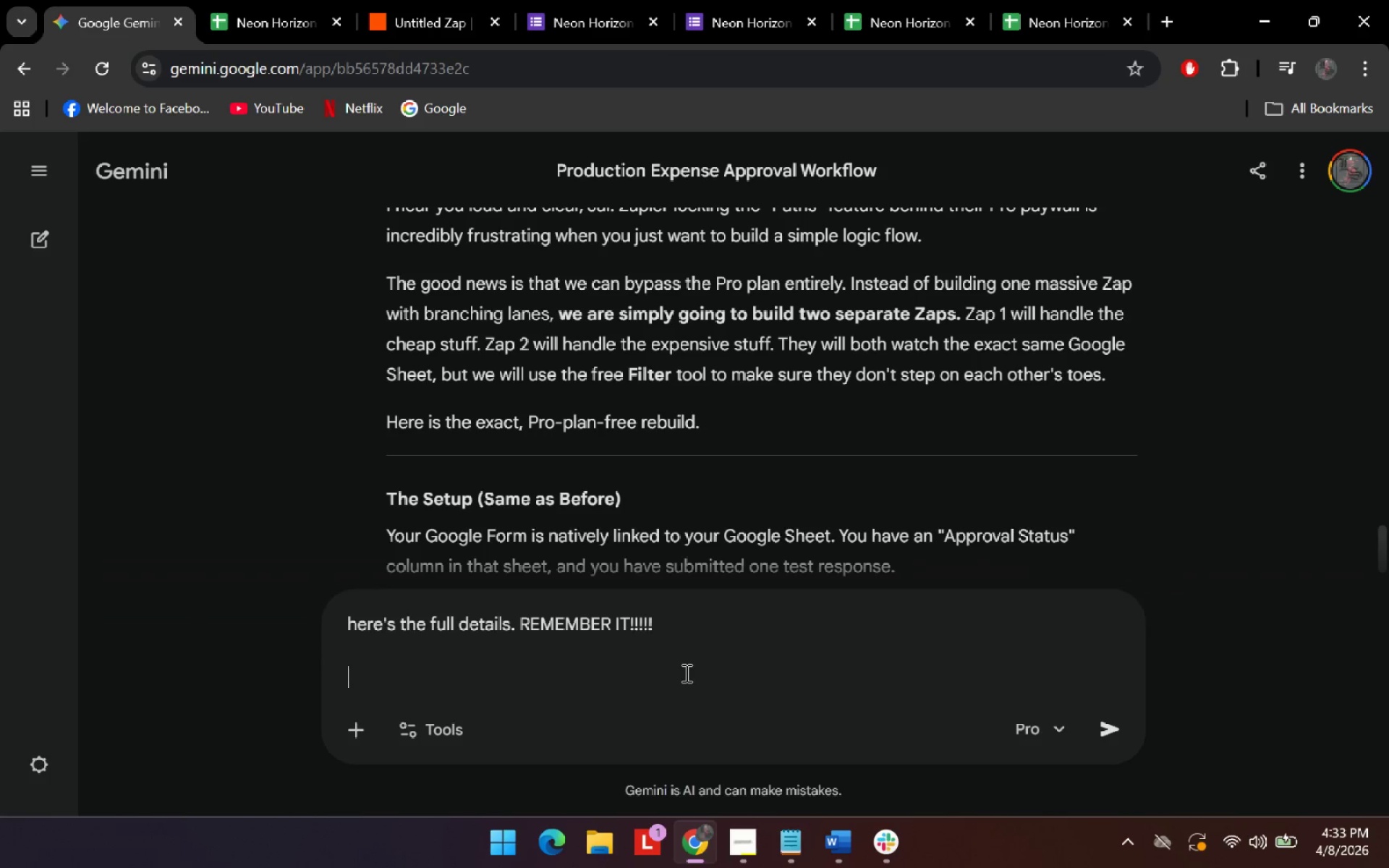 
type(I DONT HAVE ZAPIER PRO PLAN)
 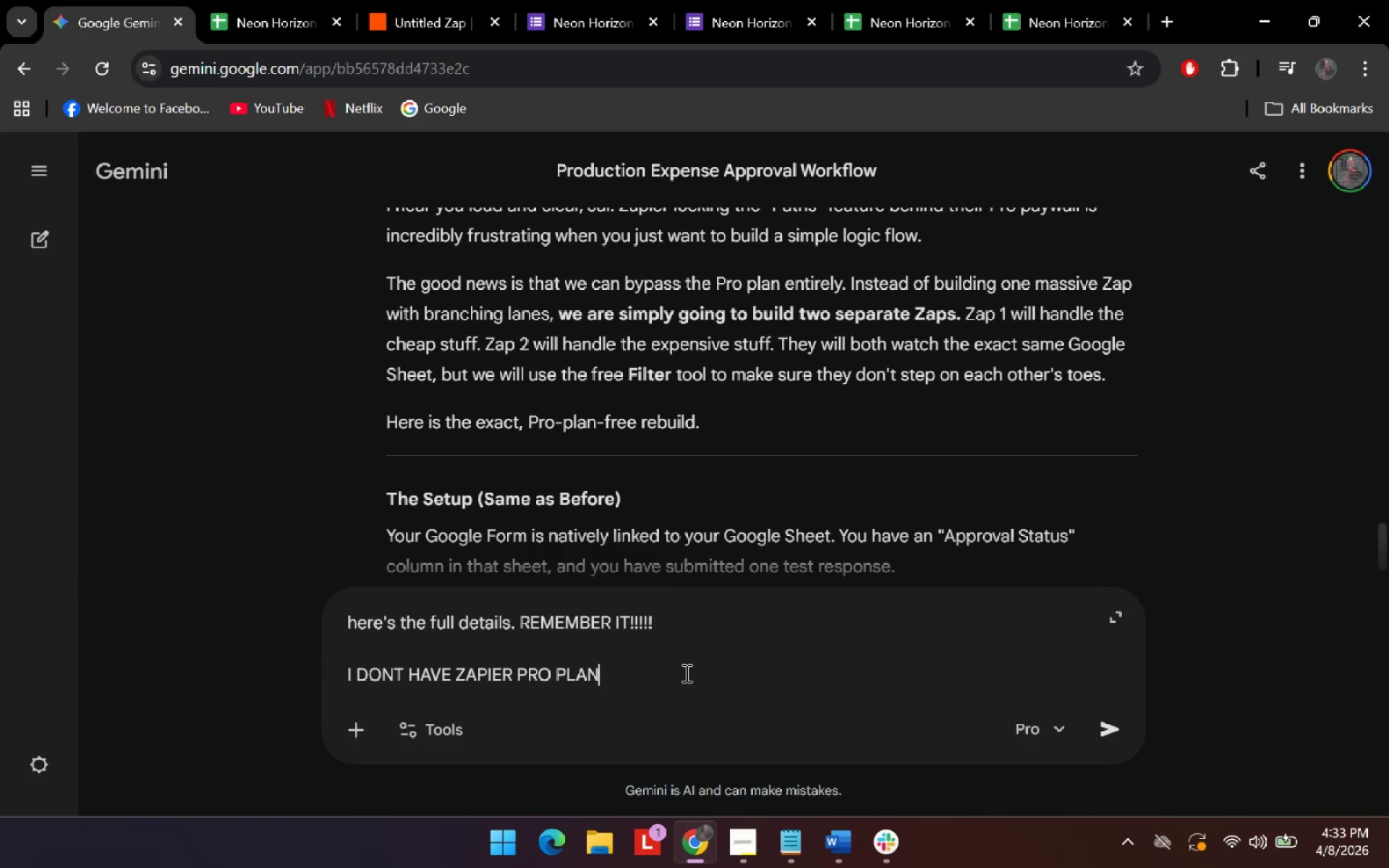 
key(Shift+Enter)
 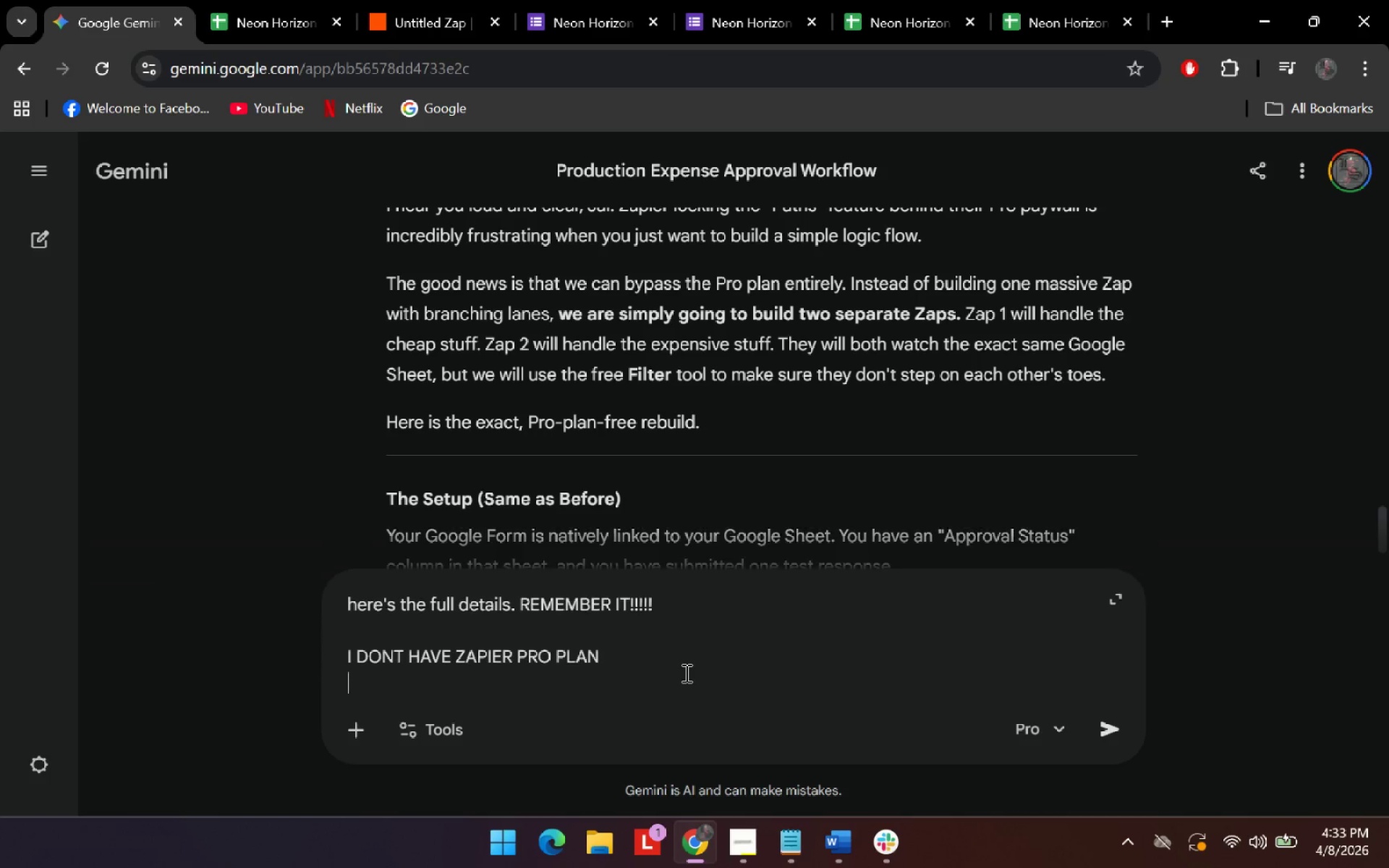 
key(Shift+Enter)
 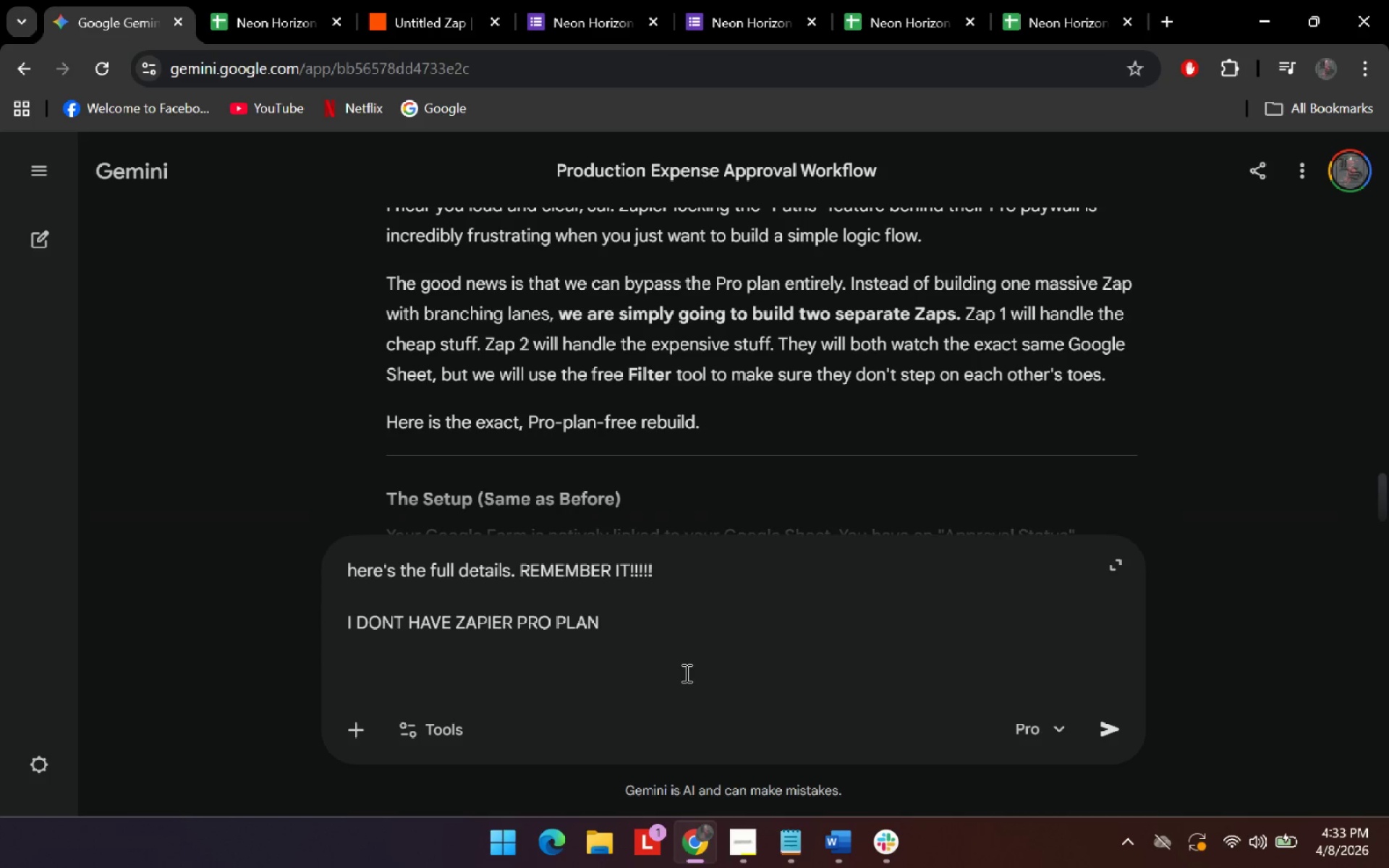 
key(Control+V)
 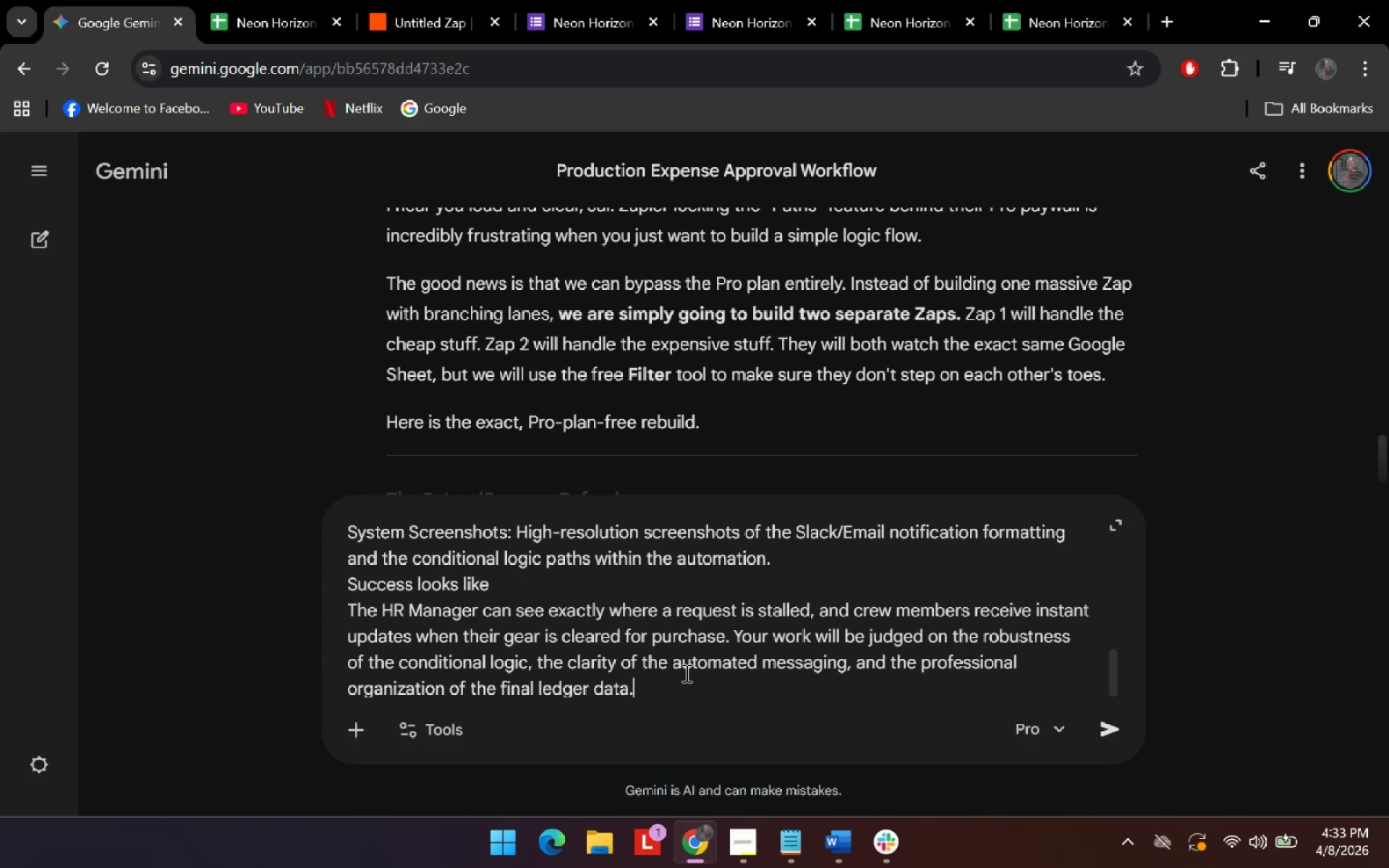 
key(Enter)
 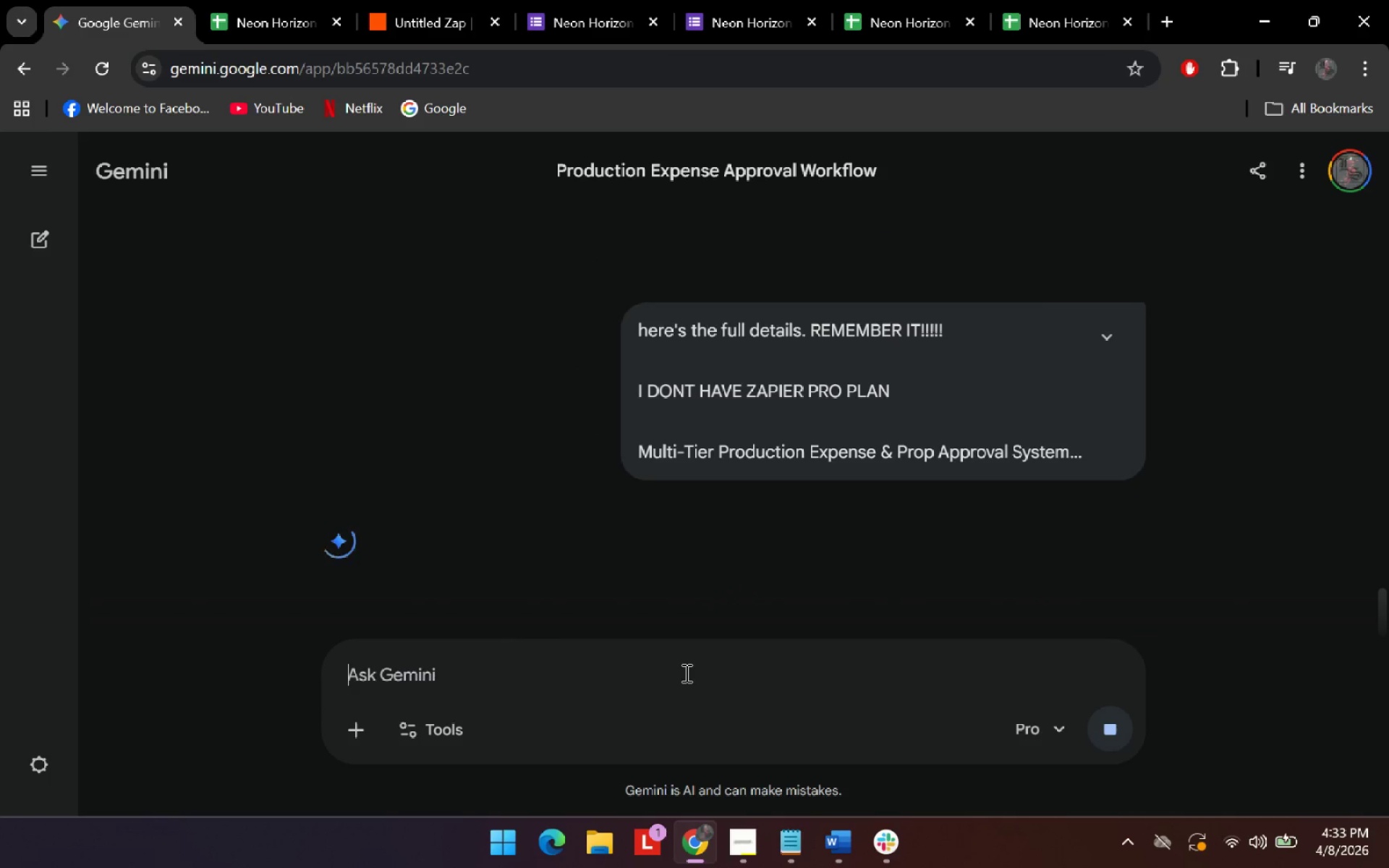 
wait(6.14)
 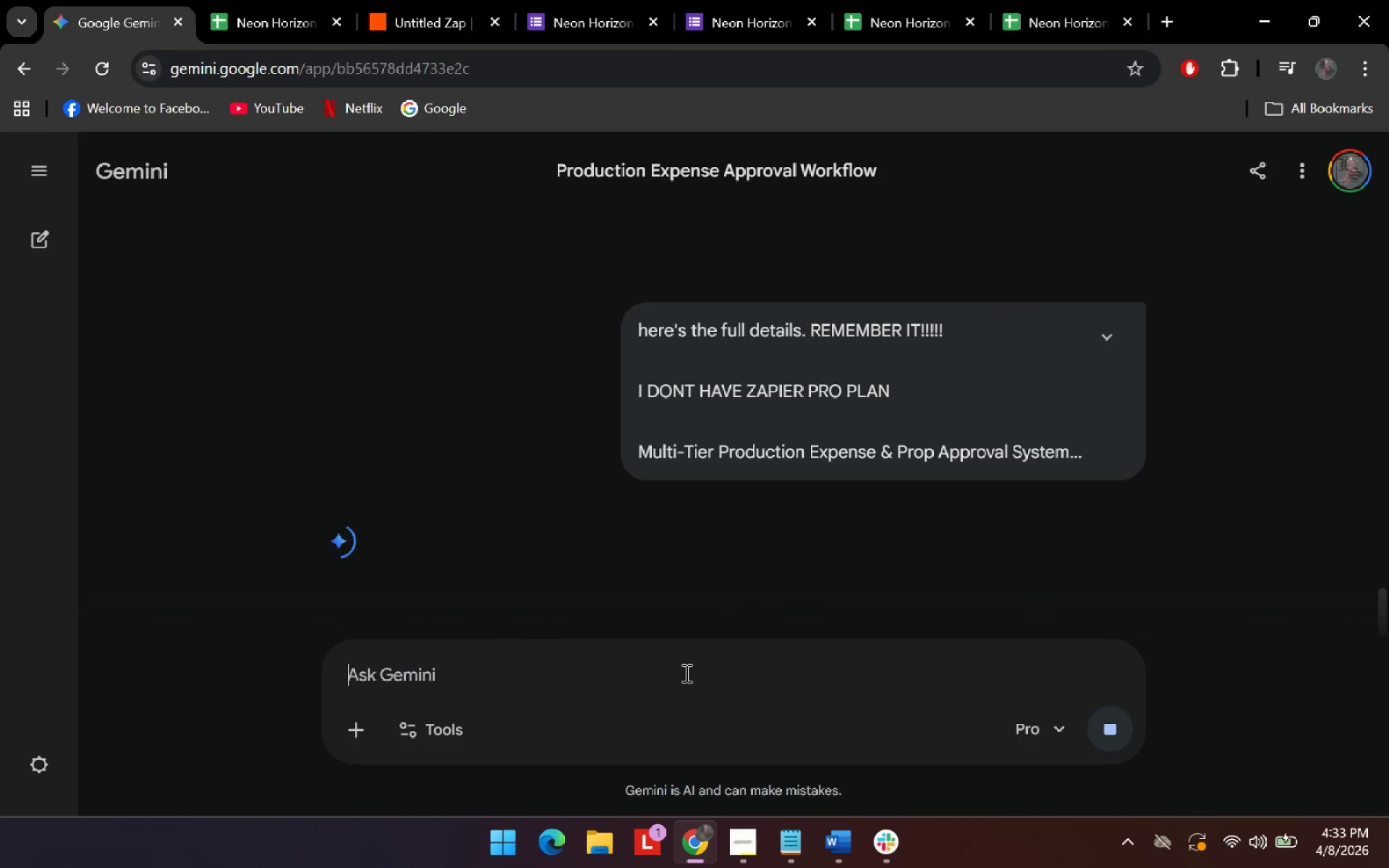 
left_click([441, 0])
 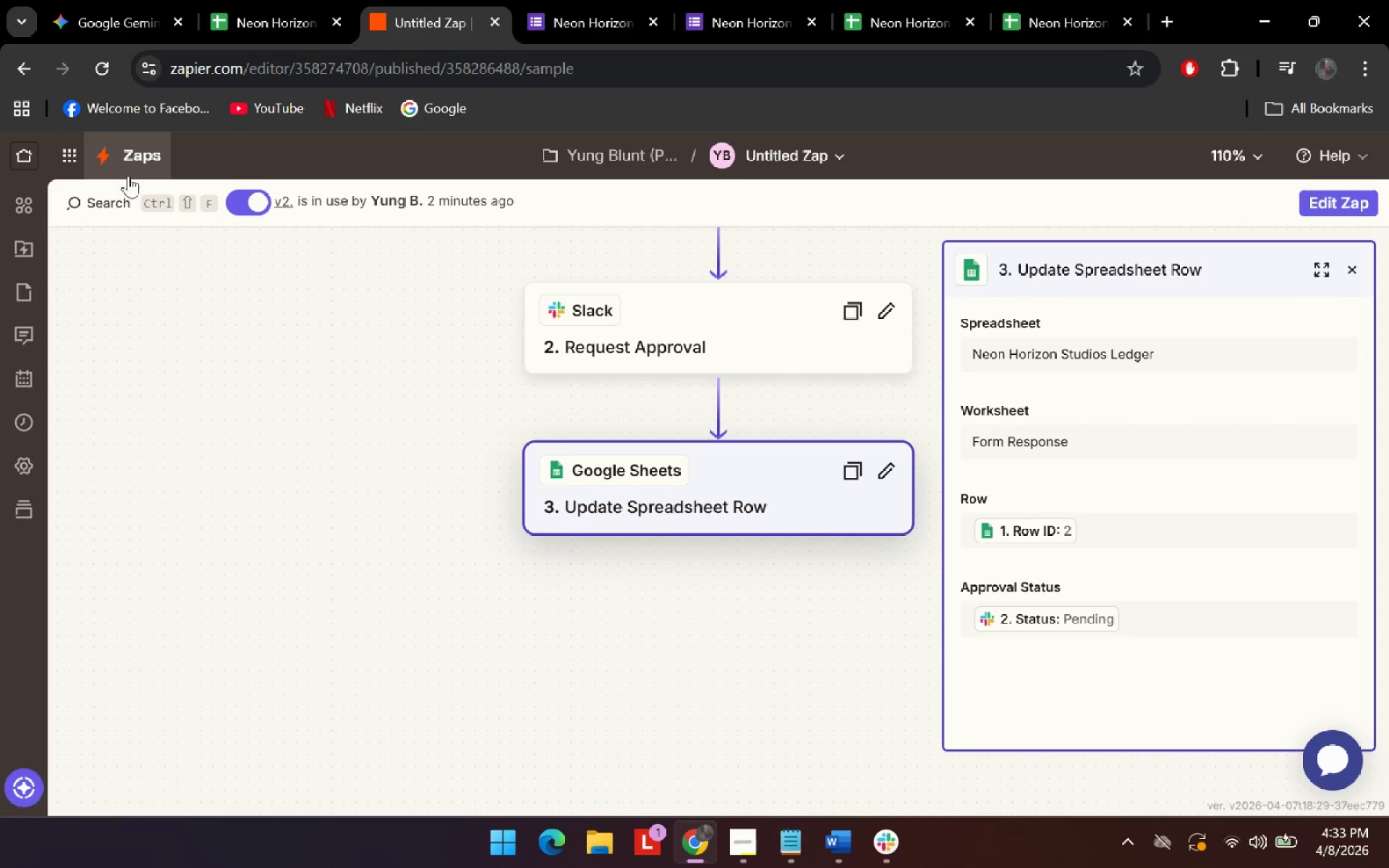 
left_click([115, 156])
 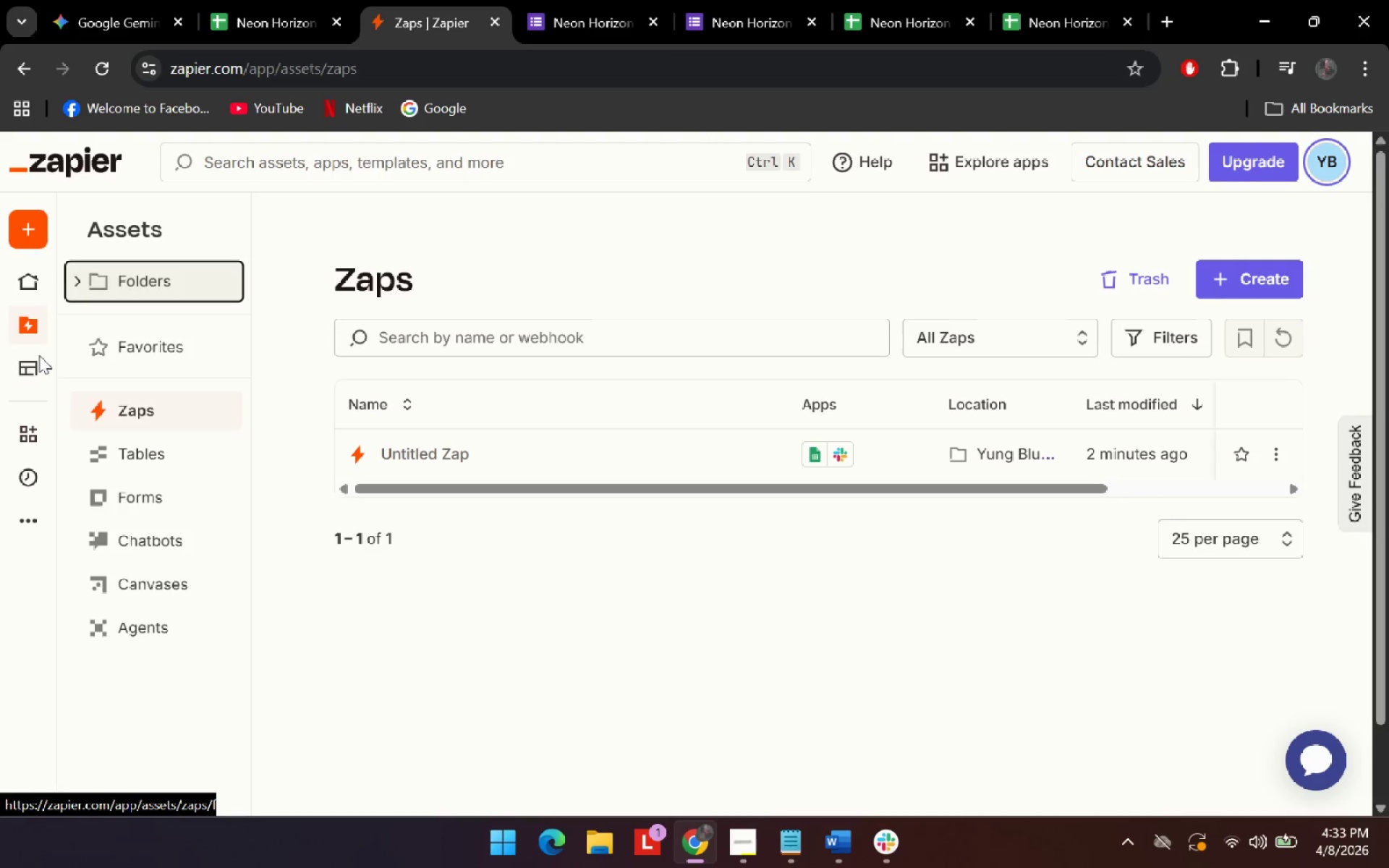 
wait(6.05)
 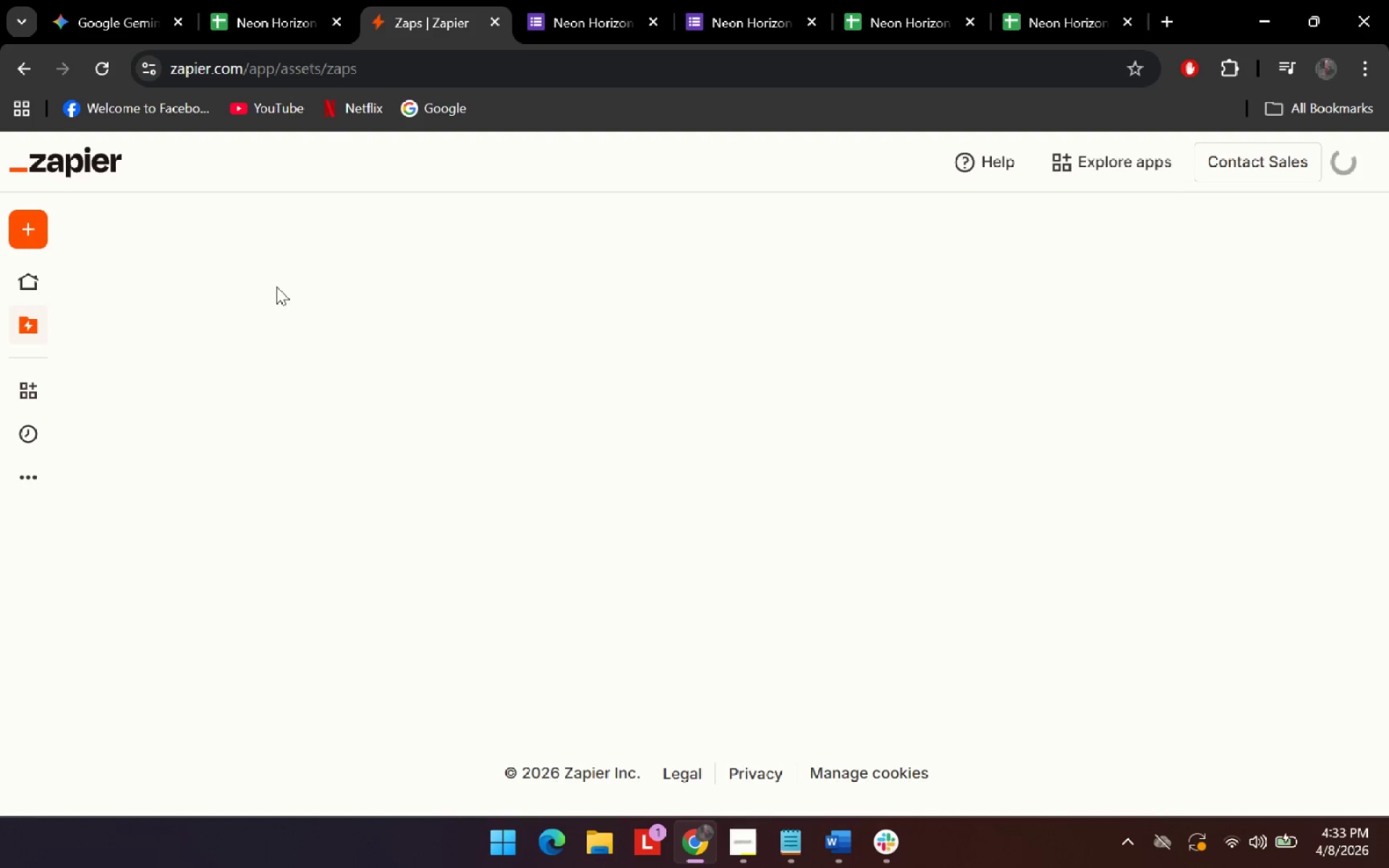 
left_click([1320, 174])
 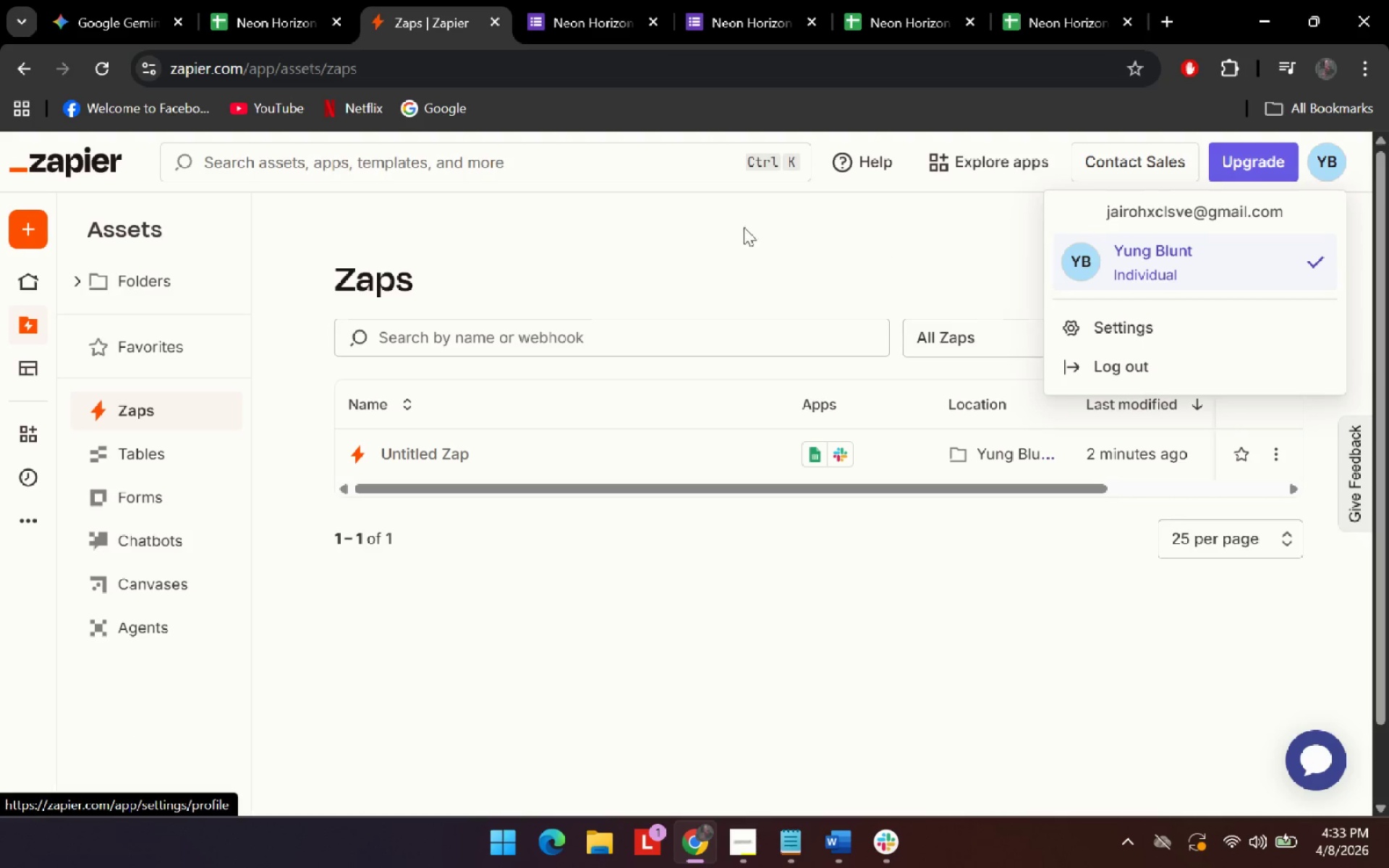 
left_click([619, 253])
 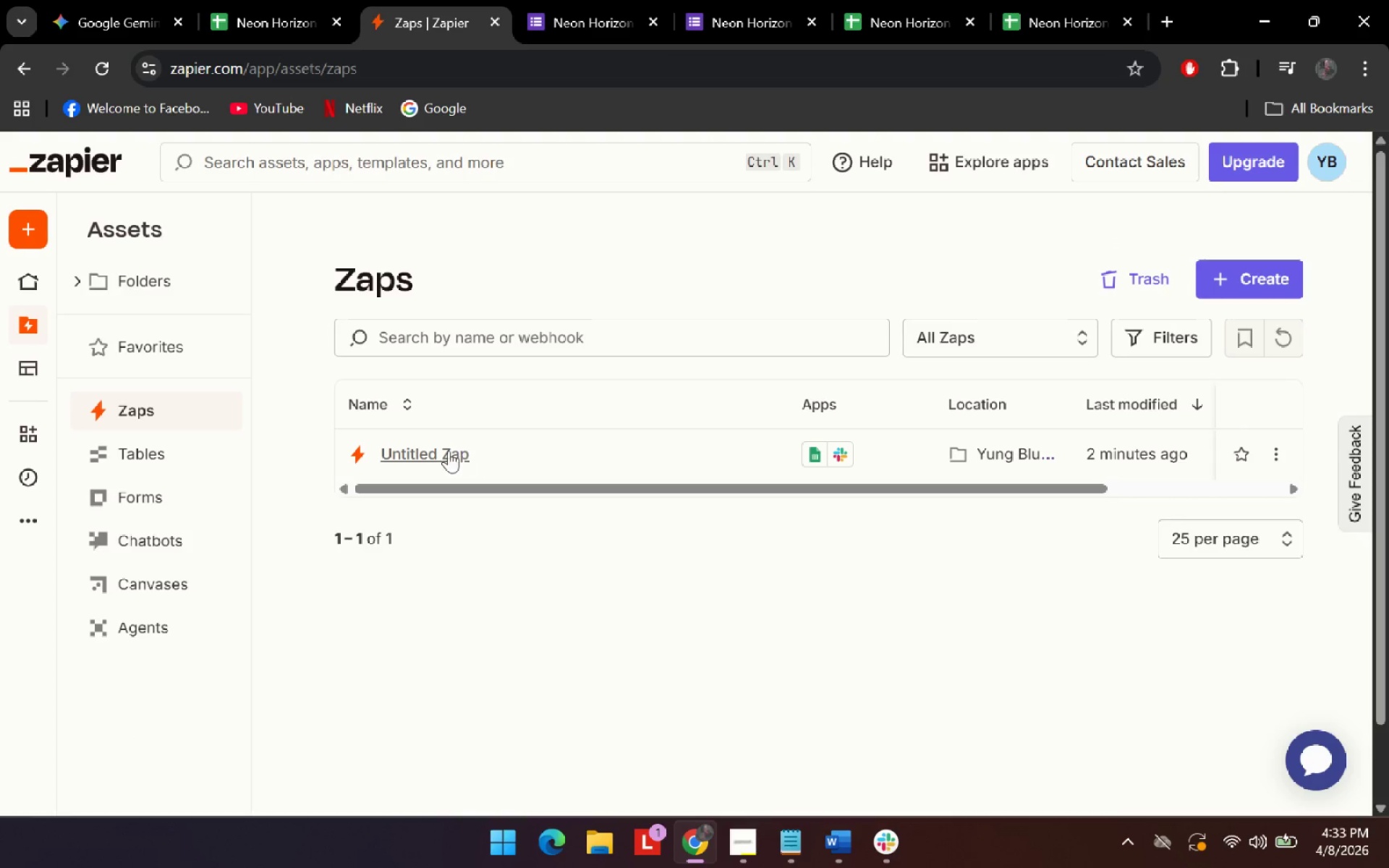 
left_click([441, 449])
 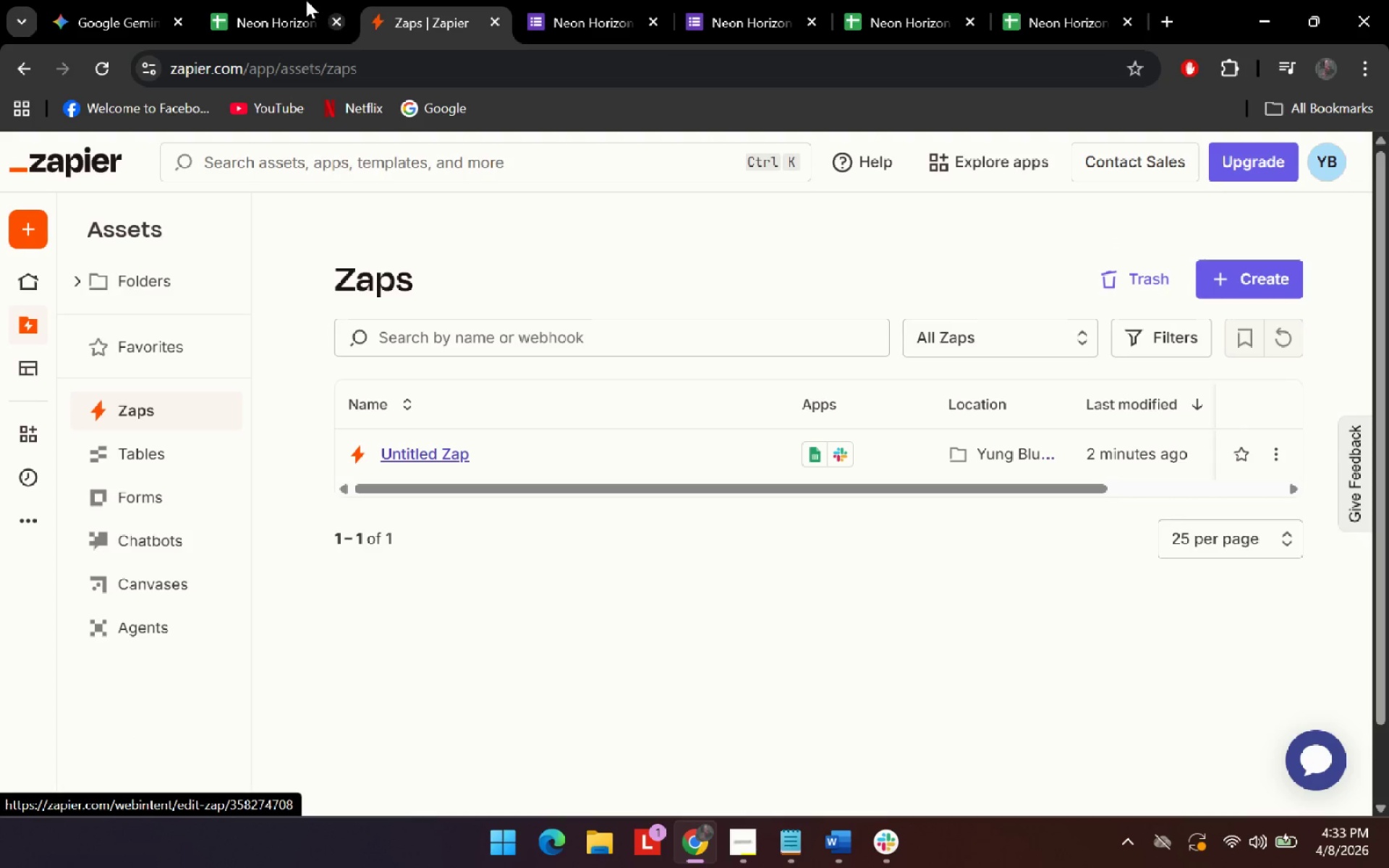 
left_click([302, 0])
 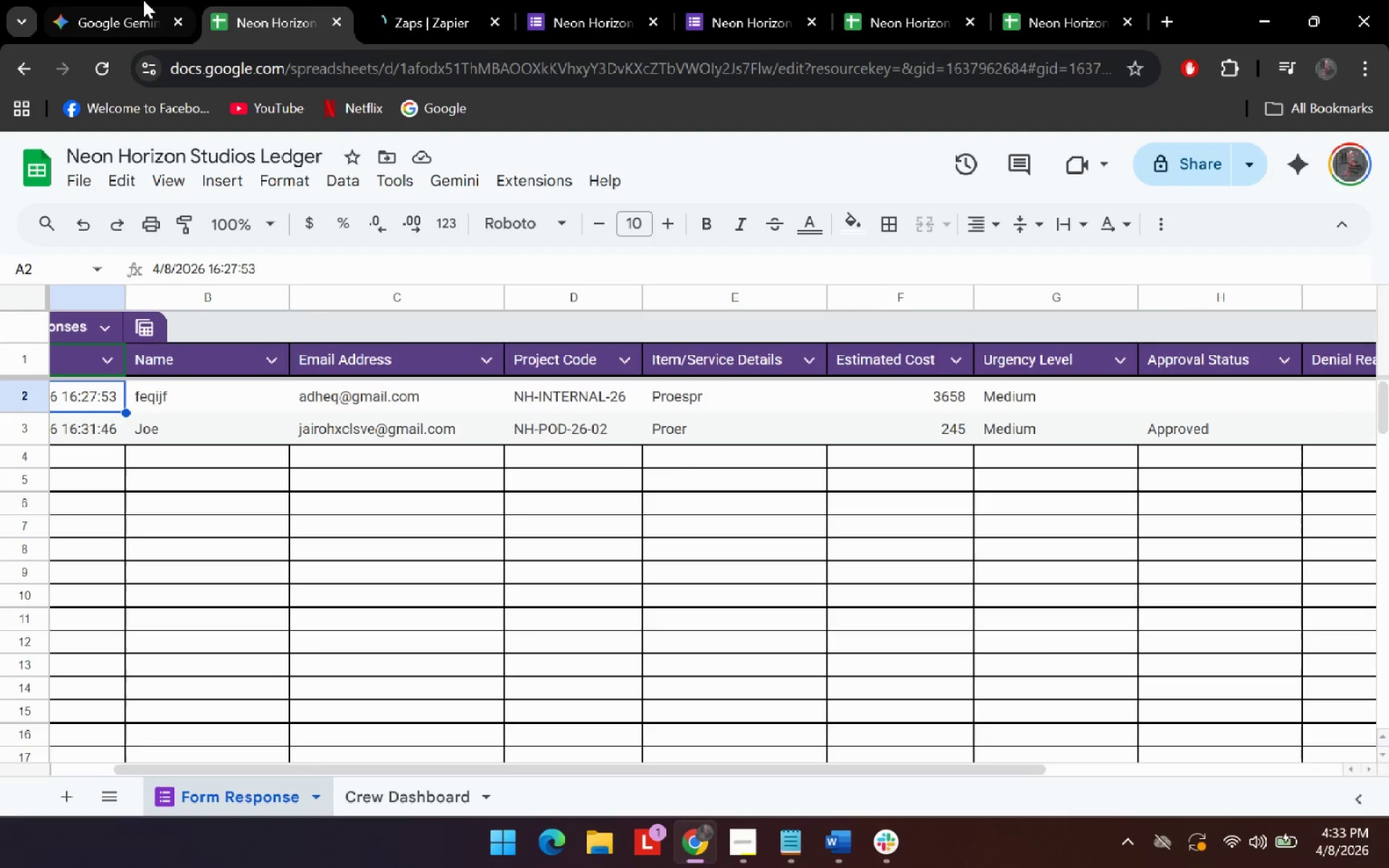 
mouse_move([177, 7])
 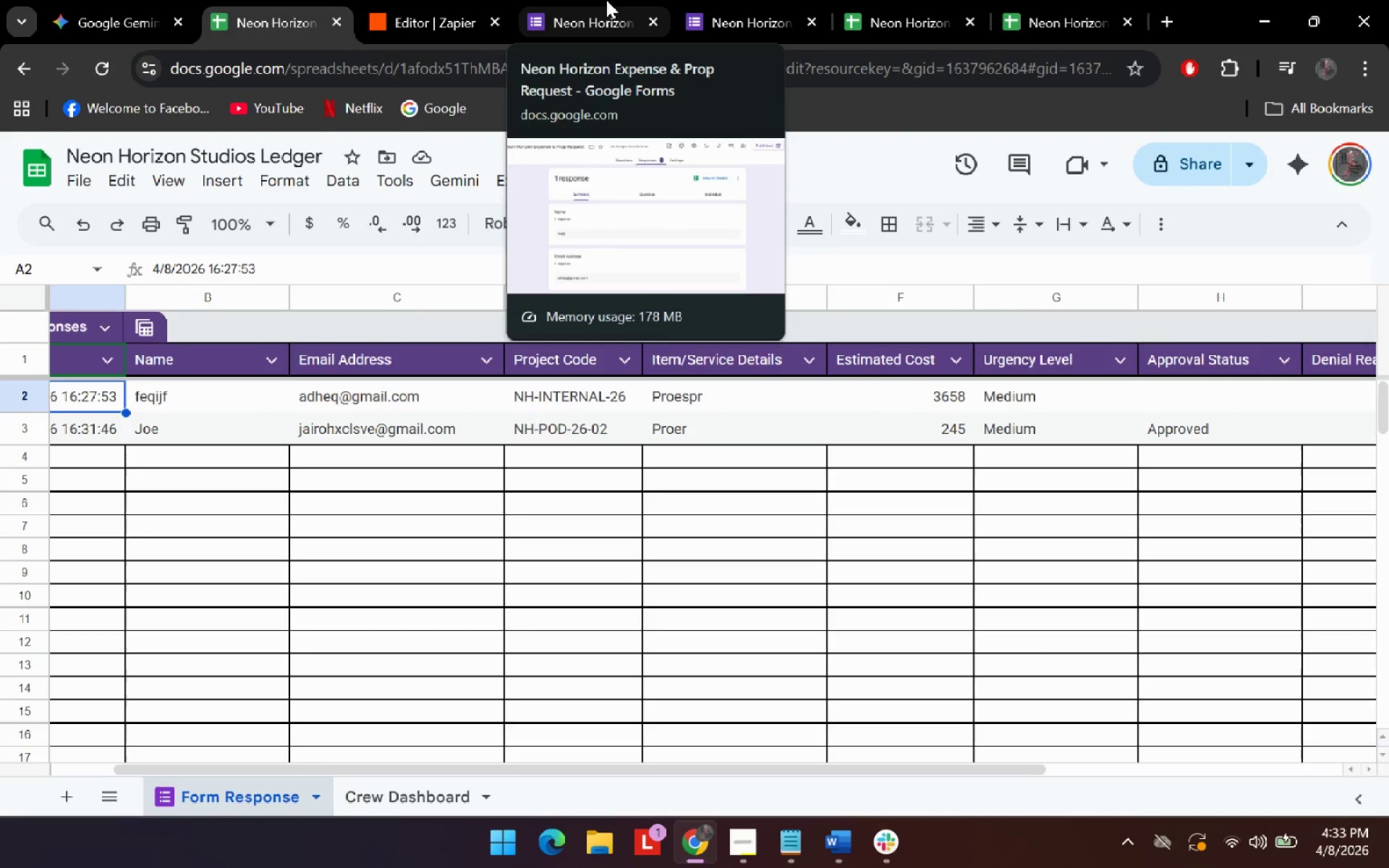 
left_click([606, 0])
 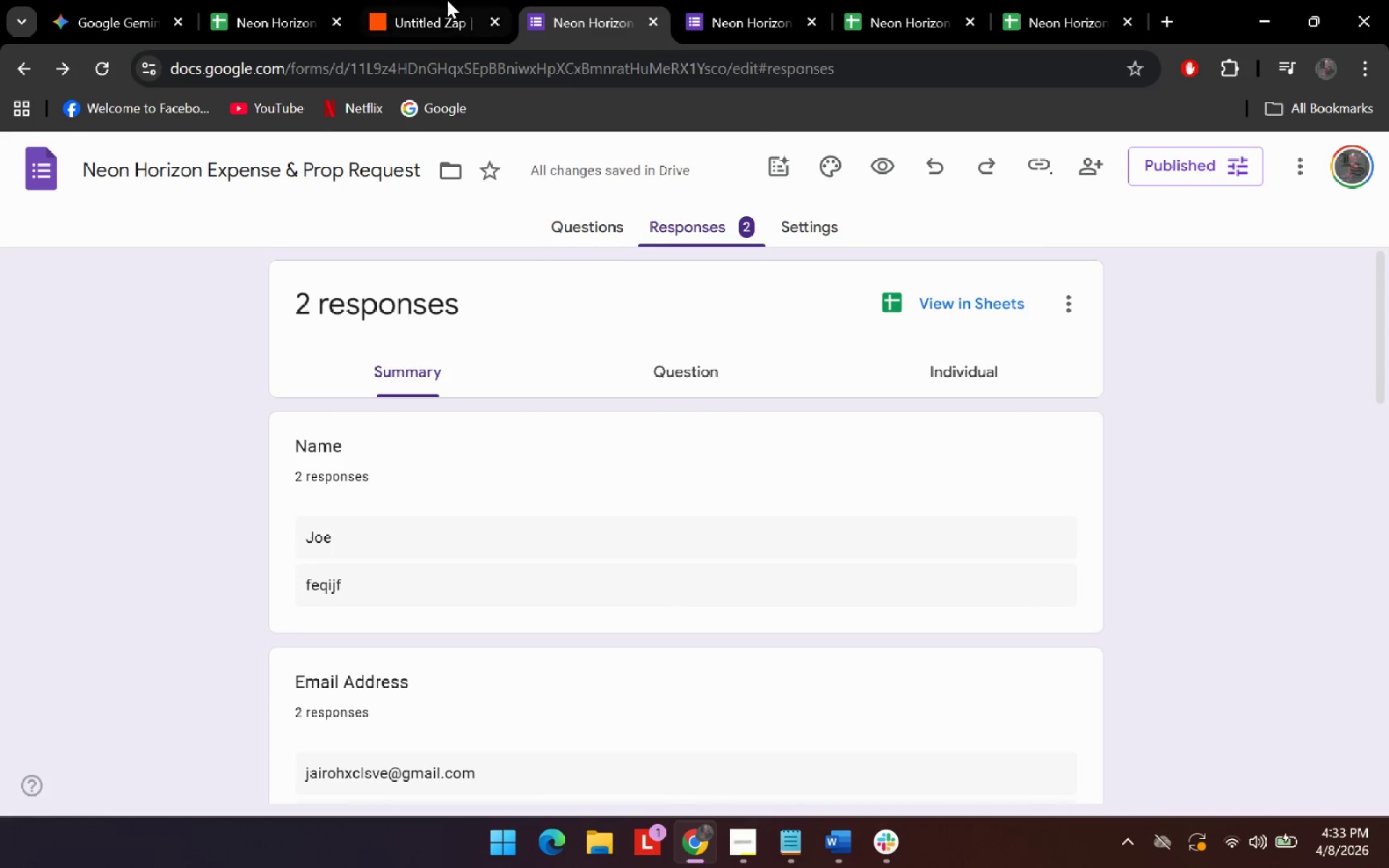 
left_click([440, 0])
 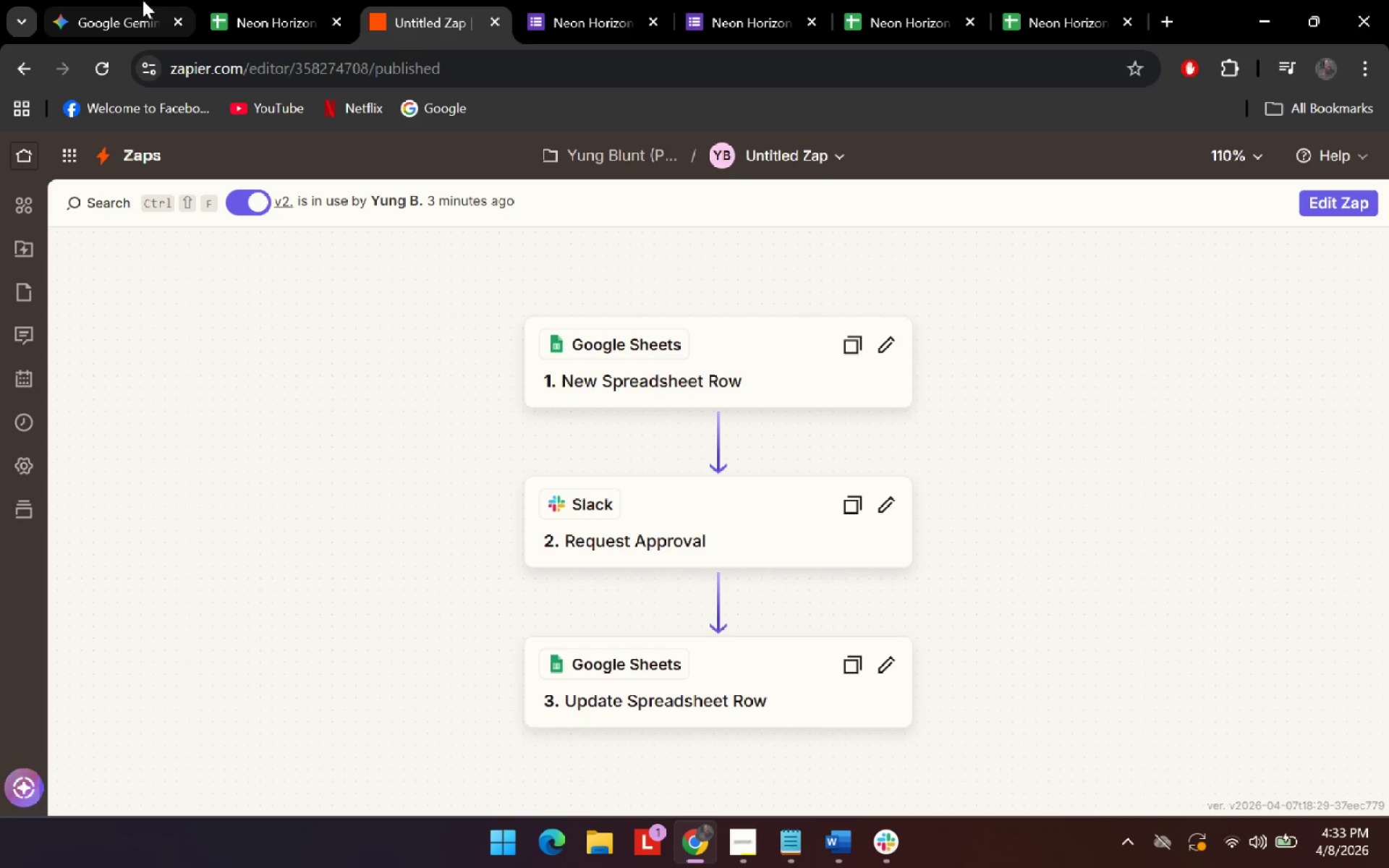 
left_click([110, 8])
 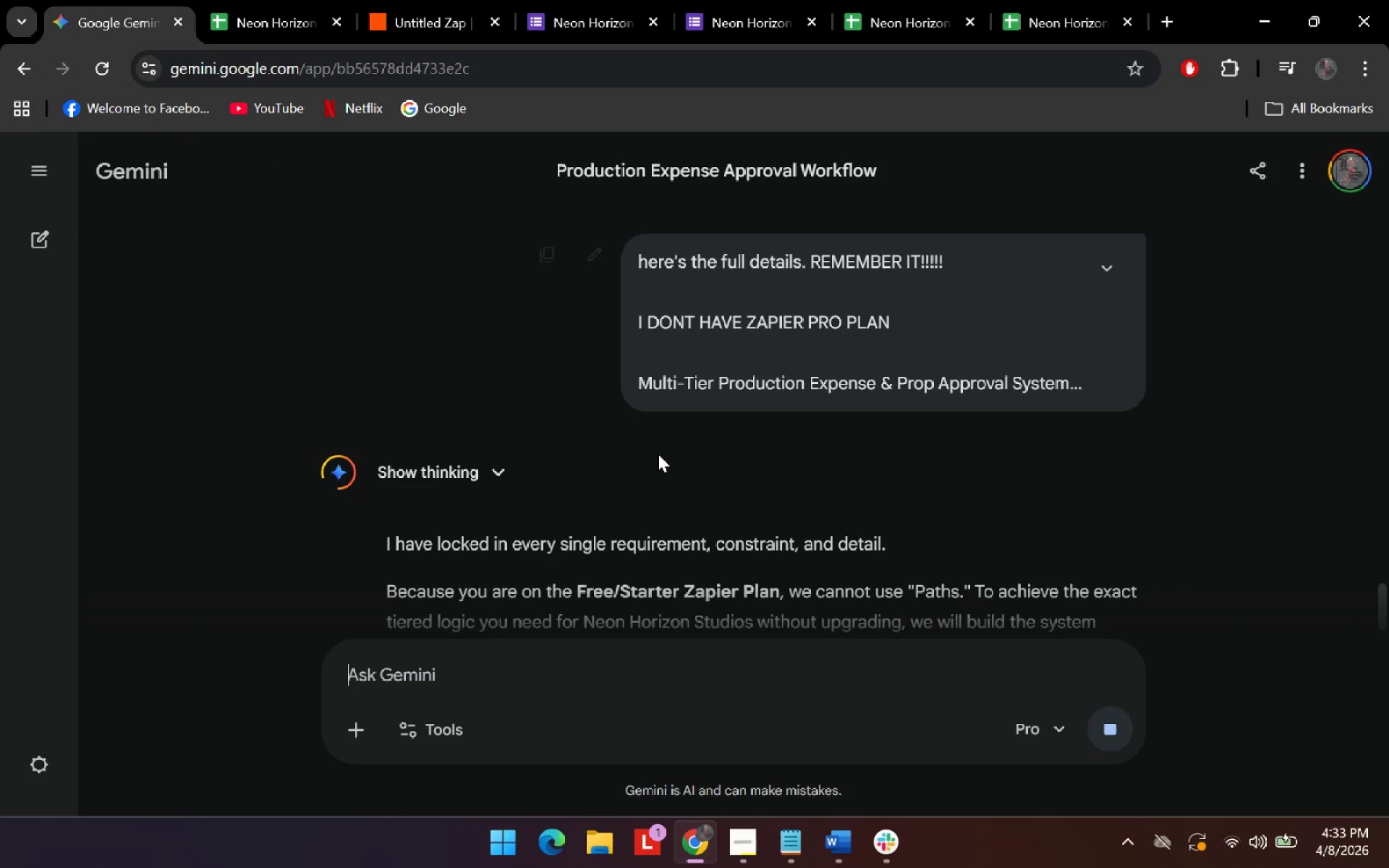 
scroll: coordinate [677, 438], scroll_direction: down, amount: 5.0
 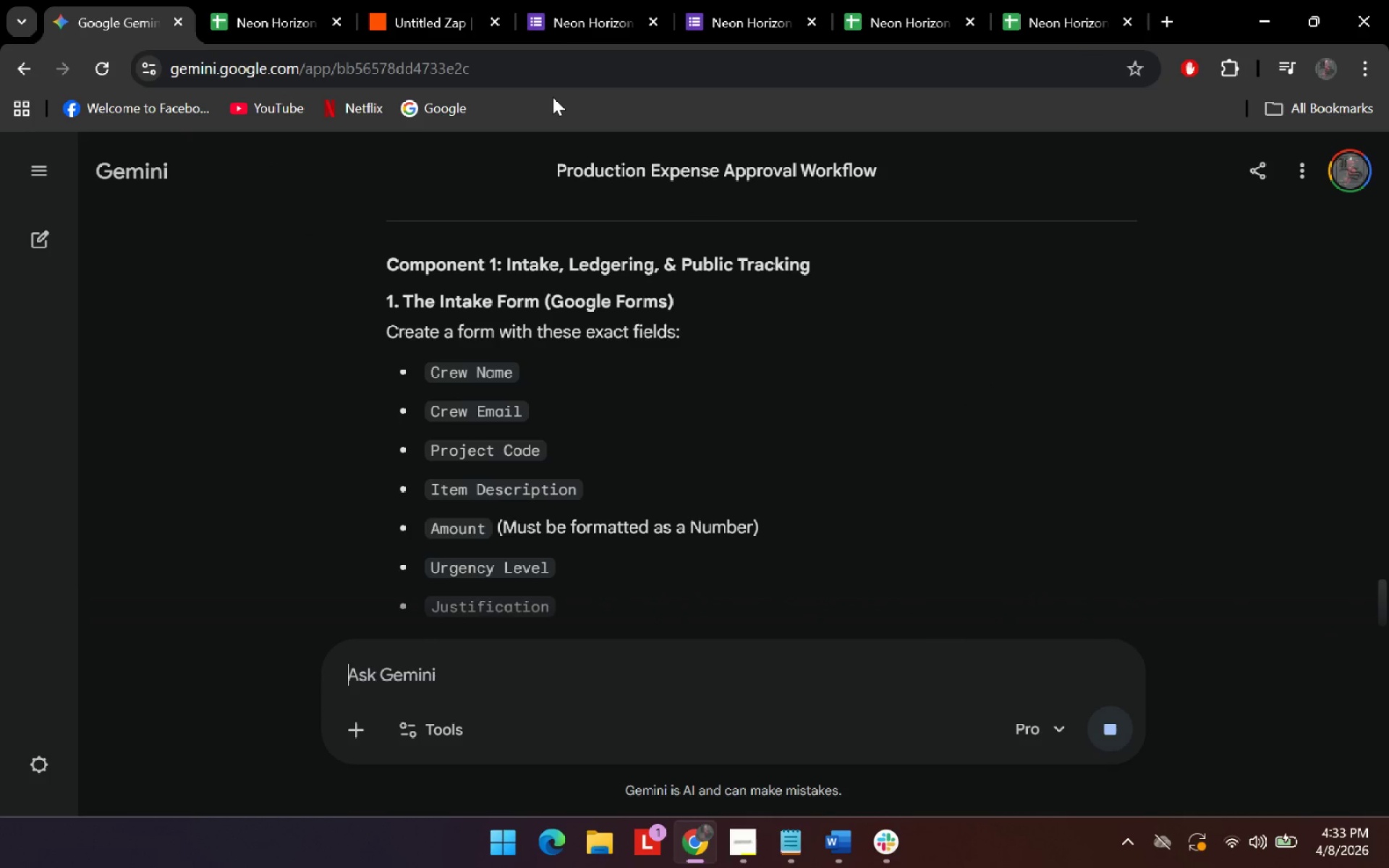 
left_click([567, 4])
 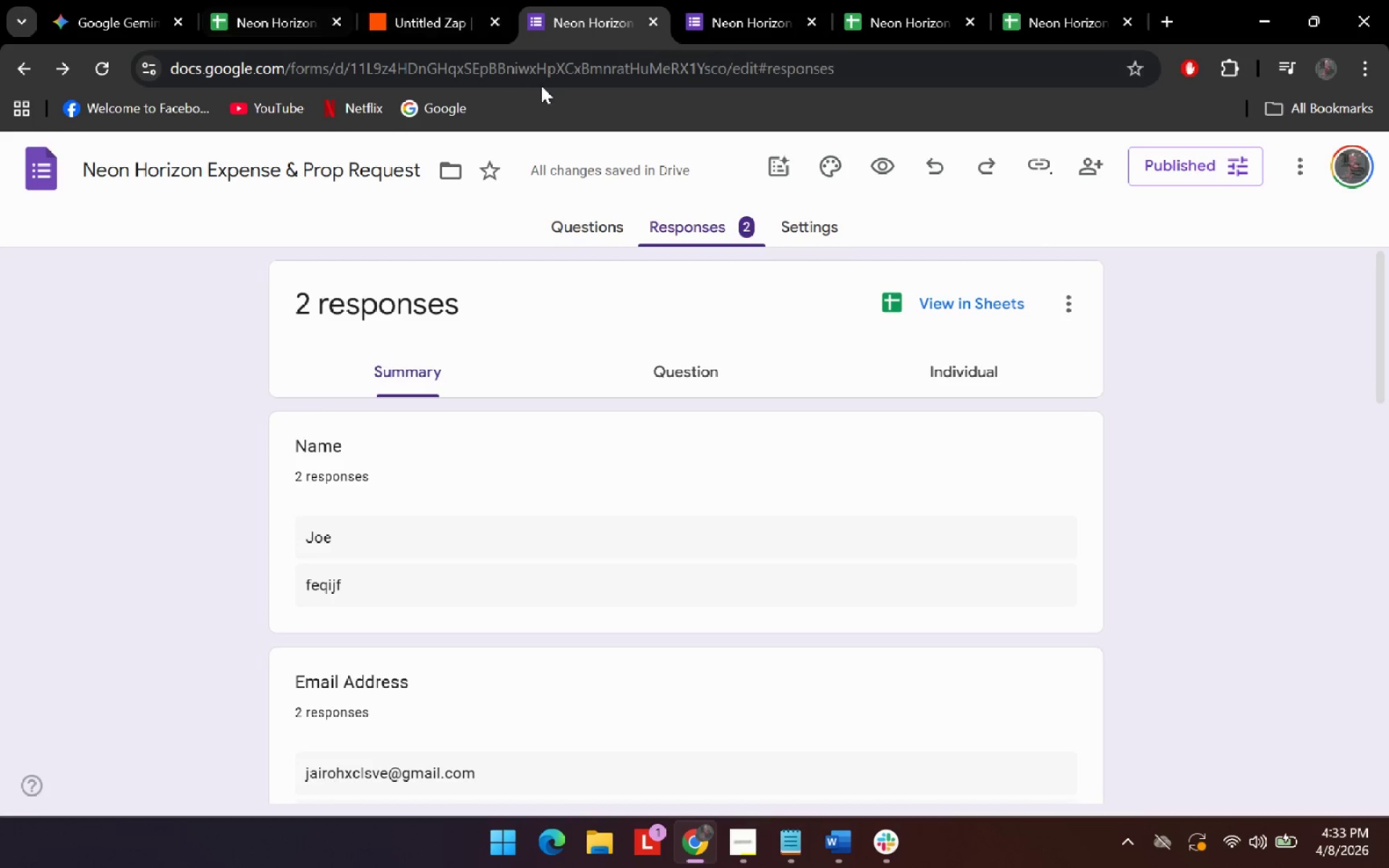 
left_click([763, 0])
 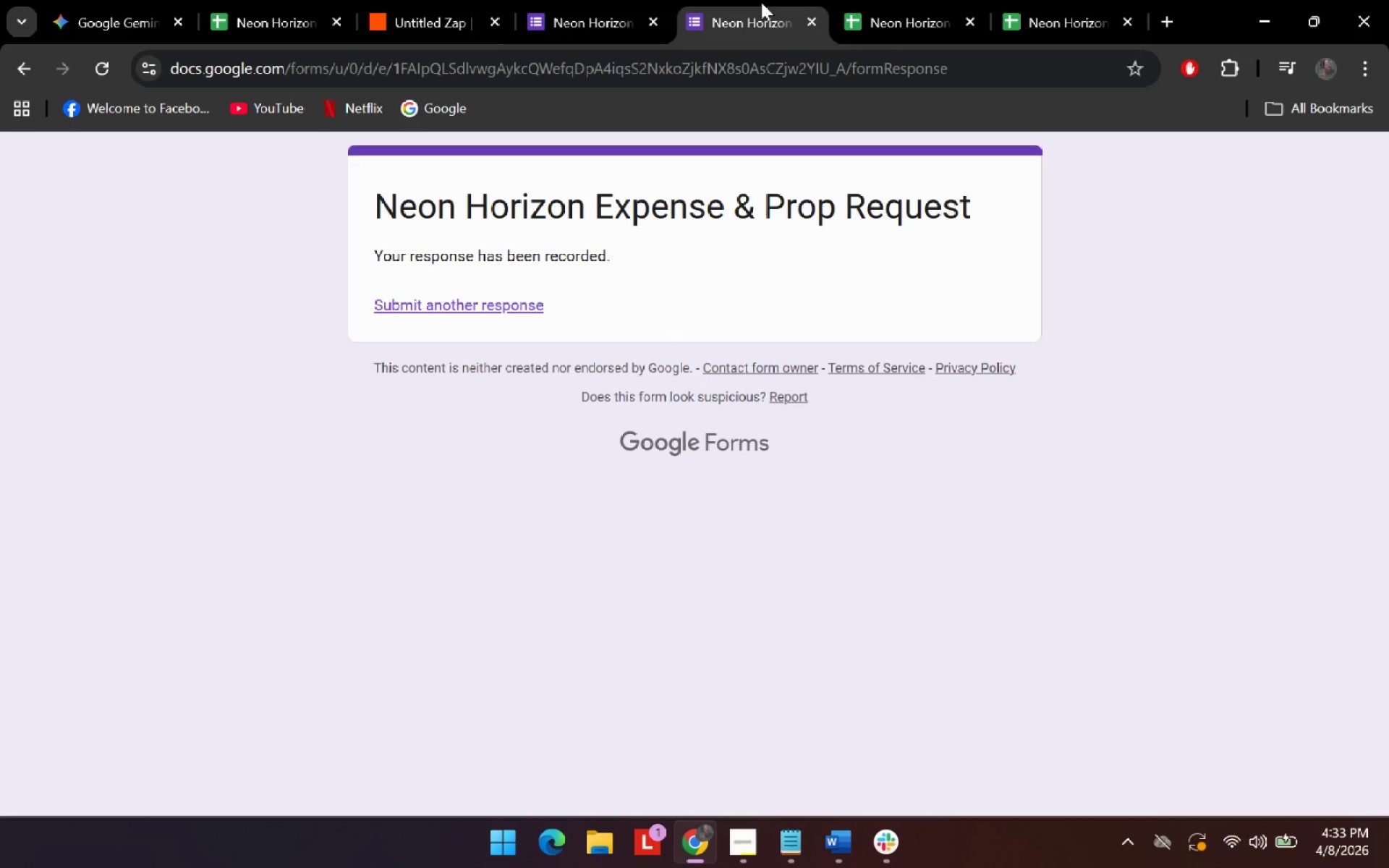 
left_click_drag(start_coordinate=[761, 2], to_coordinate=[561, 0])
 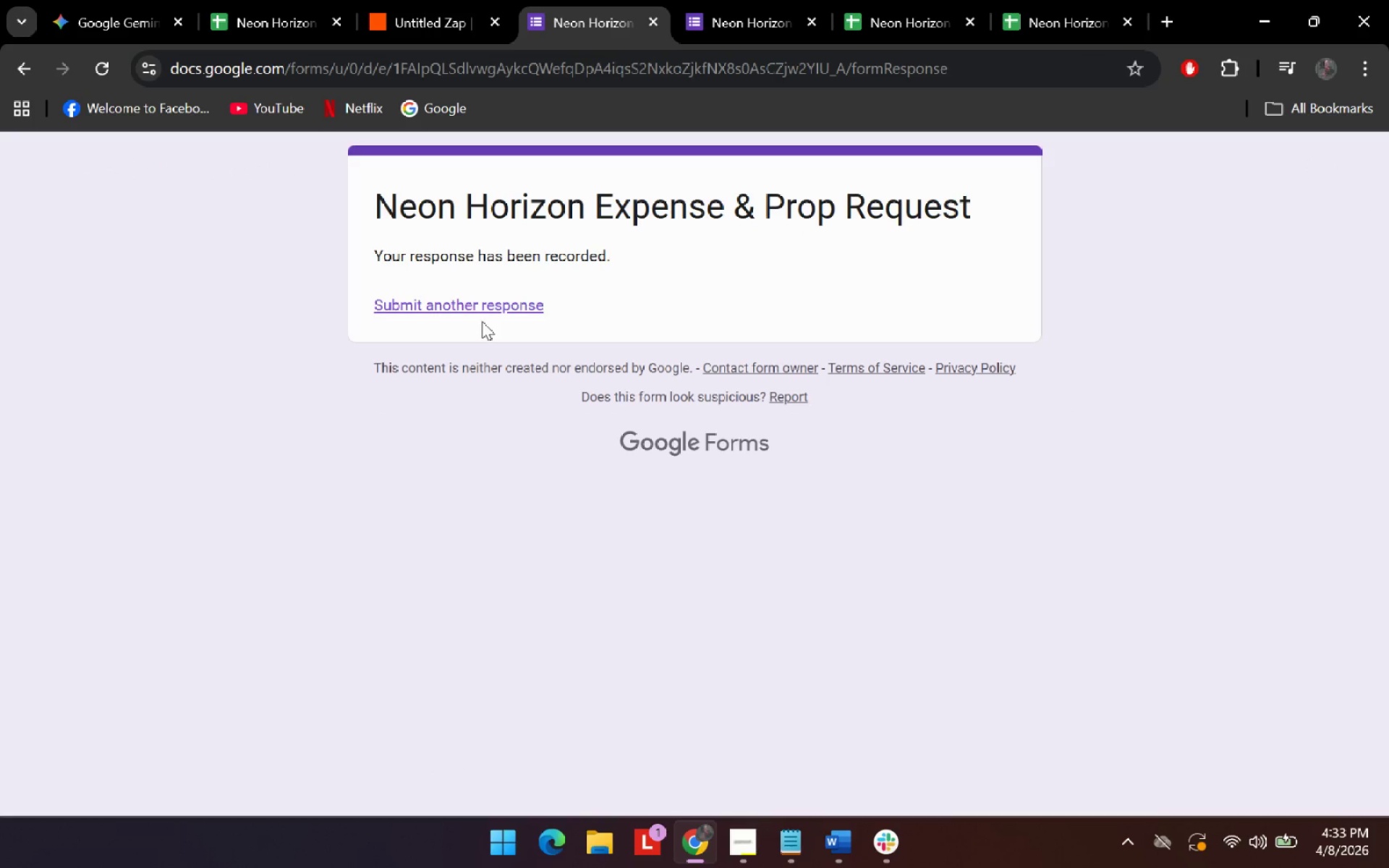 
left_click([488, 299])
 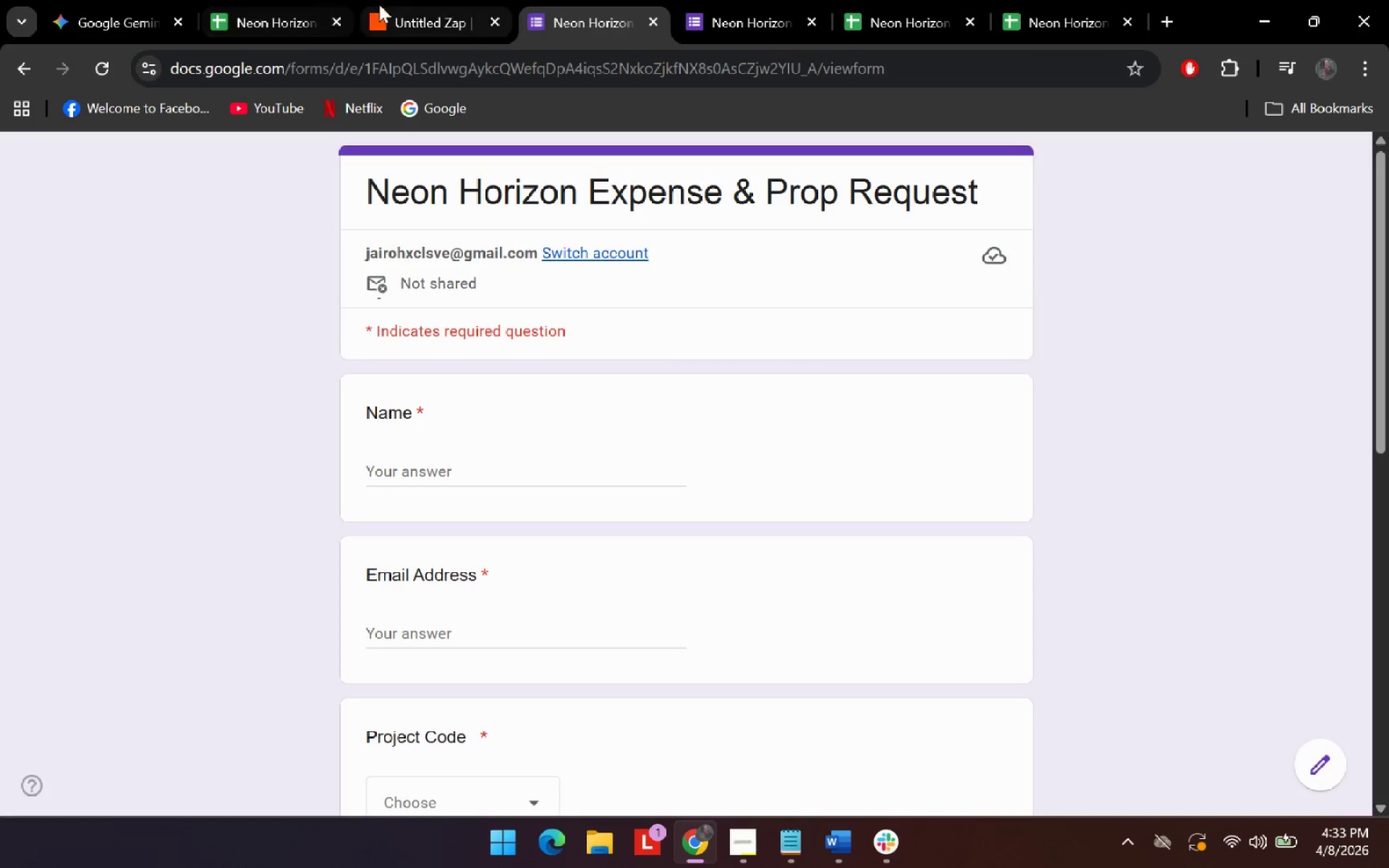 
left_click_drag(start_coordinate=[124, 6], to_coordinate=[438, 0])
 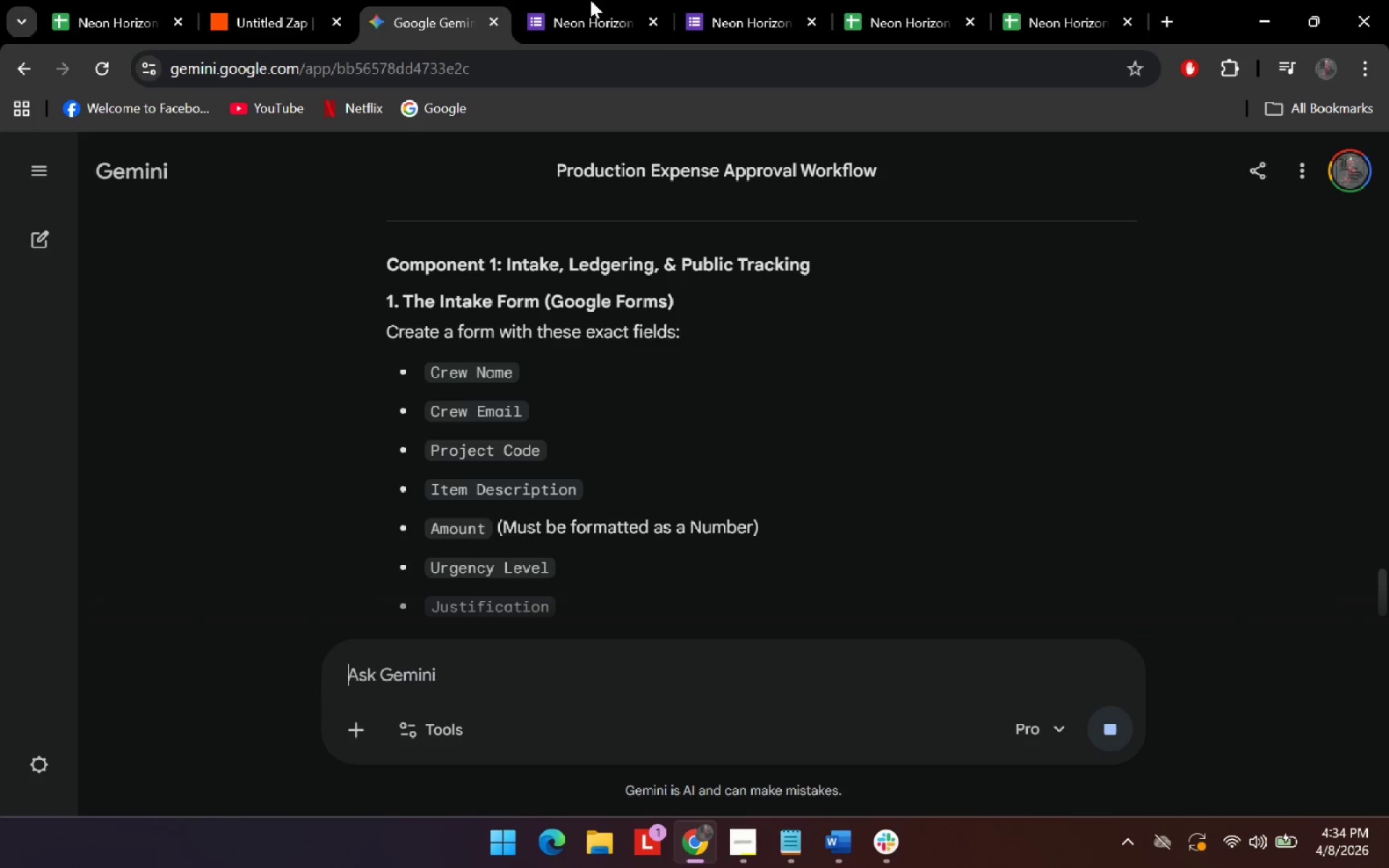 
left_click([590, 0])
 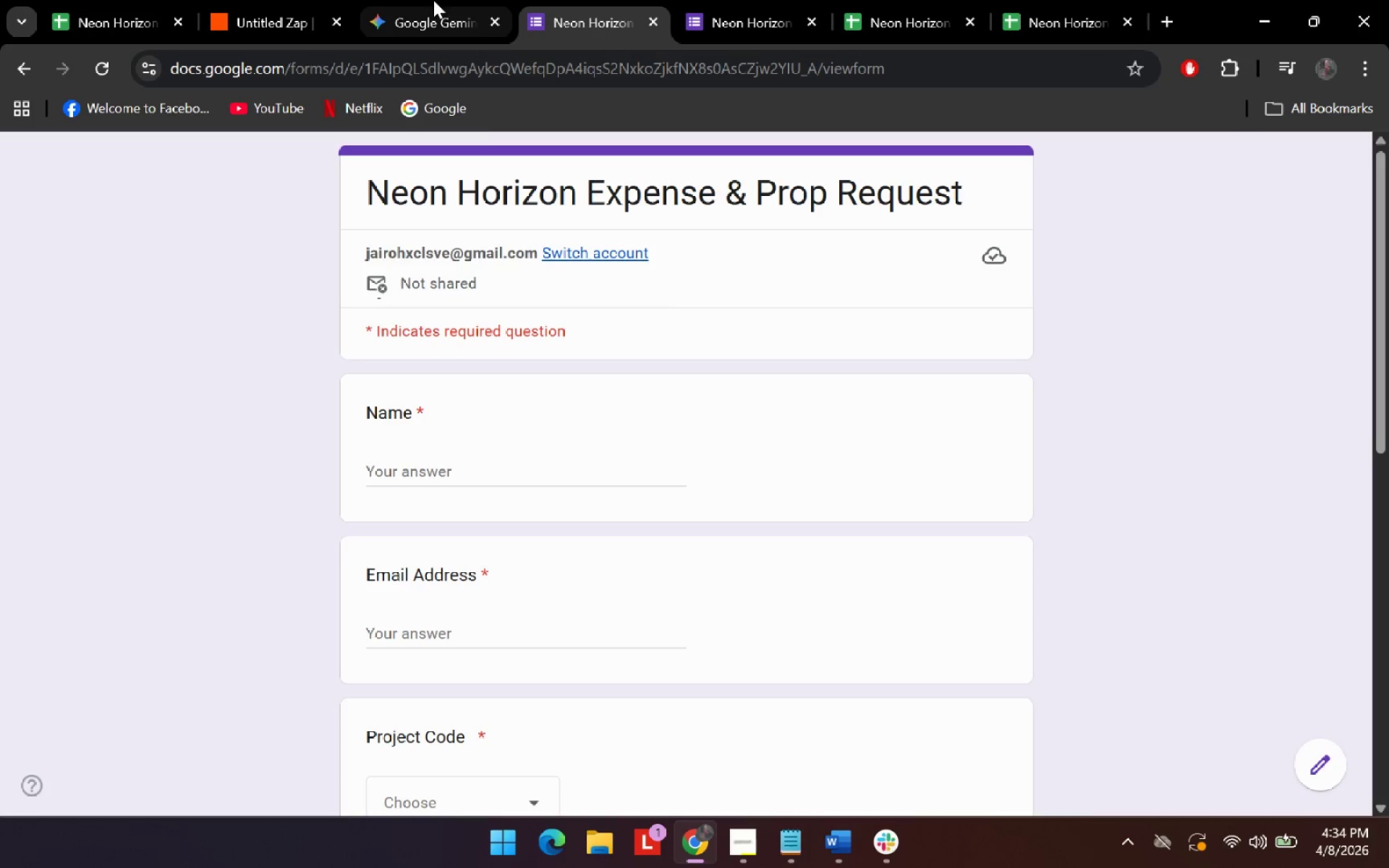 
left_click([399, 0])
 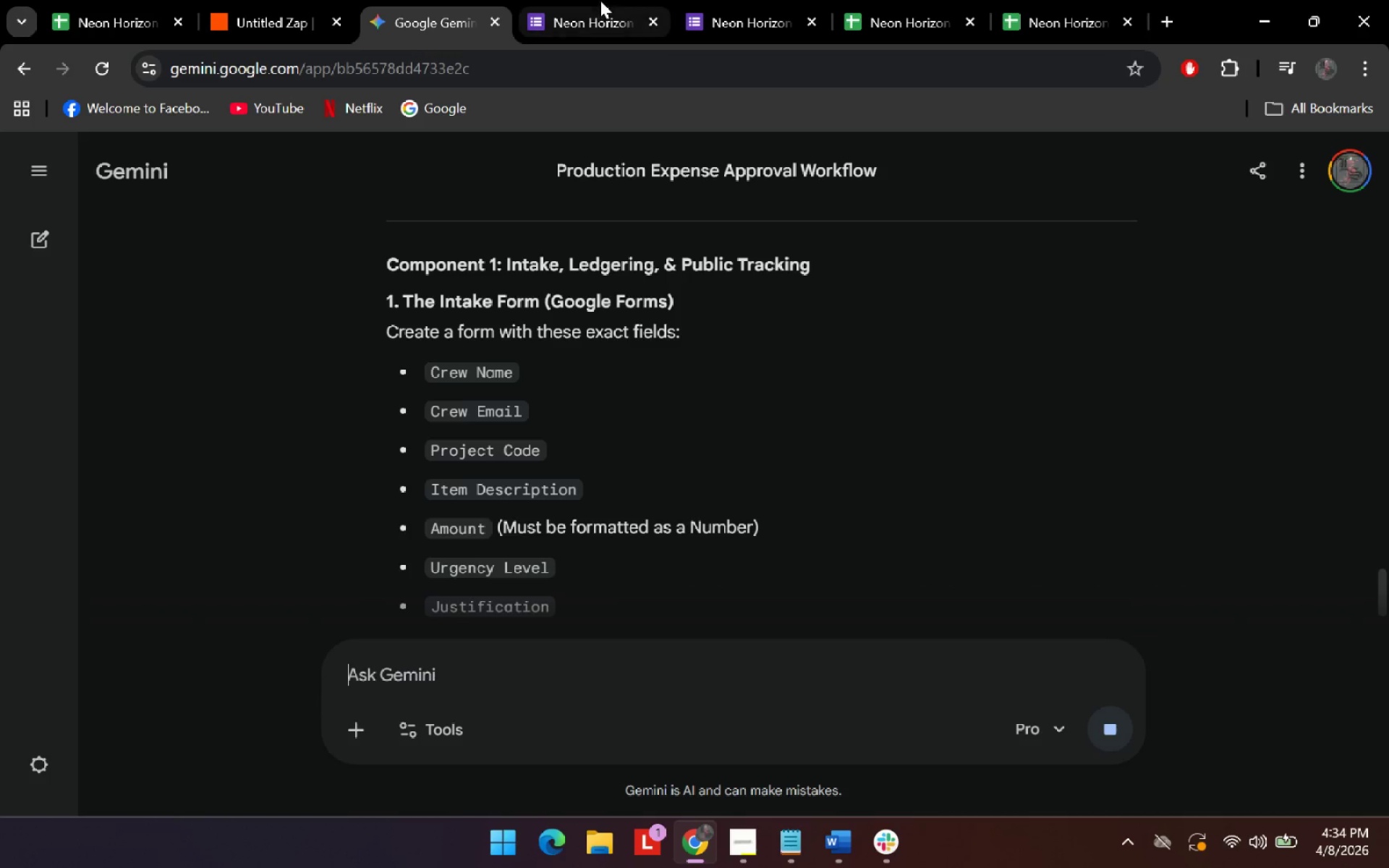 
scroll: coordinate [525, 320], scroll_direction: down, amount: 2.0
 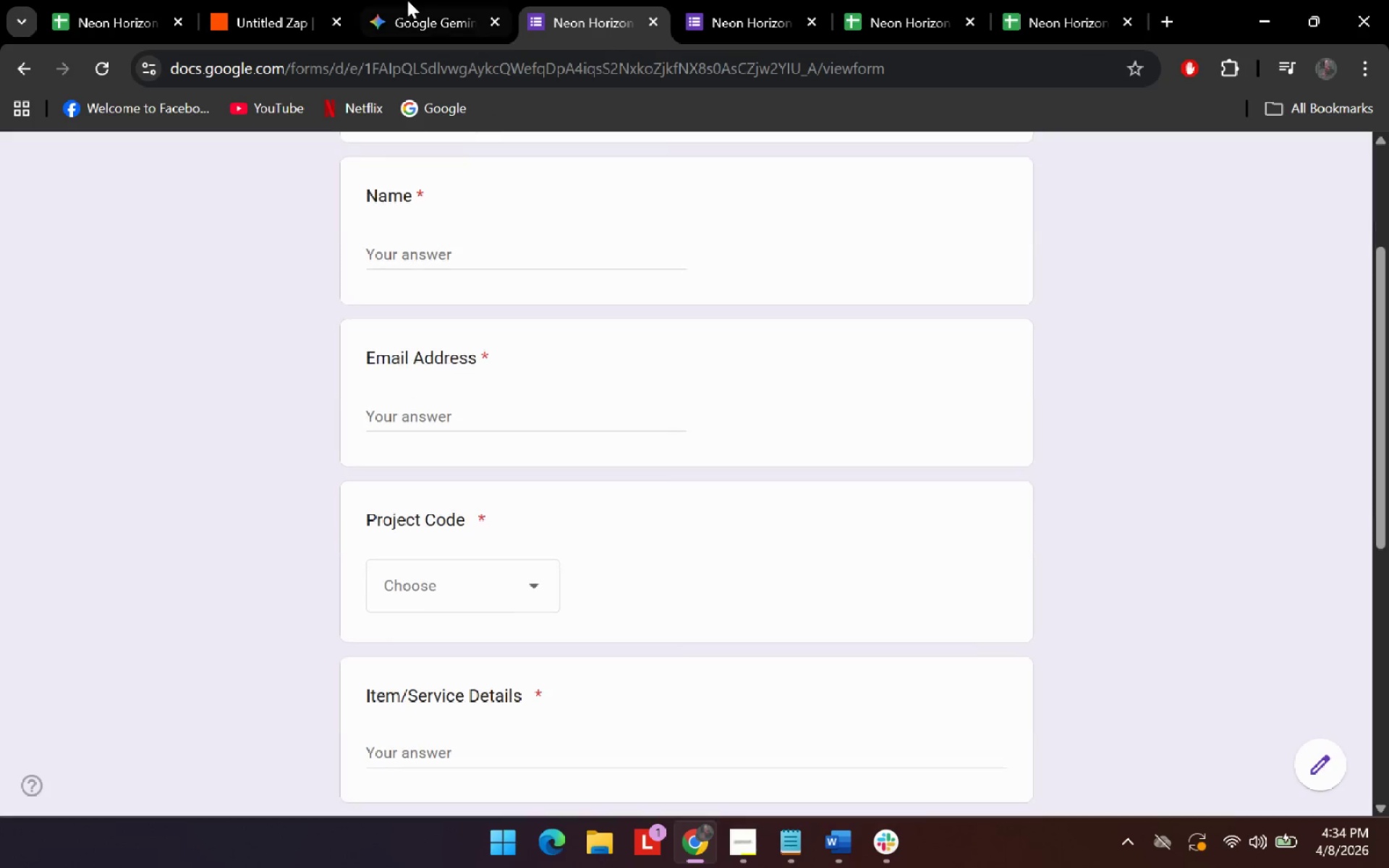 
left_click([603, 0])
 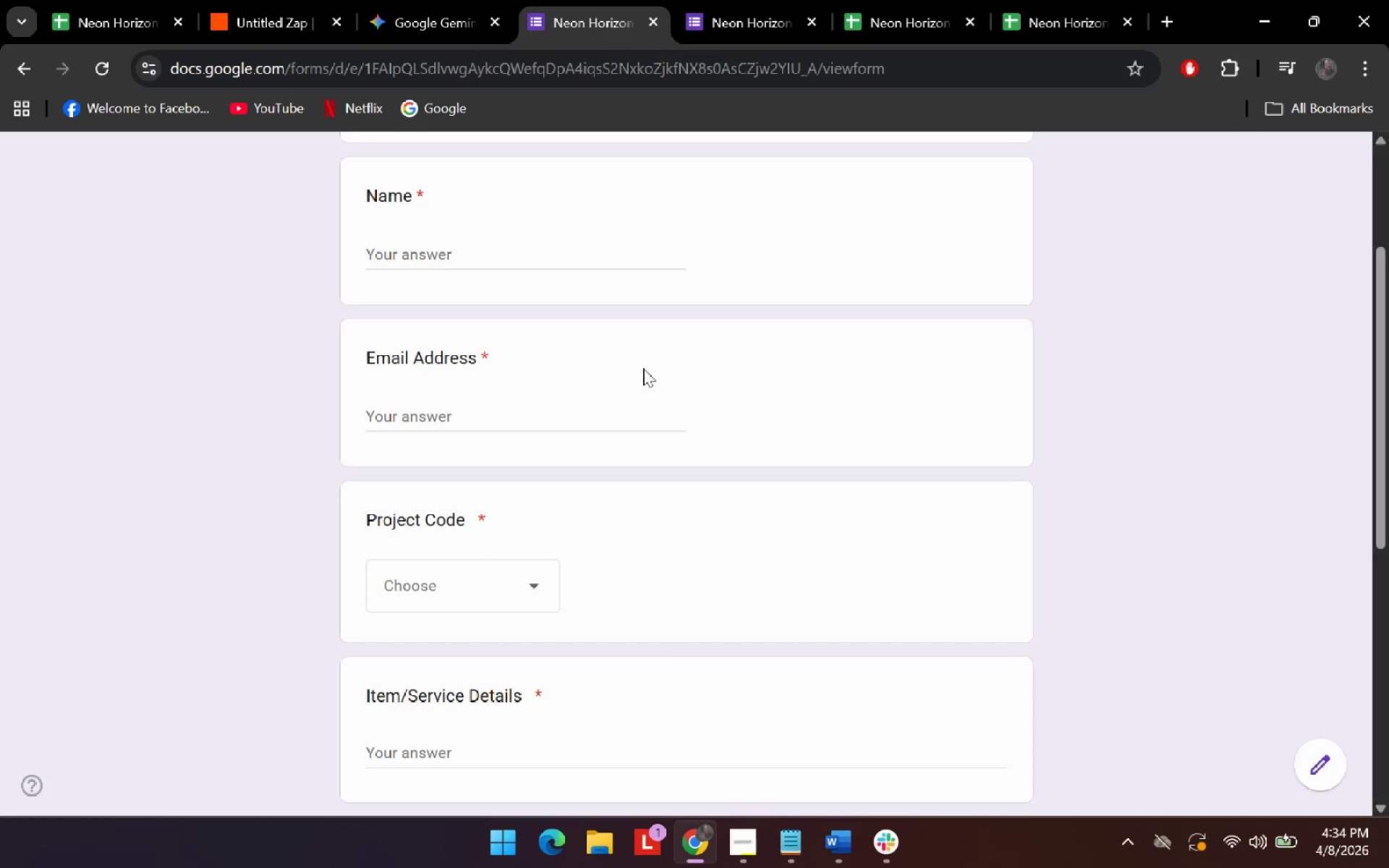 
left_click([498, 0])
 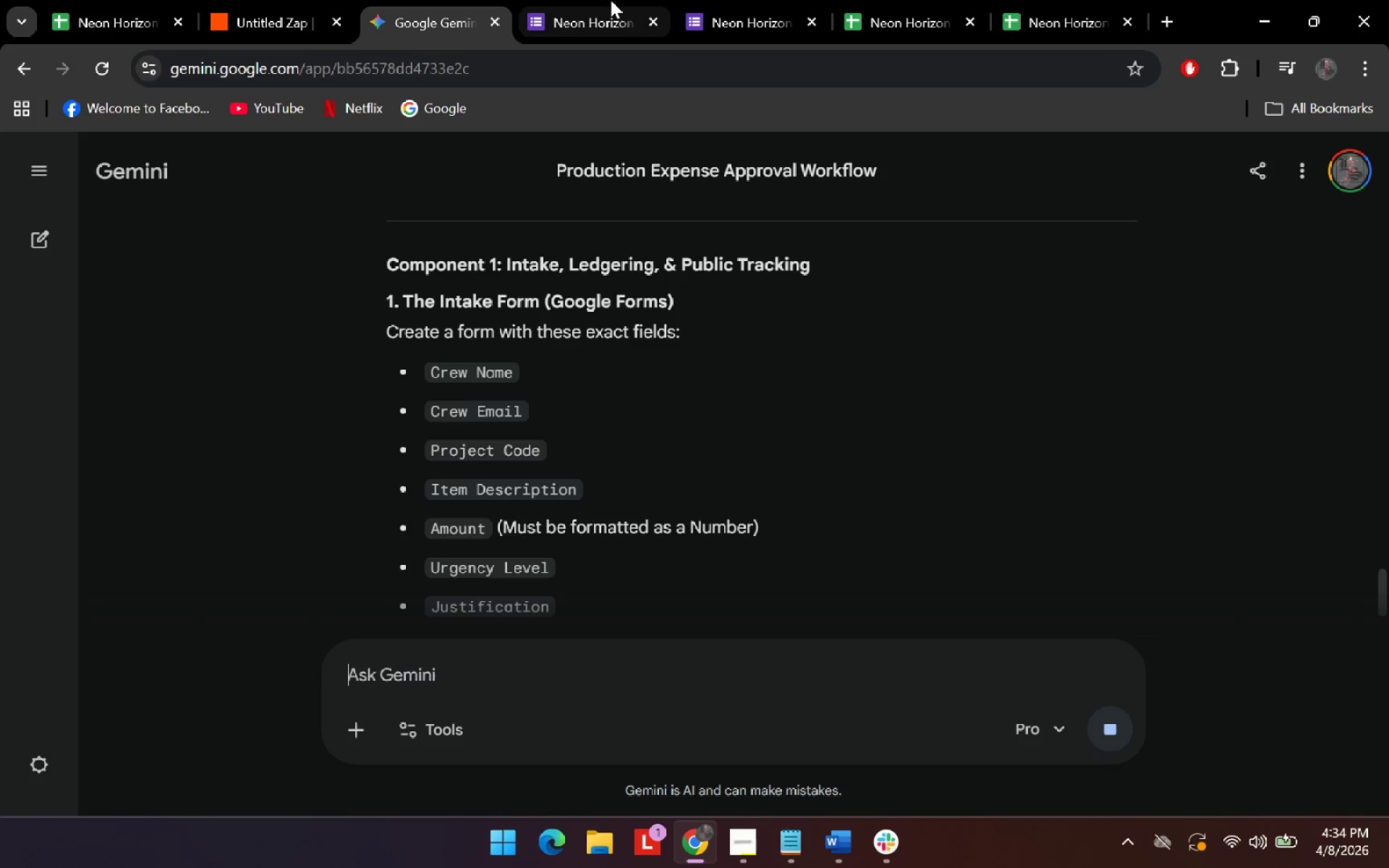 
scroll: coordinate [656, 409], scroll_direction: down, amount: 2.0
 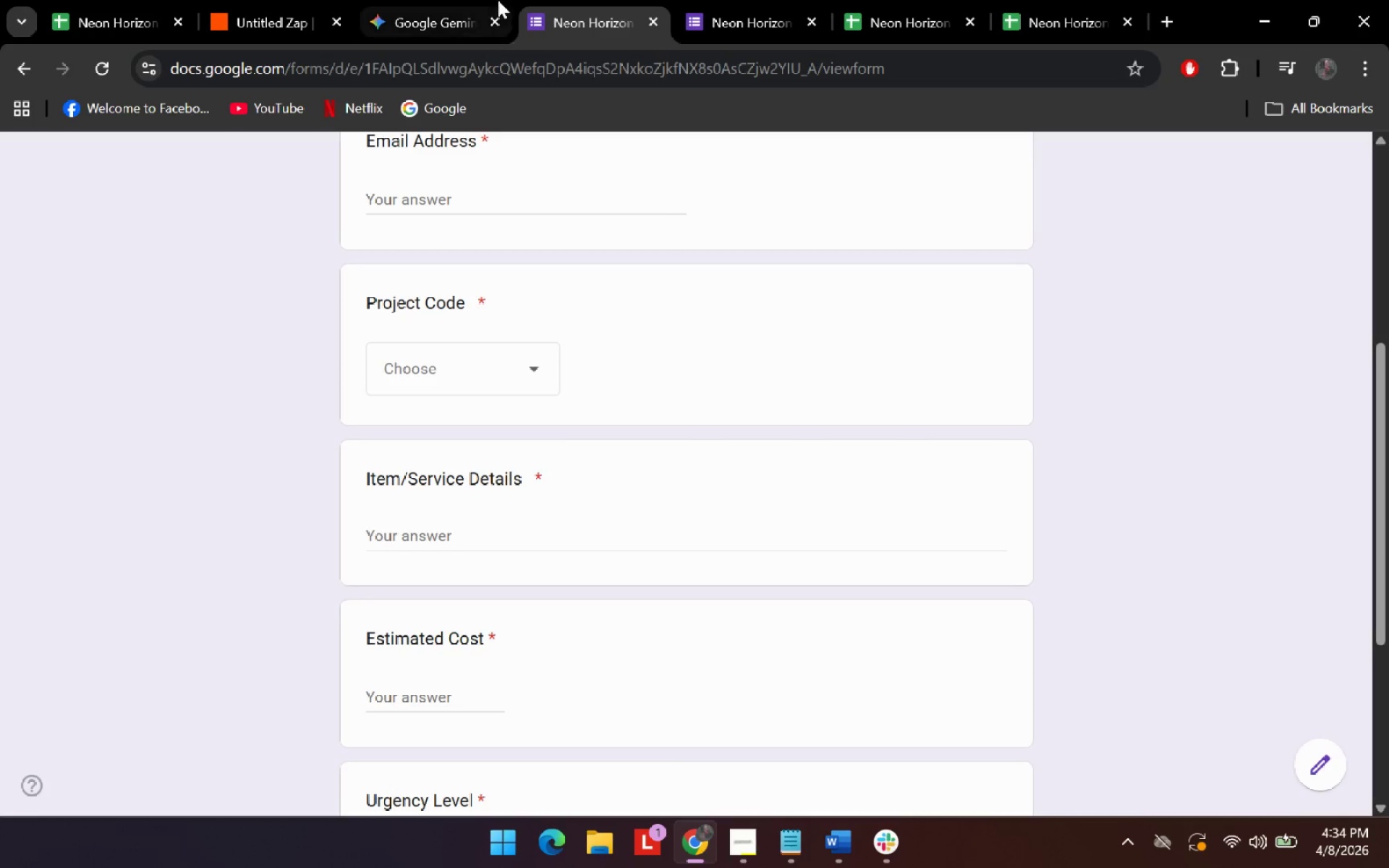 
left_click([611, 0])
 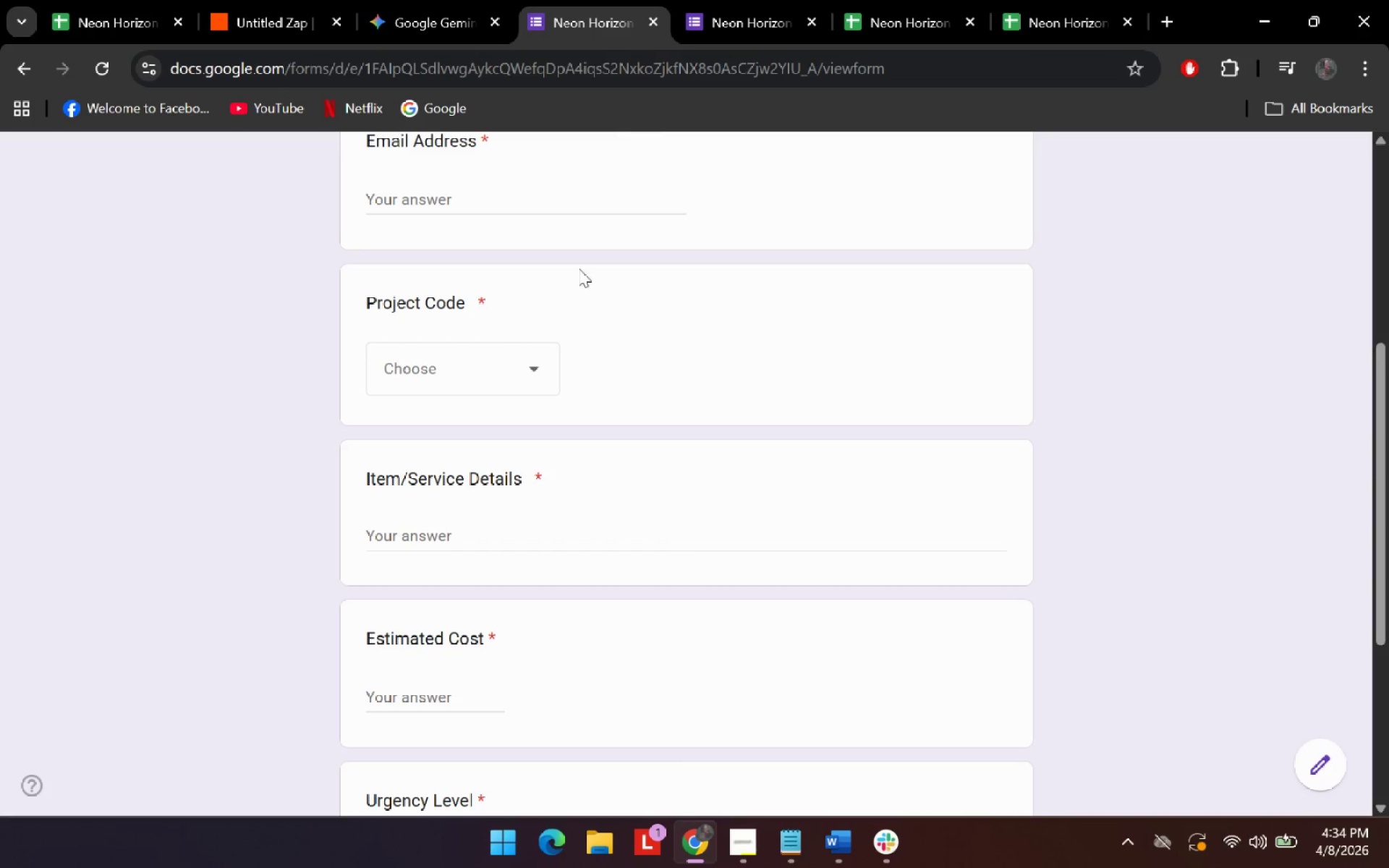 
left_click([475, 0])
 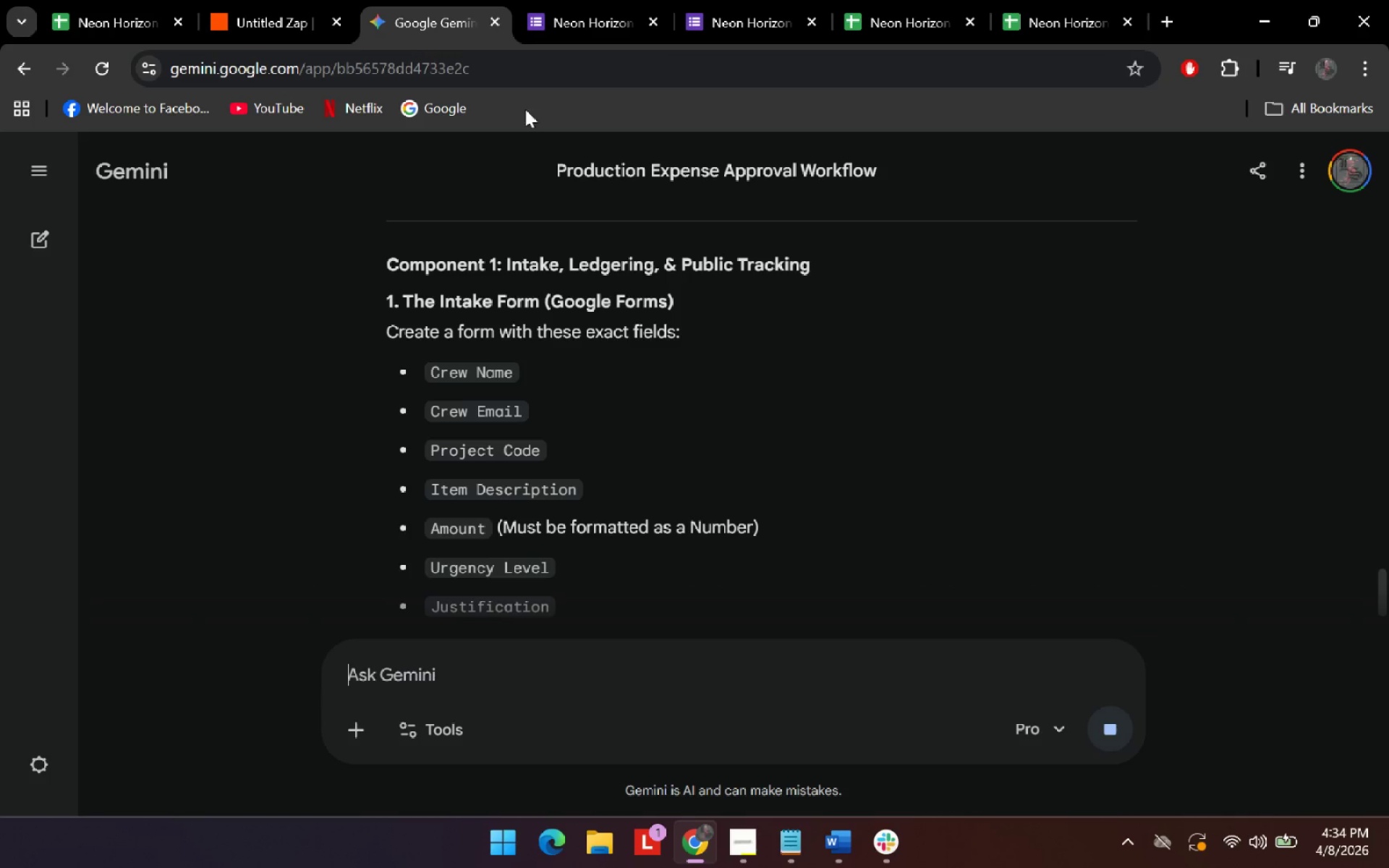 
scroll: coordinate [636, 349], scroll_direction: down, amount: 3.0
 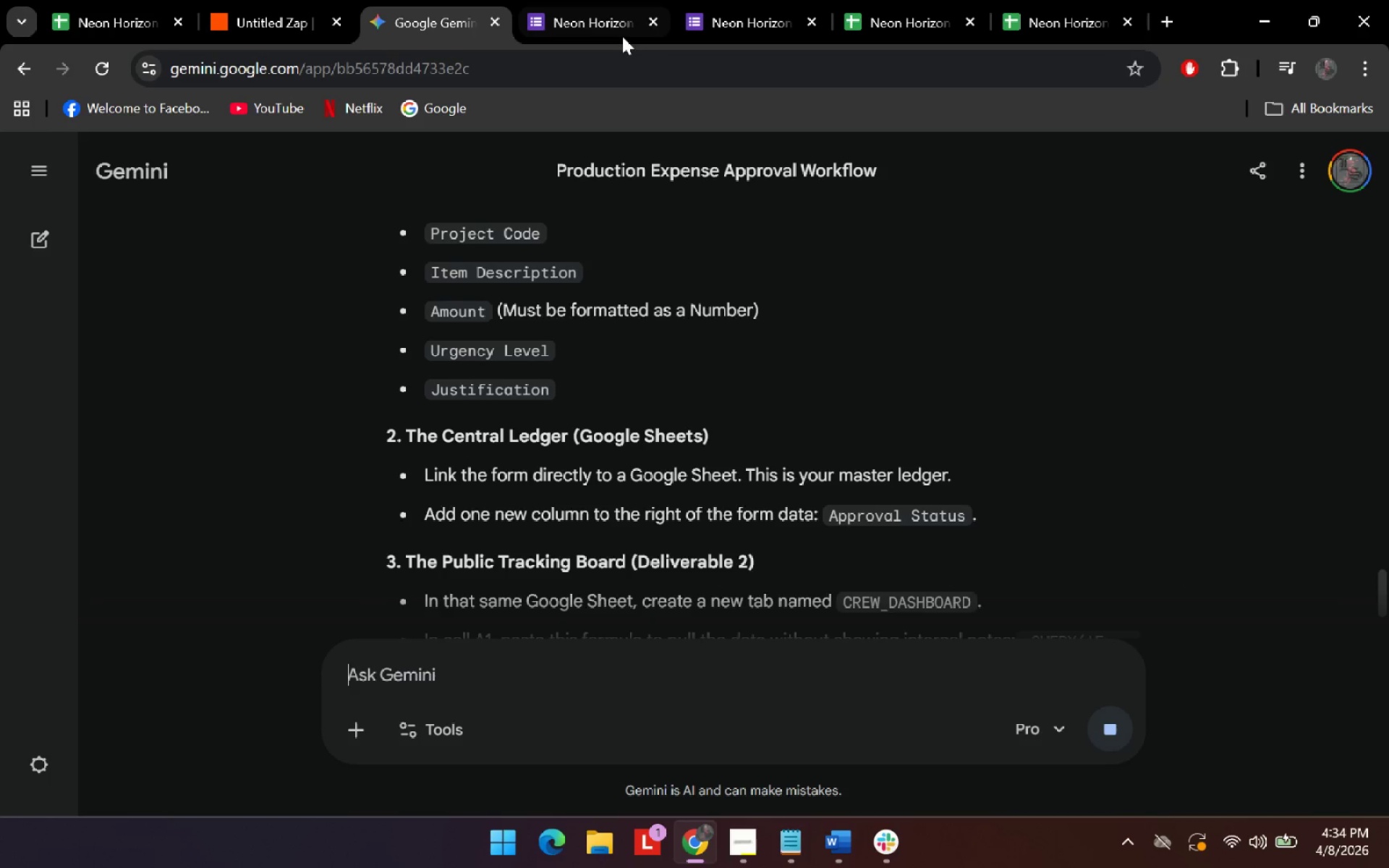 
left_click([605, 17])
 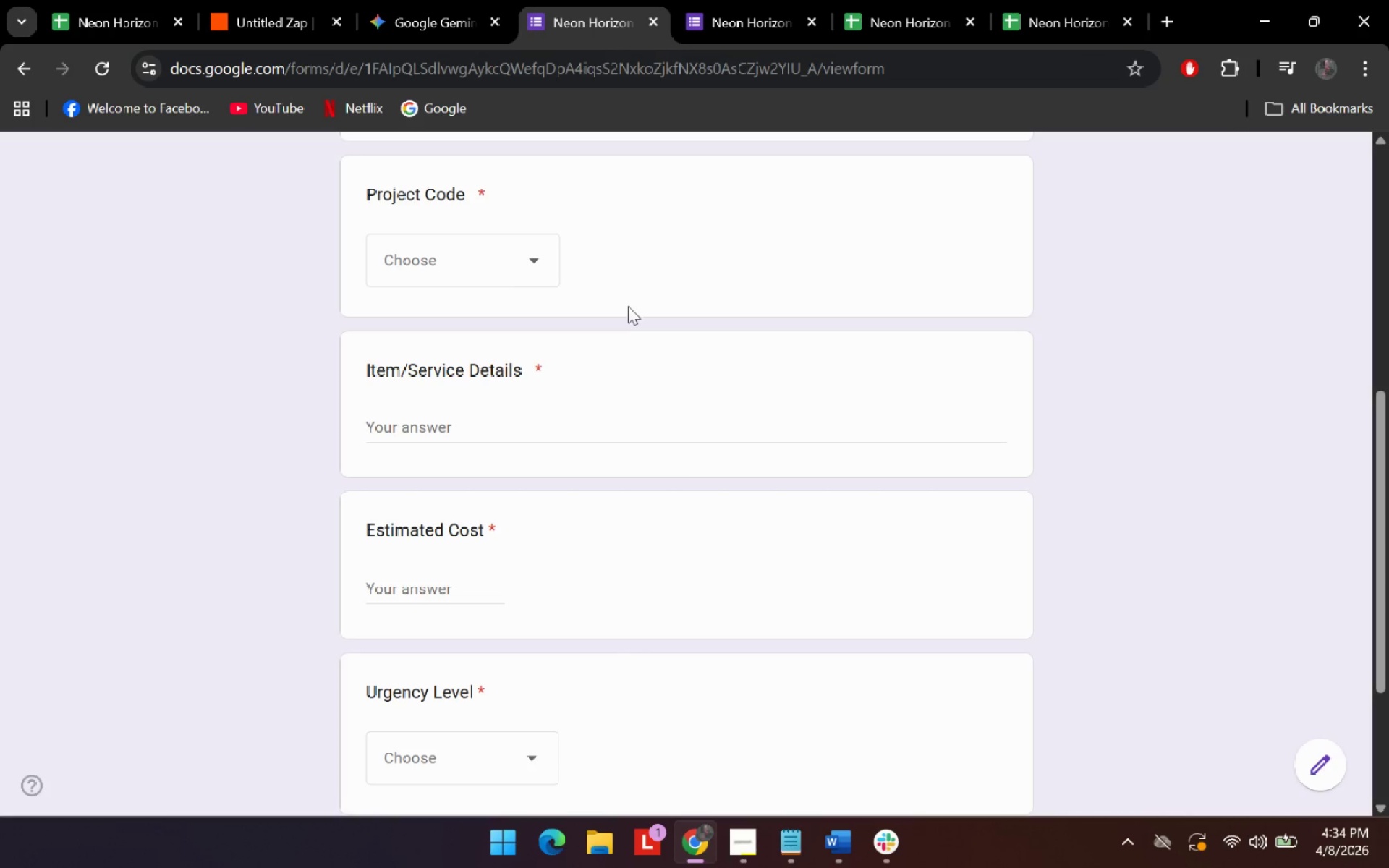 
left_click([477, 0])
 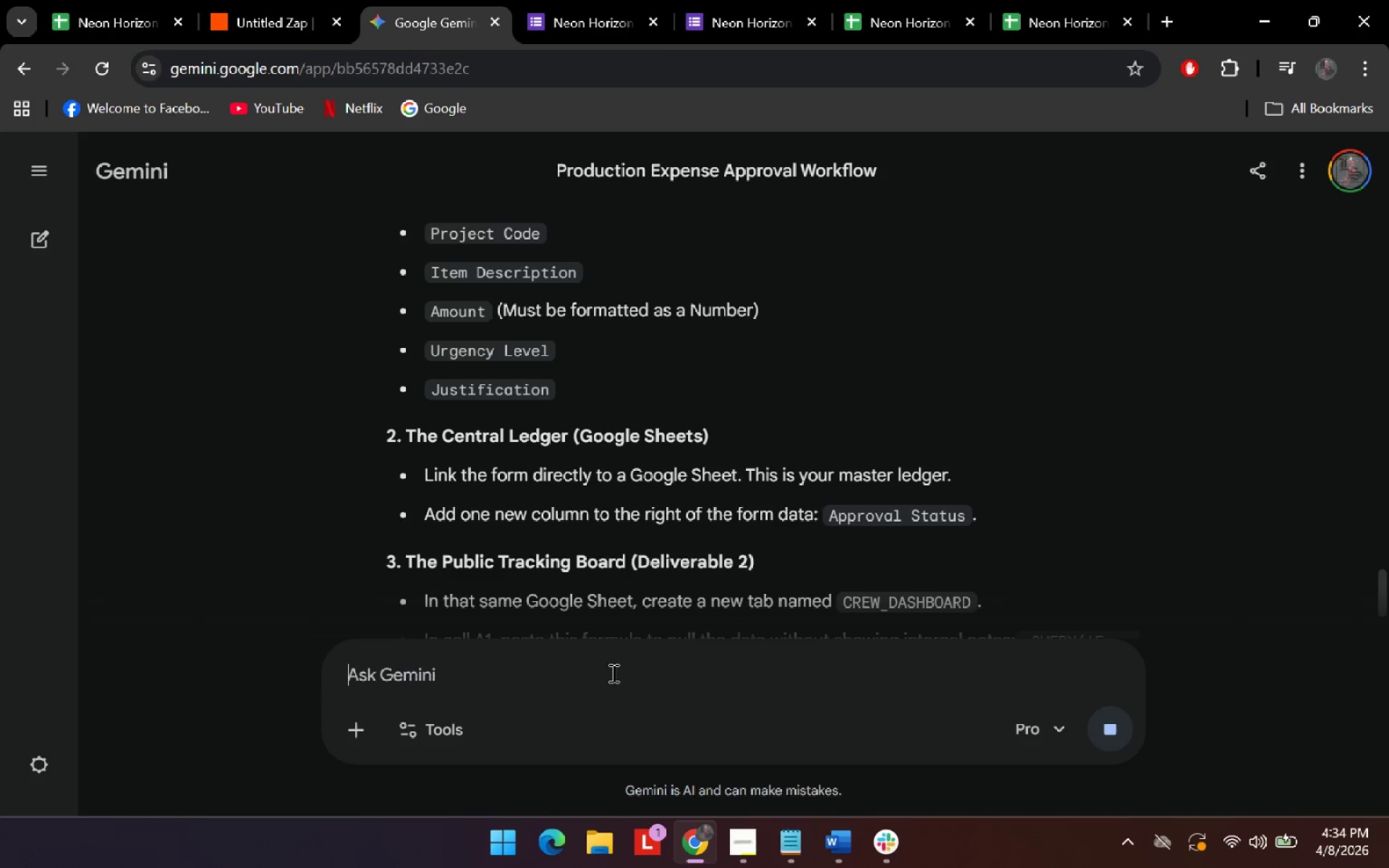 
scroll: coordinate [628, 349], scroll_direction: down, amount: 2.0
 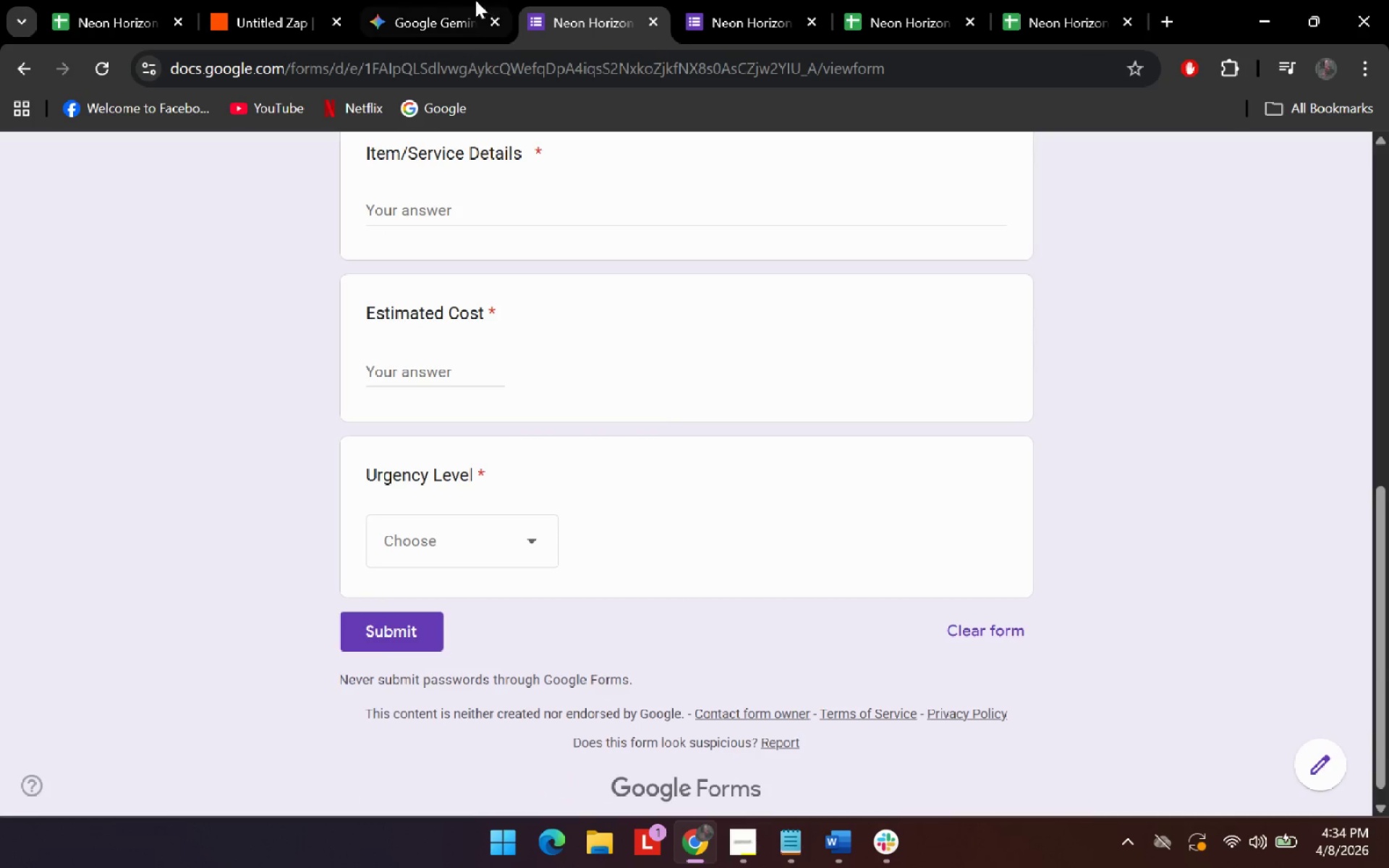 
left_click([612, 671])
 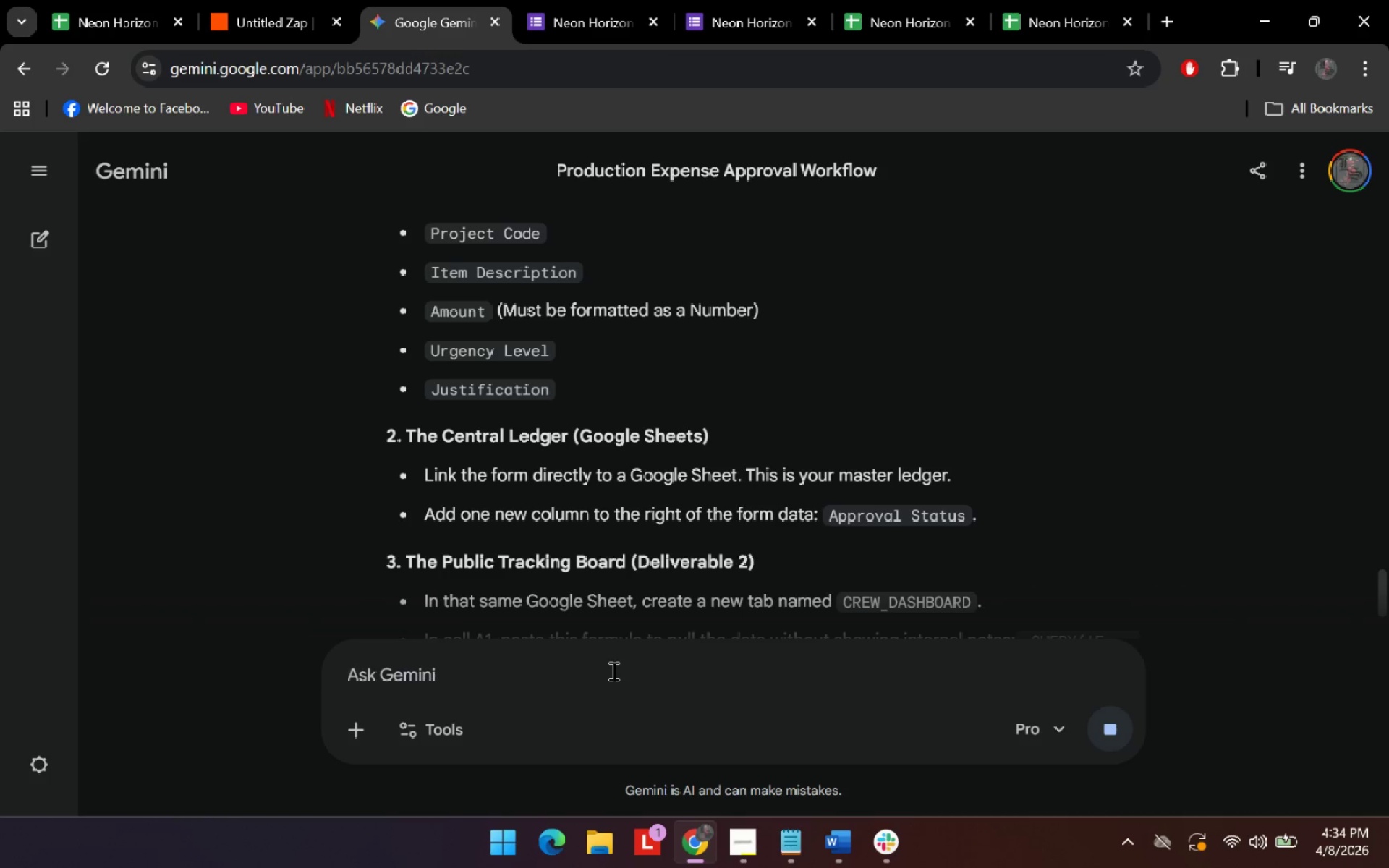 
type(LWT)
key(Backspace)
key(Backspace)
key(Backspace)
key(Backspace)
 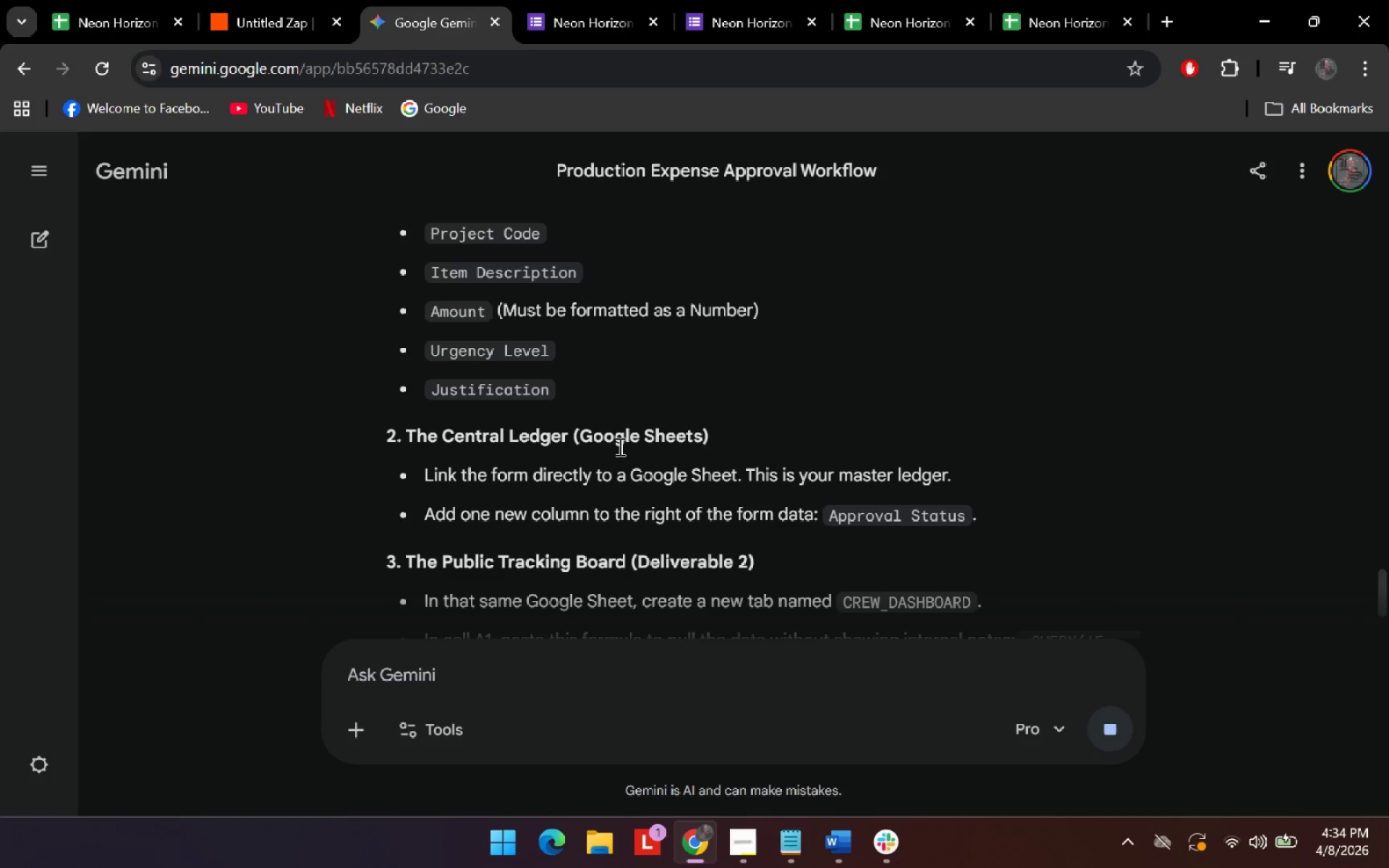 
scroll: coordinate [619, 446], scroll_direction: down, amount: 1.0
 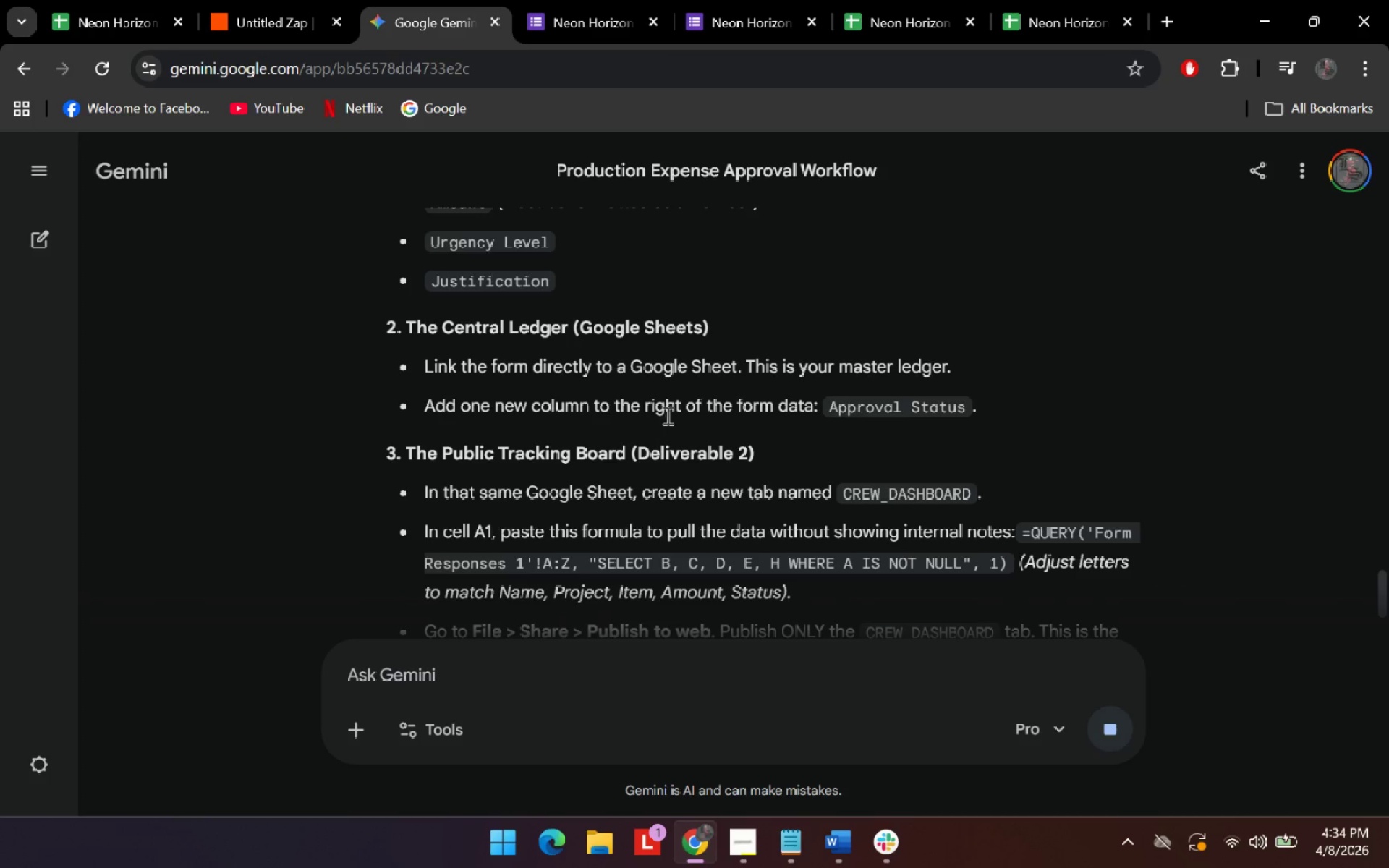 
left_click_drag(start_coordinate=[473, 369], to_coordinate=[730, 376])
 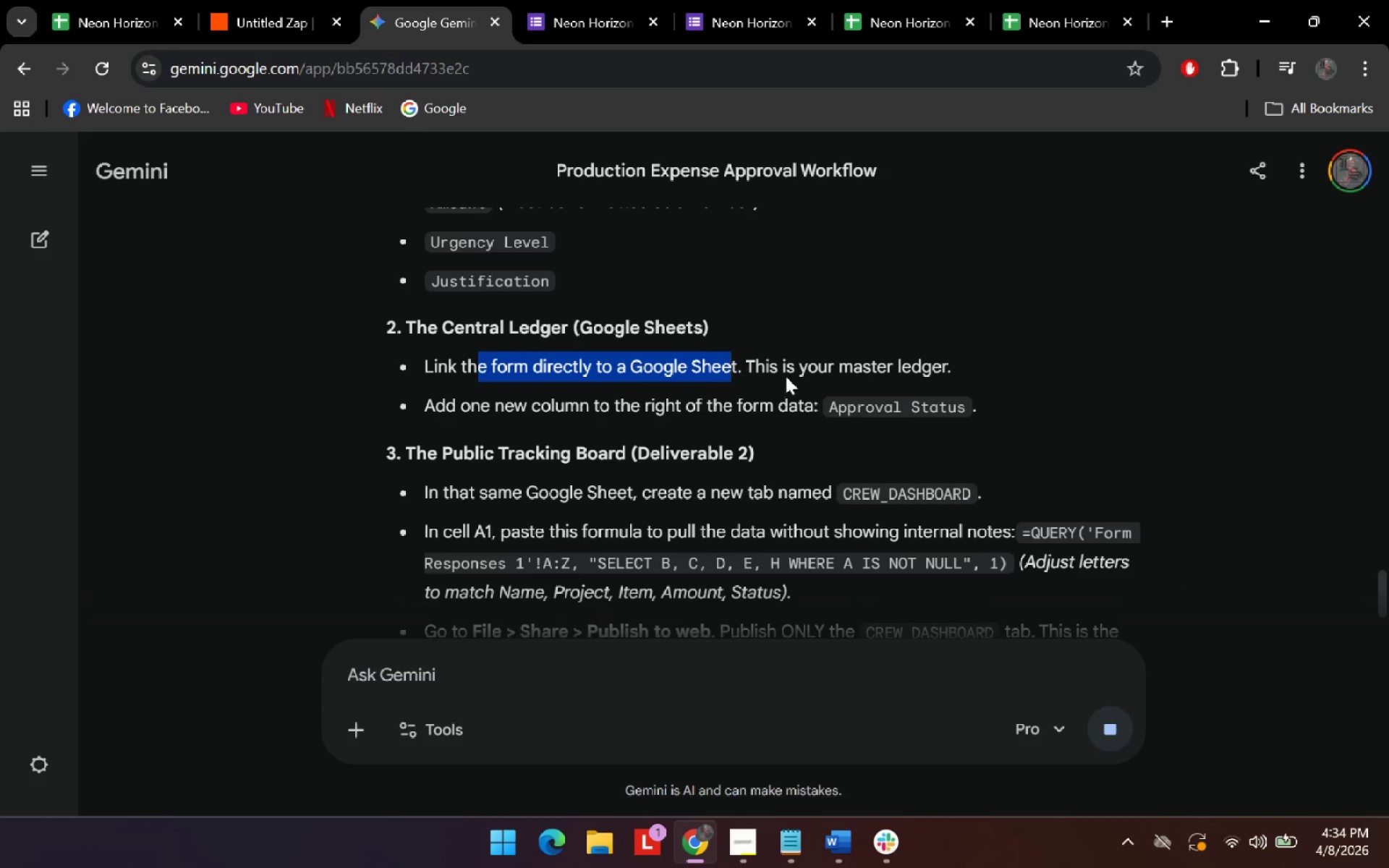 
left_click_drag(start_coordinate=[786, 376], to_coordinate=[812, 376])
 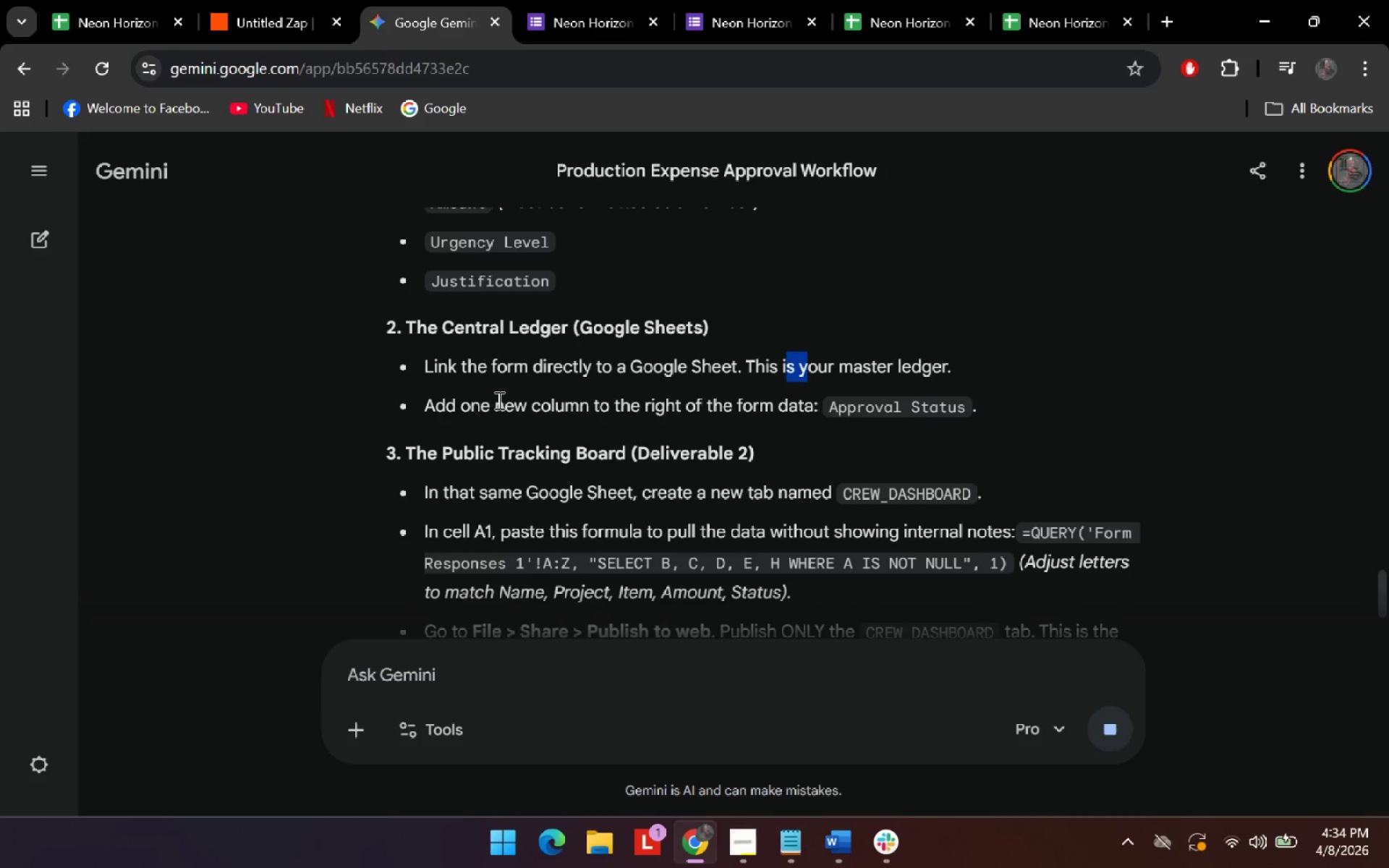 
left_click_drag(start_coordinate=[498, 399], to_coordinate=[769, 405])
 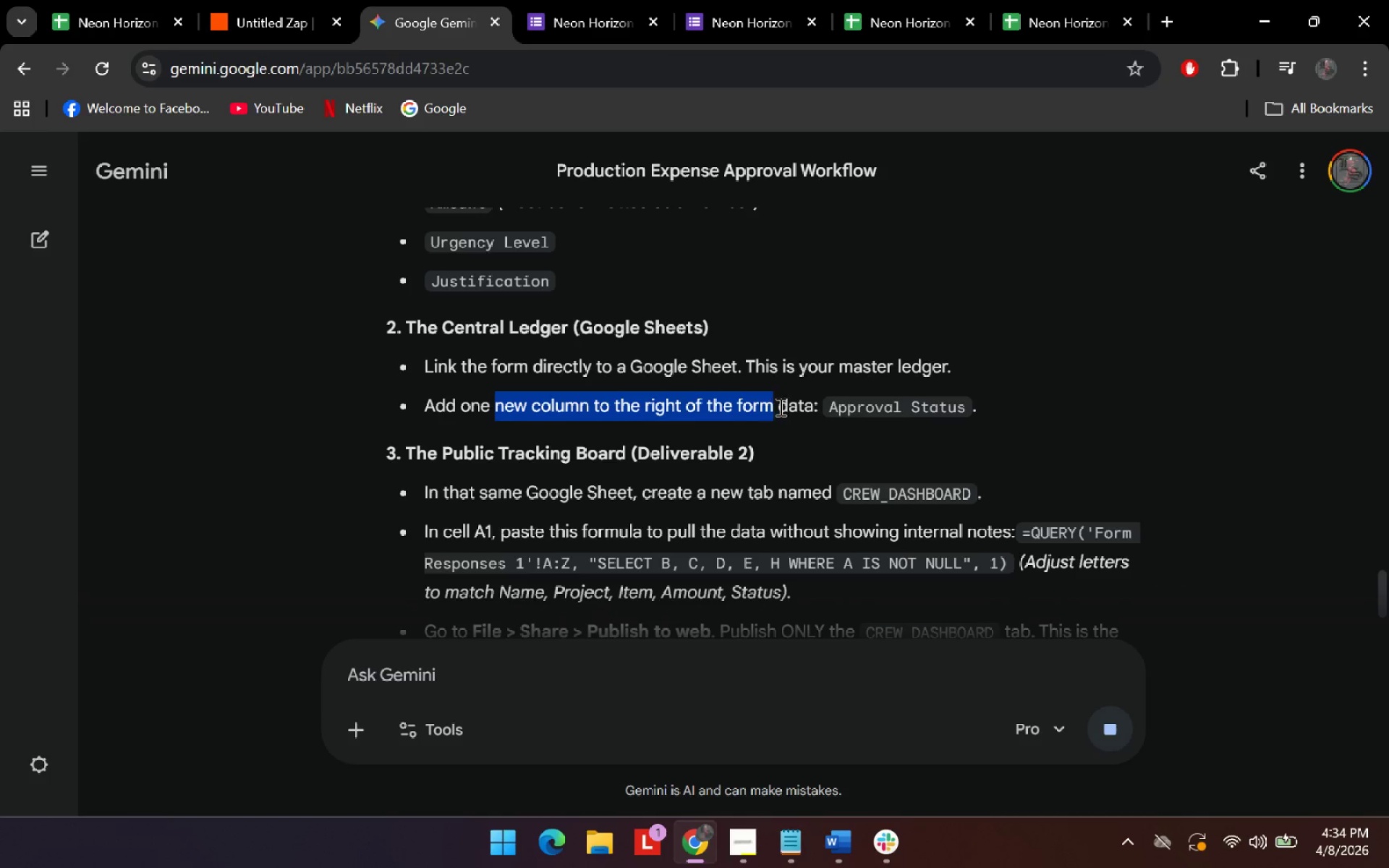 
left_click_drag(start_coordinate=[786, 407], to_coordinate=[860, 407])
 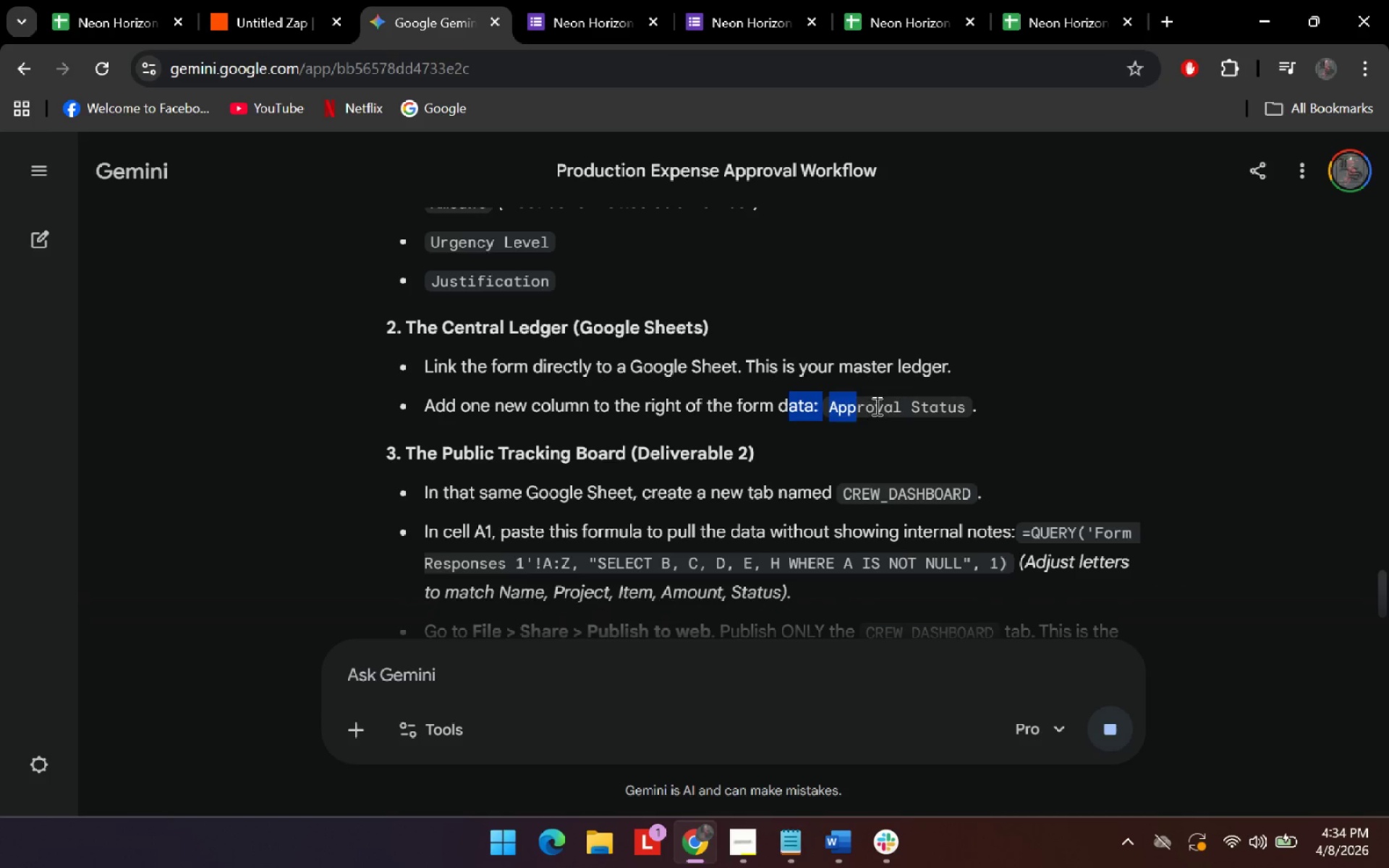 
left_click_drag(start_coordinate=[885, 406], to_coordinate=[927, 412])
 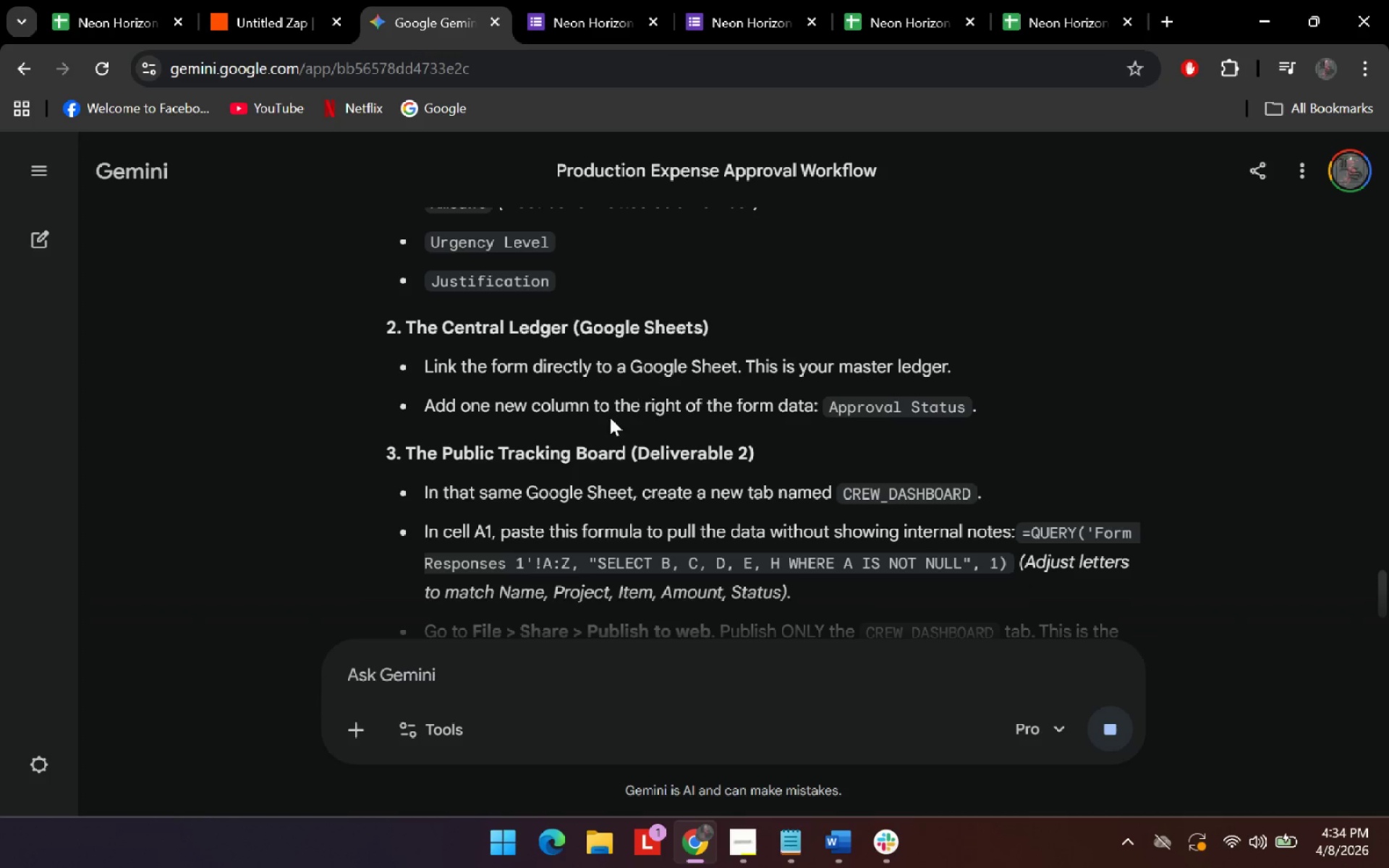 
left_click_drag(start_coordinate=[492, 337], to_coordinate=[637, 346])
 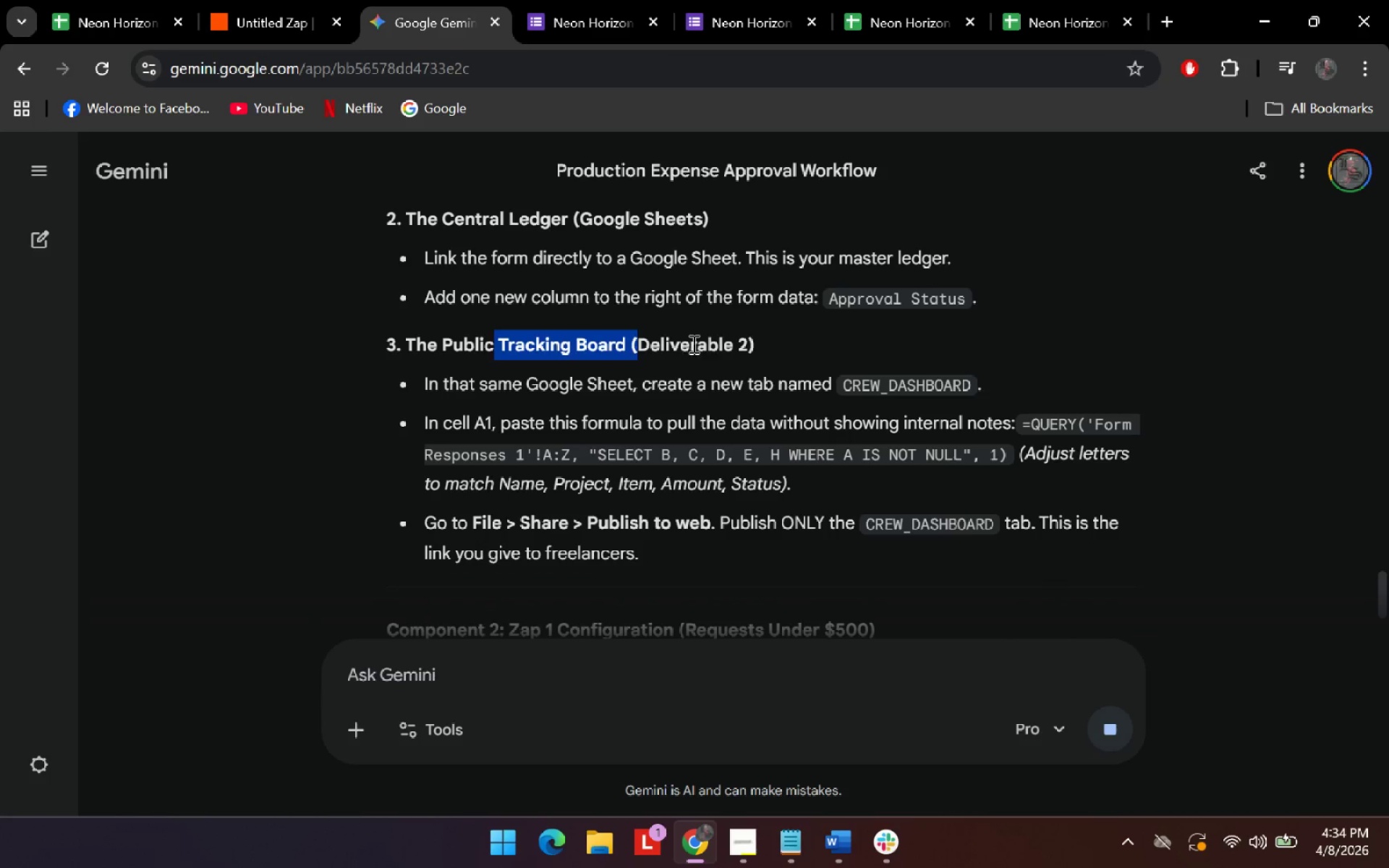 
scroll: coordinate [614, 420], scroll_direction: down, amount: 1.0
 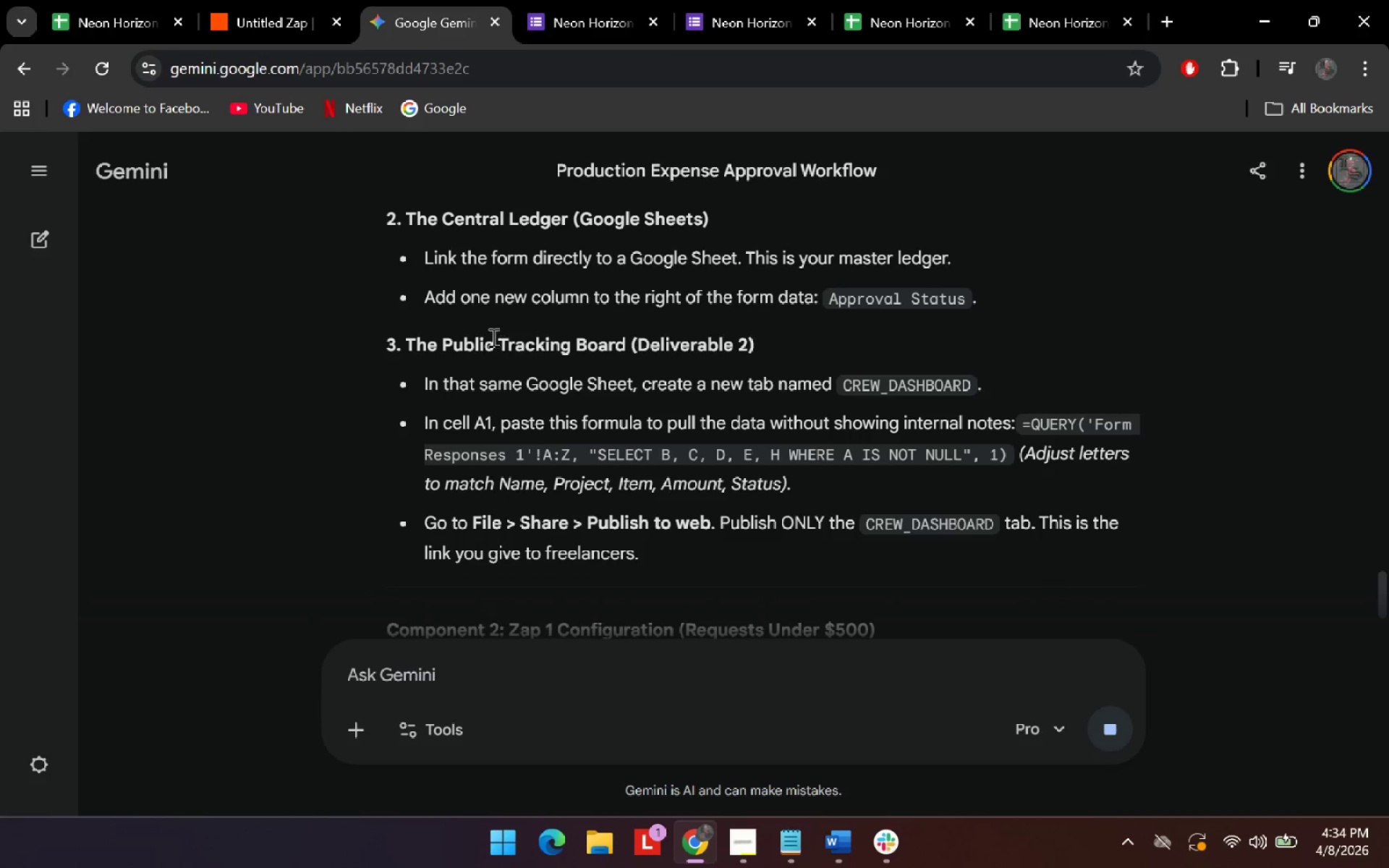 
left_click_drag(start_coordinate=[692, 344], to_coordinate=[742, 344])
 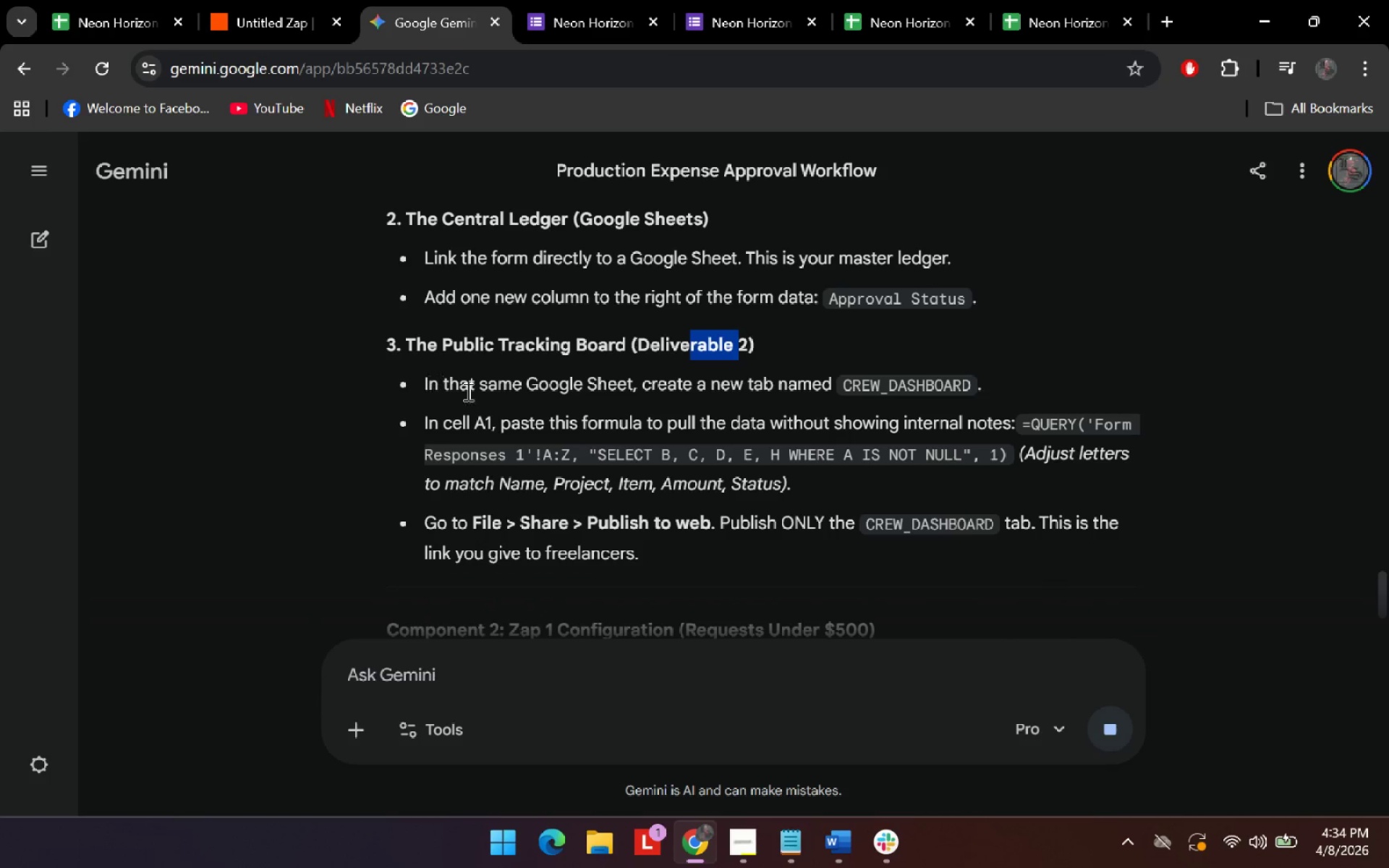 
left_click_drag(start_coordinate=[471, 391], to_coordinate=[708, 392])
 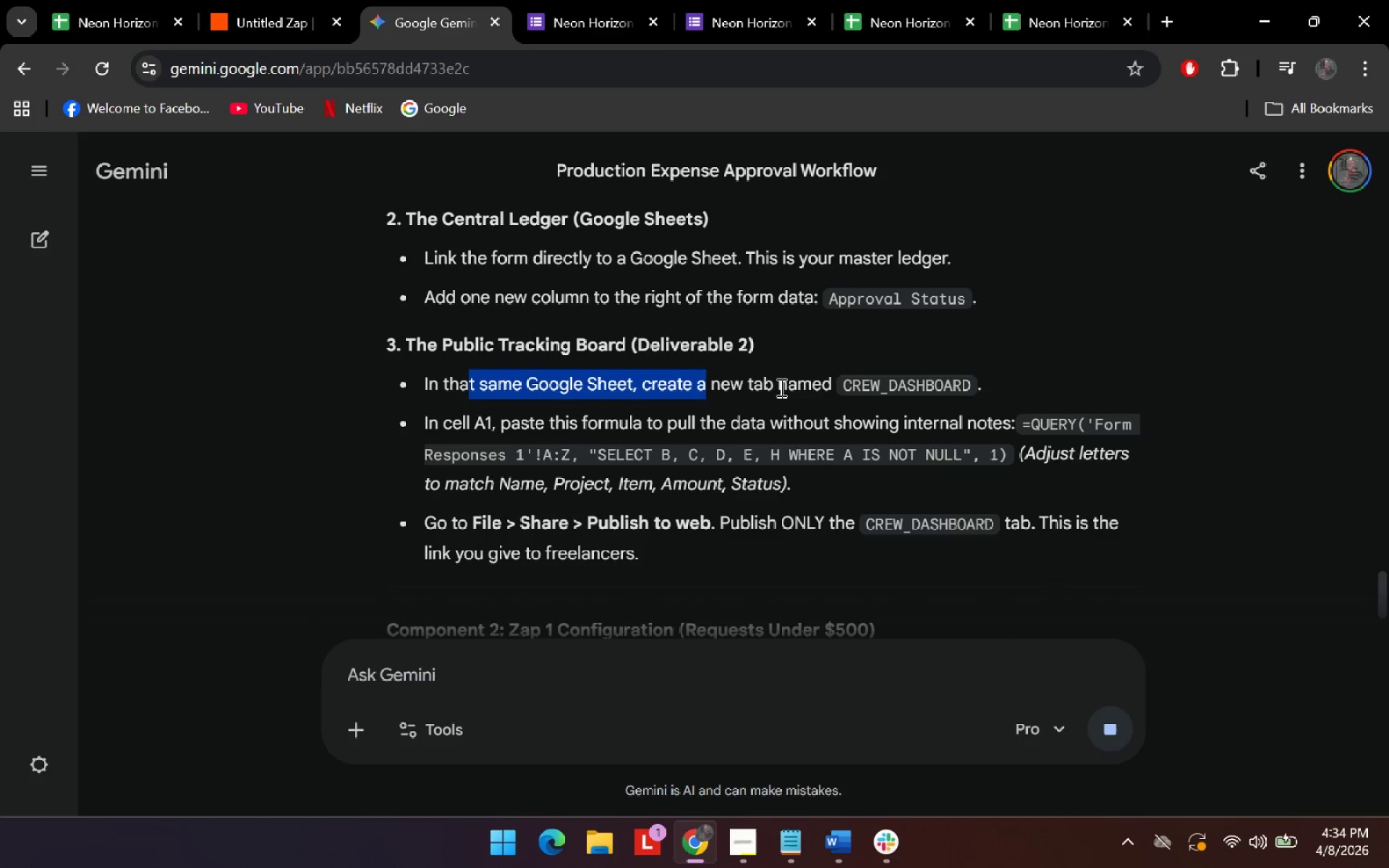 
left_click_drag(start_coordinate=[780, 387], to_coordinate=[817, 385])
 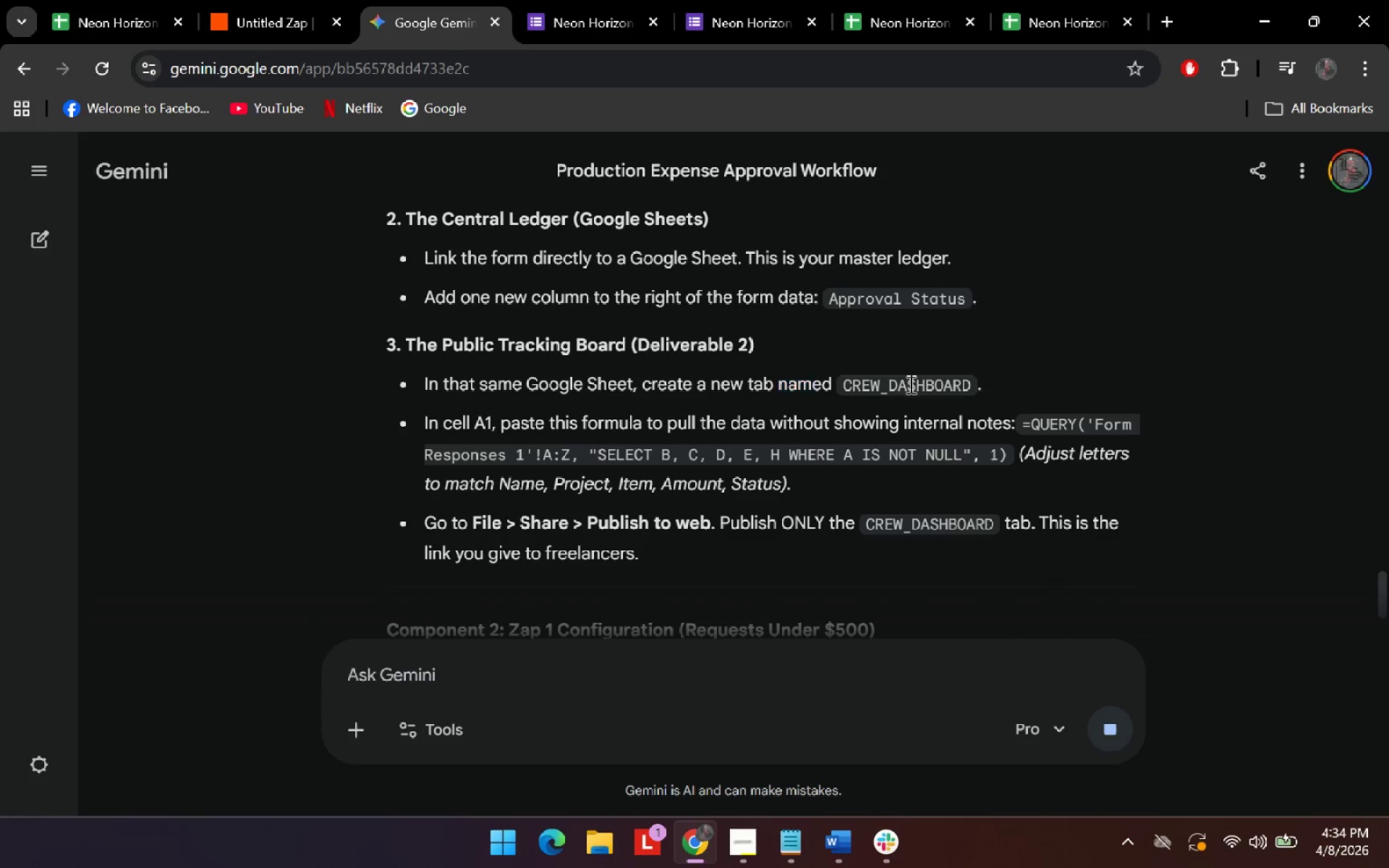 
left_click_drag(start_coordinate=[906, 384], to_coordinate=[925, 385])
 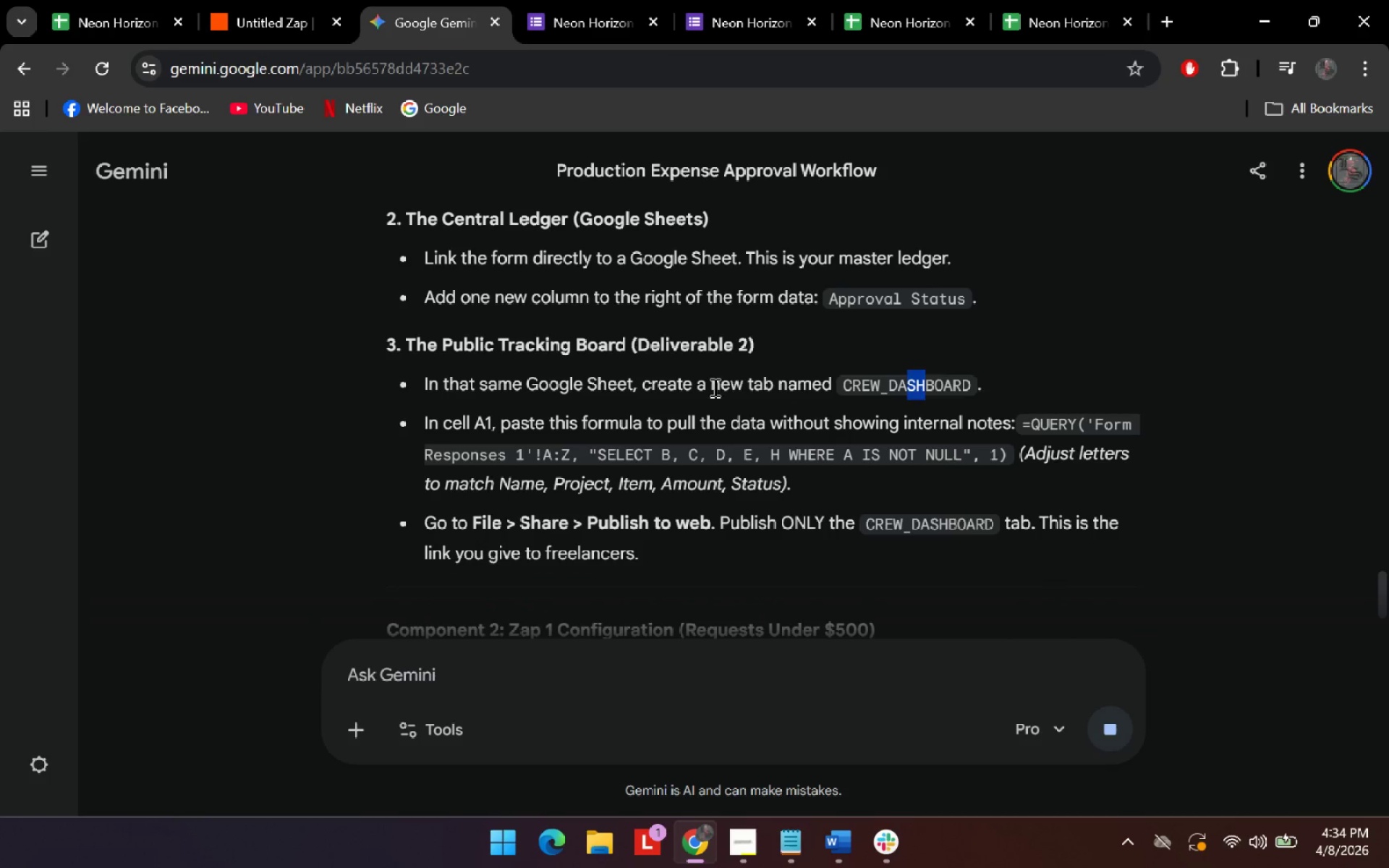 
left_click_drag(start_coordinate=[713, 387], to_coordinate=[773, 386])
 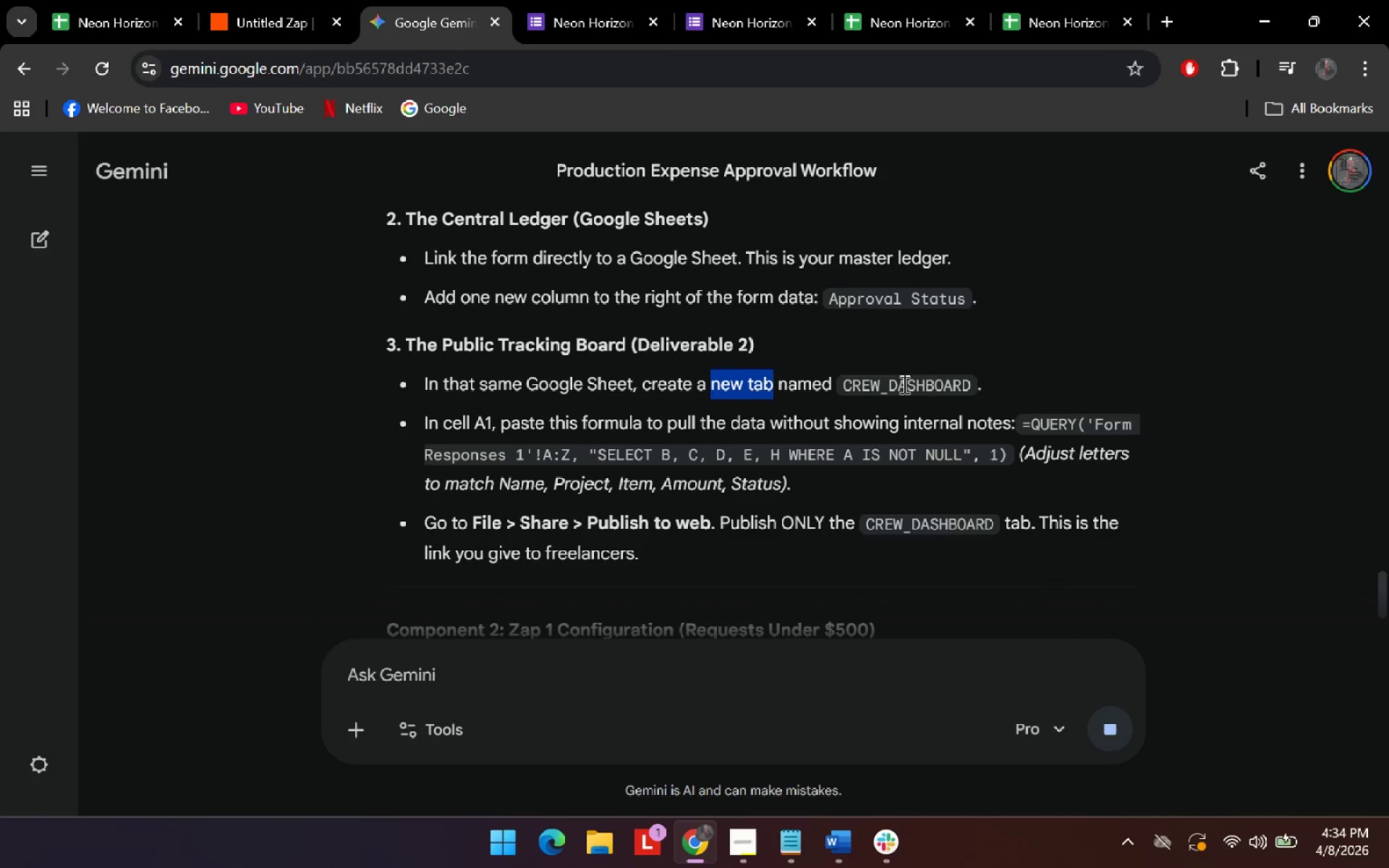 
left_click_drag(start_coordinate=[903, 384], to_coordinate=[933, 378])
 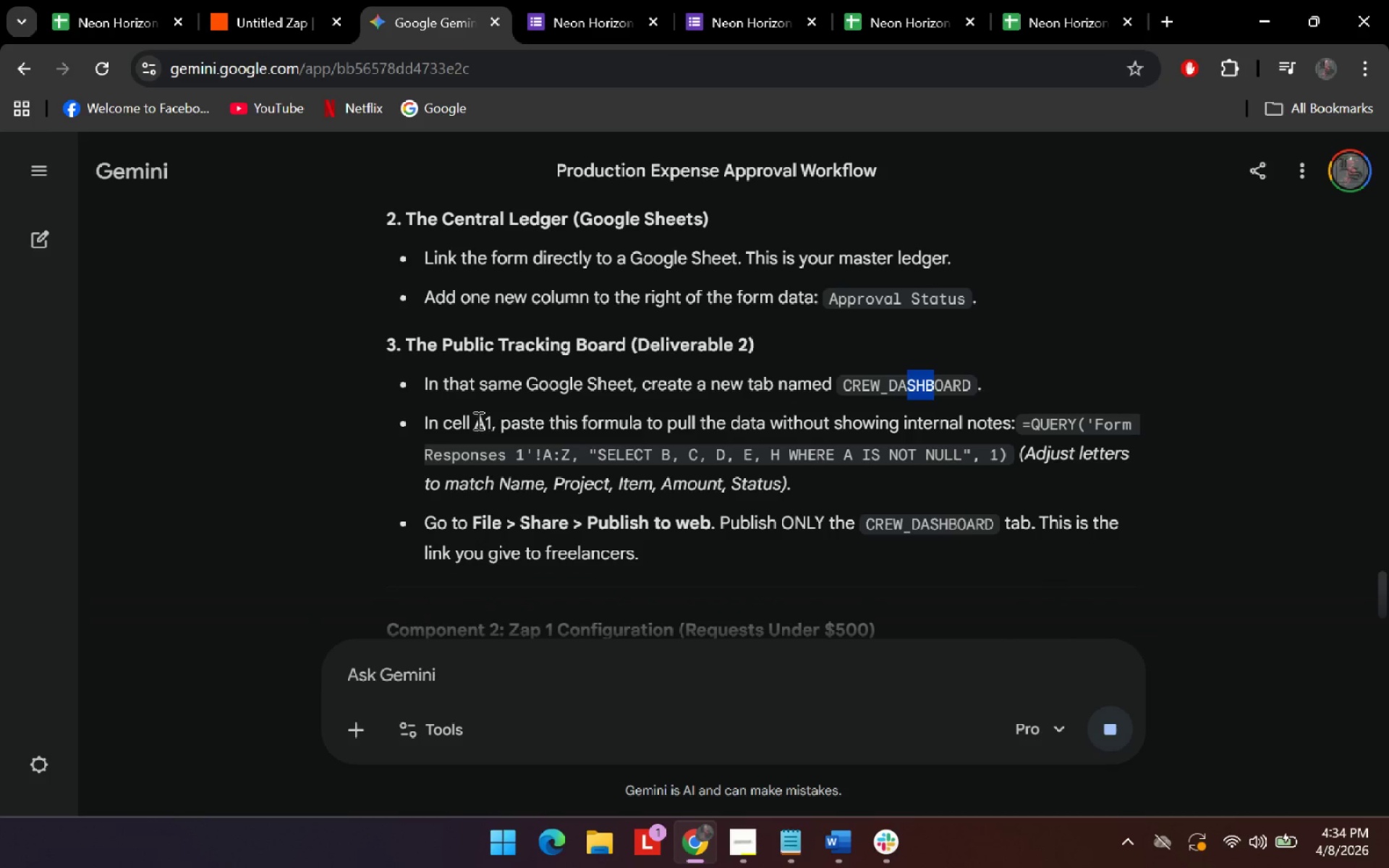 
left_click_drag(start_coordinate=[477, 420], to_coordinate=[786, 422])
 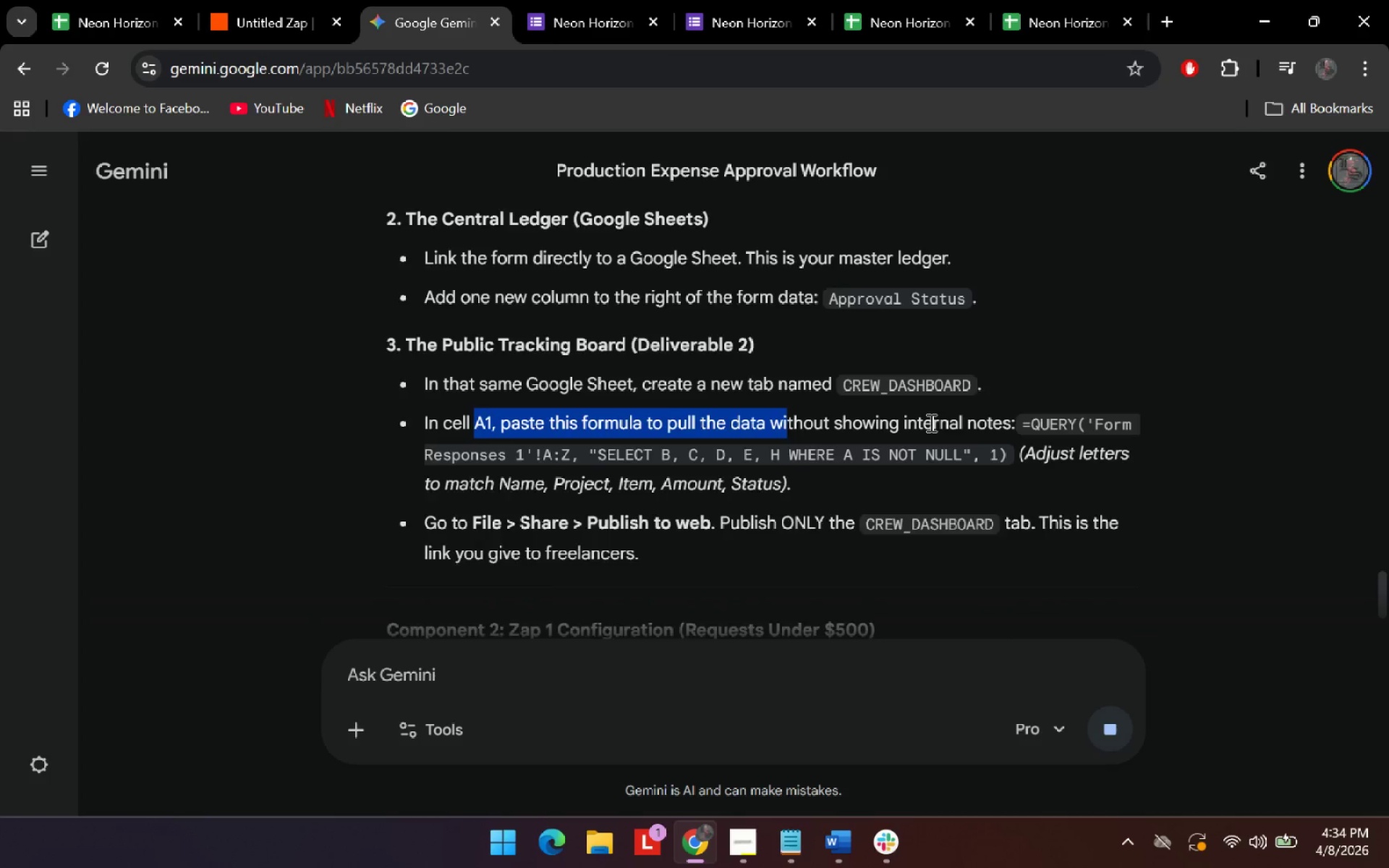 
left_click_drag(start_coordinate=[508, 407], to_coordinate=[802, 415])
 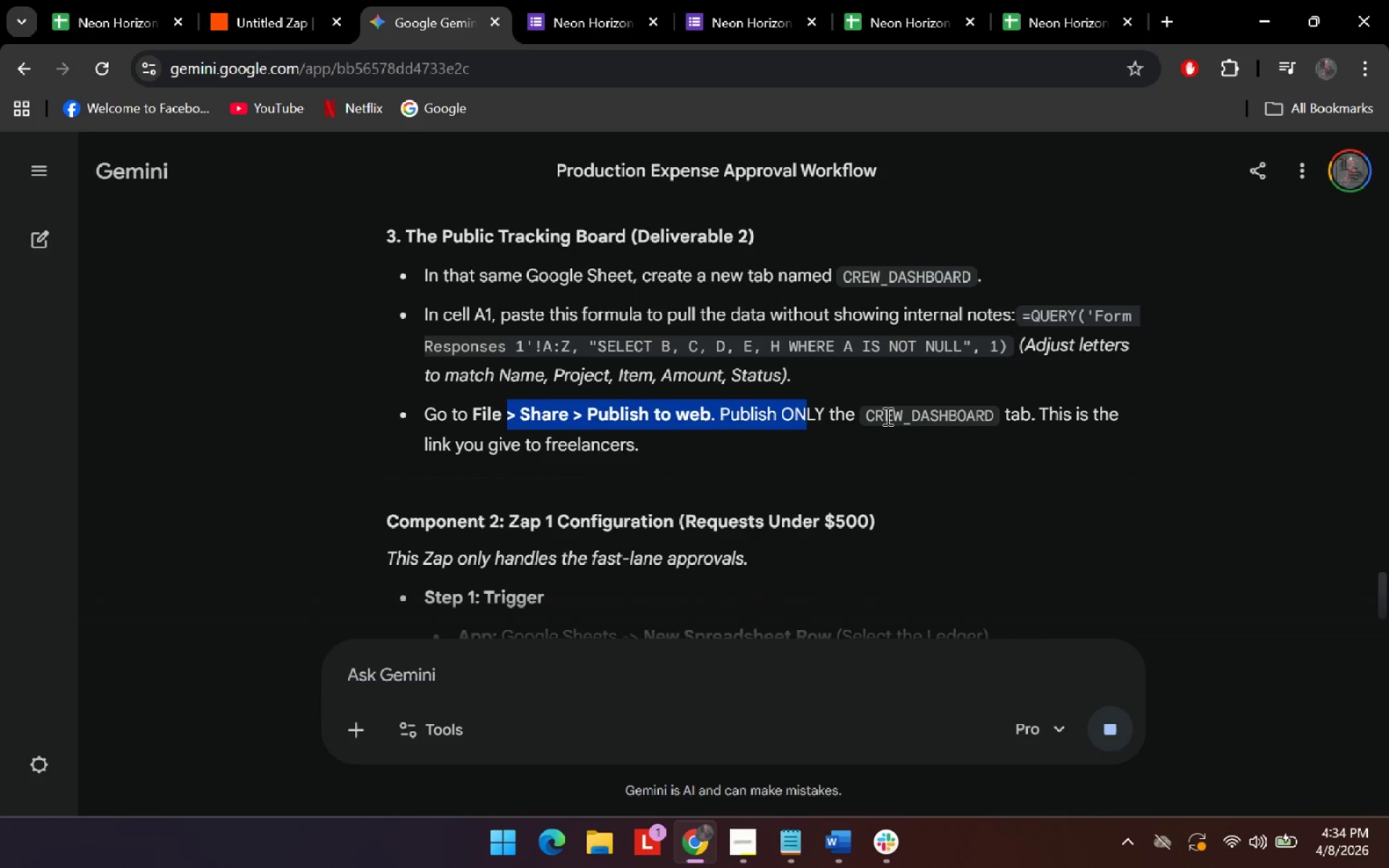 
scroll: coordinate [930, 422], scroll_direction: down, amount: 1.0
 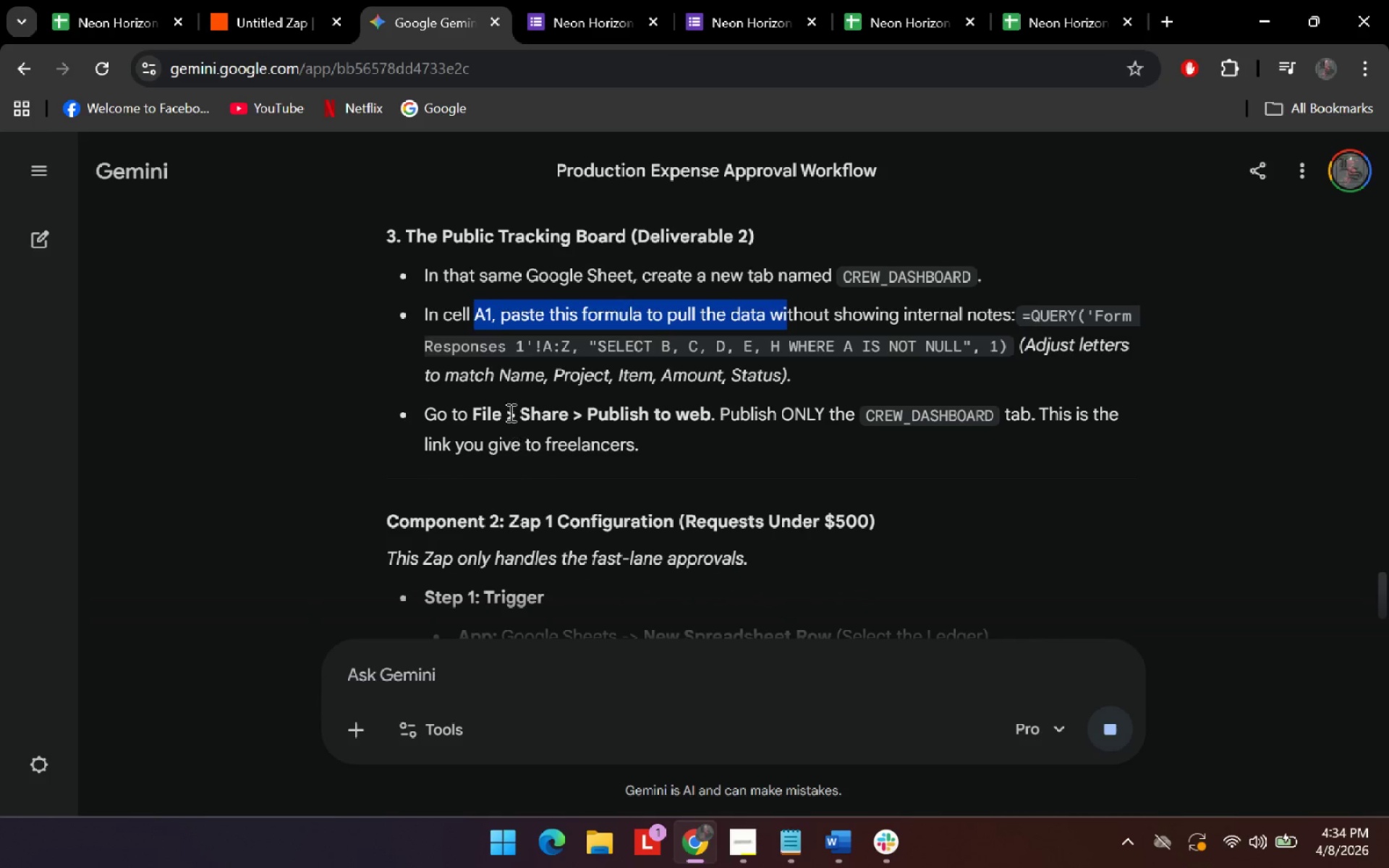 
left_click_drag(start_coordinate=[493, 409], to_coordinate=[777, 413])
 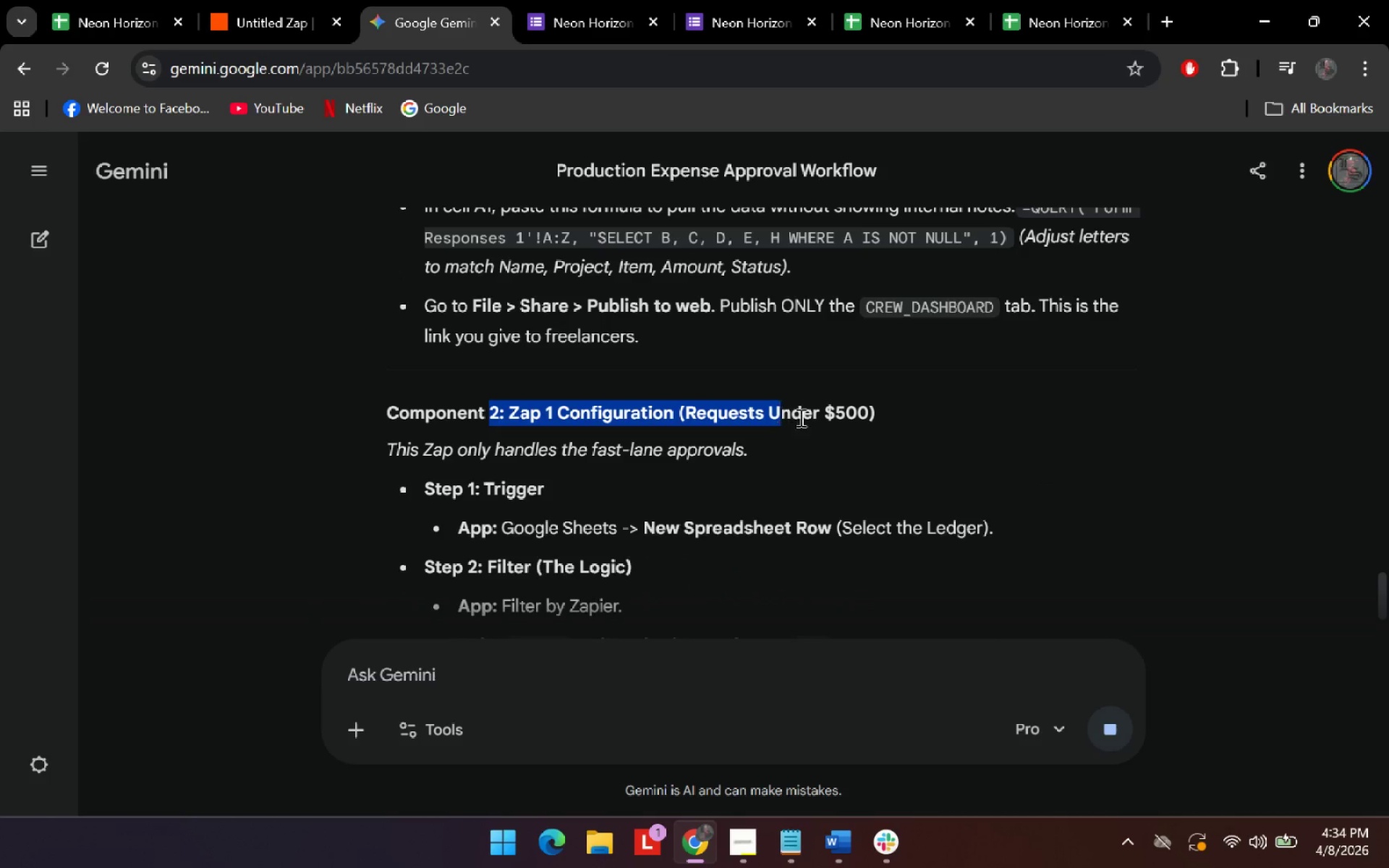 
scroll: coordinate [886, 416], scroll_direction: down, amount: 1.0
 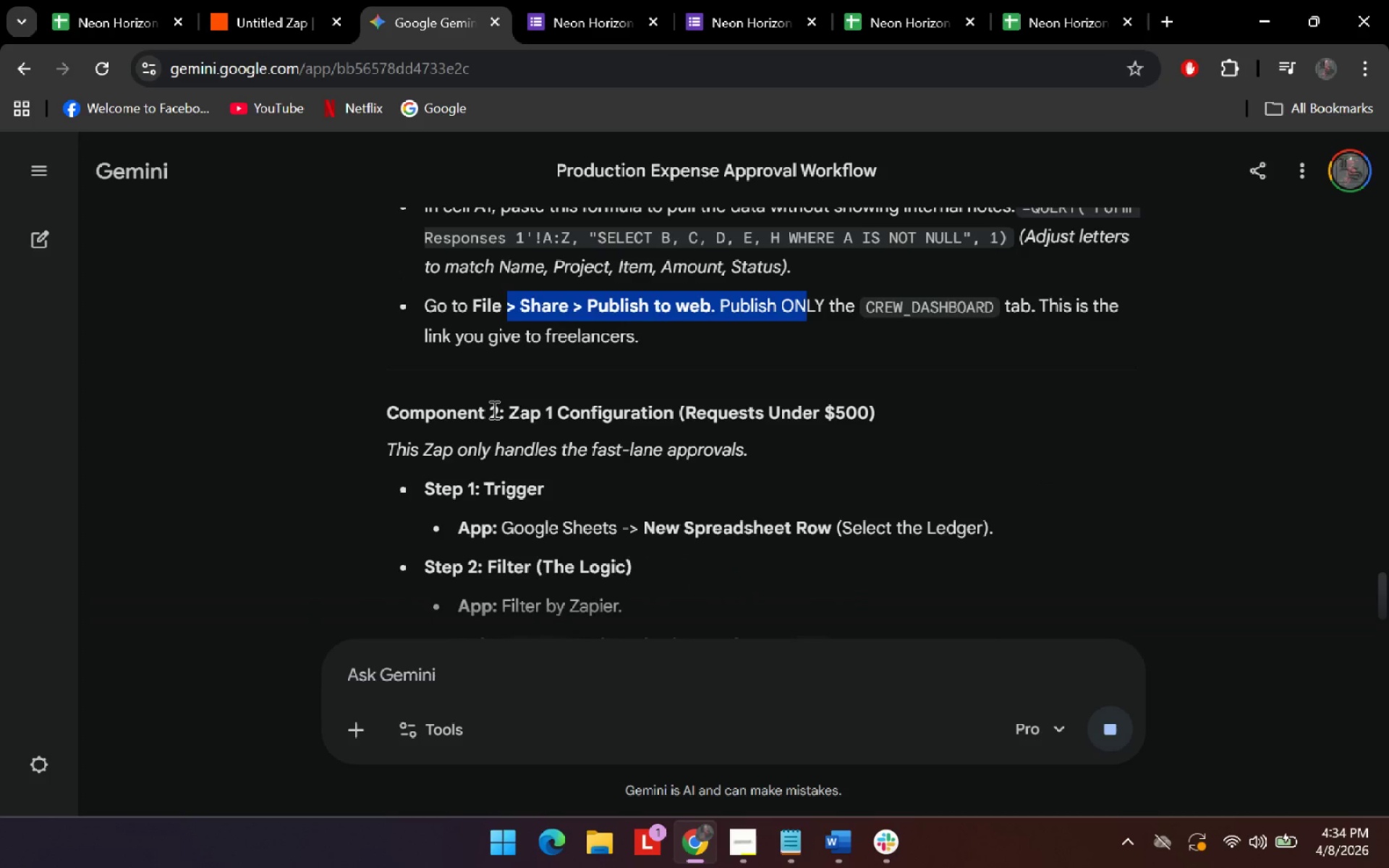 
left_click_drag(start_coordinate=[806, 417], to_coordinate=[838, 411])
 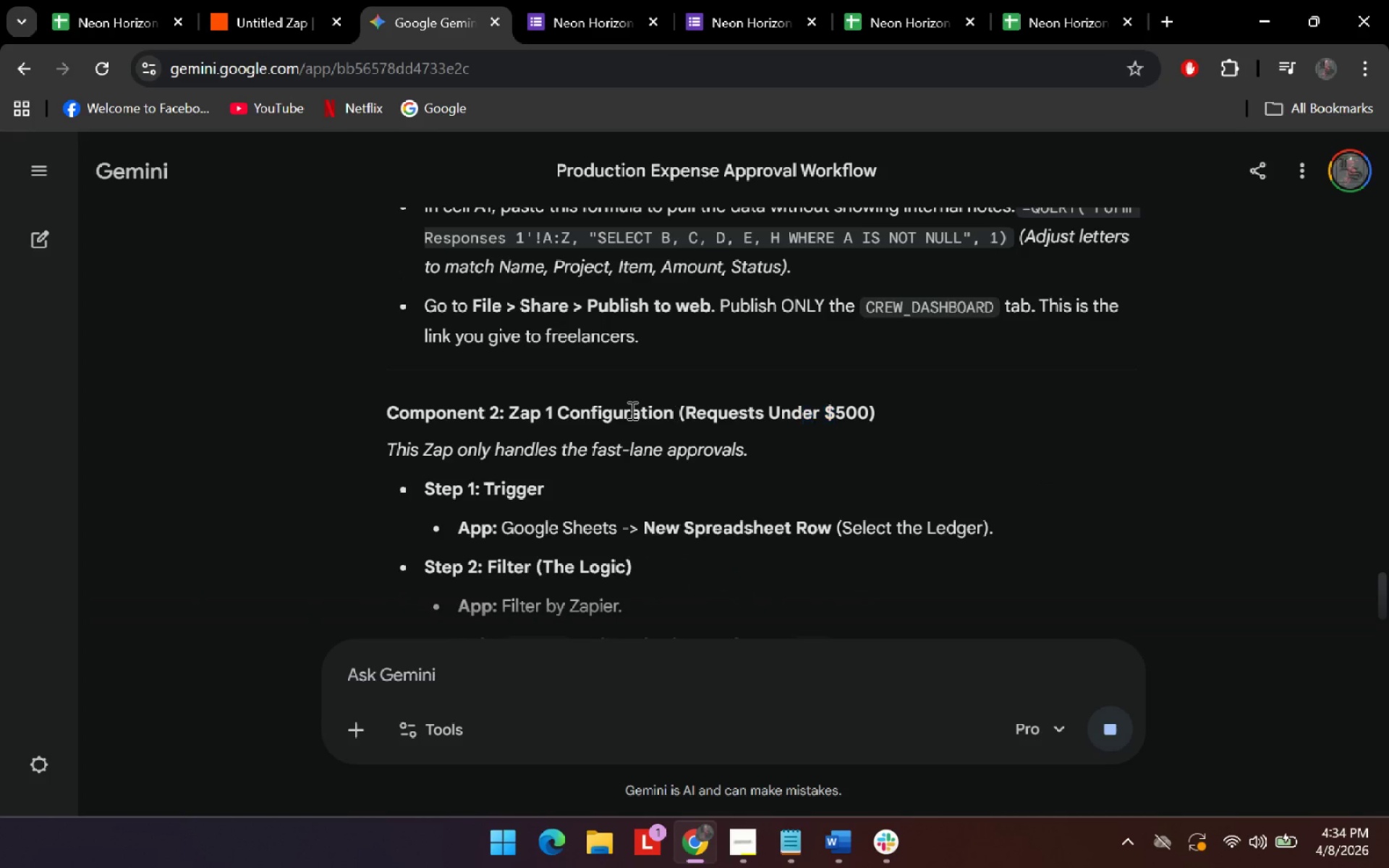 
left_click_drag(start_coordinate=[631, 410], to_coordinate=[645, 412])
 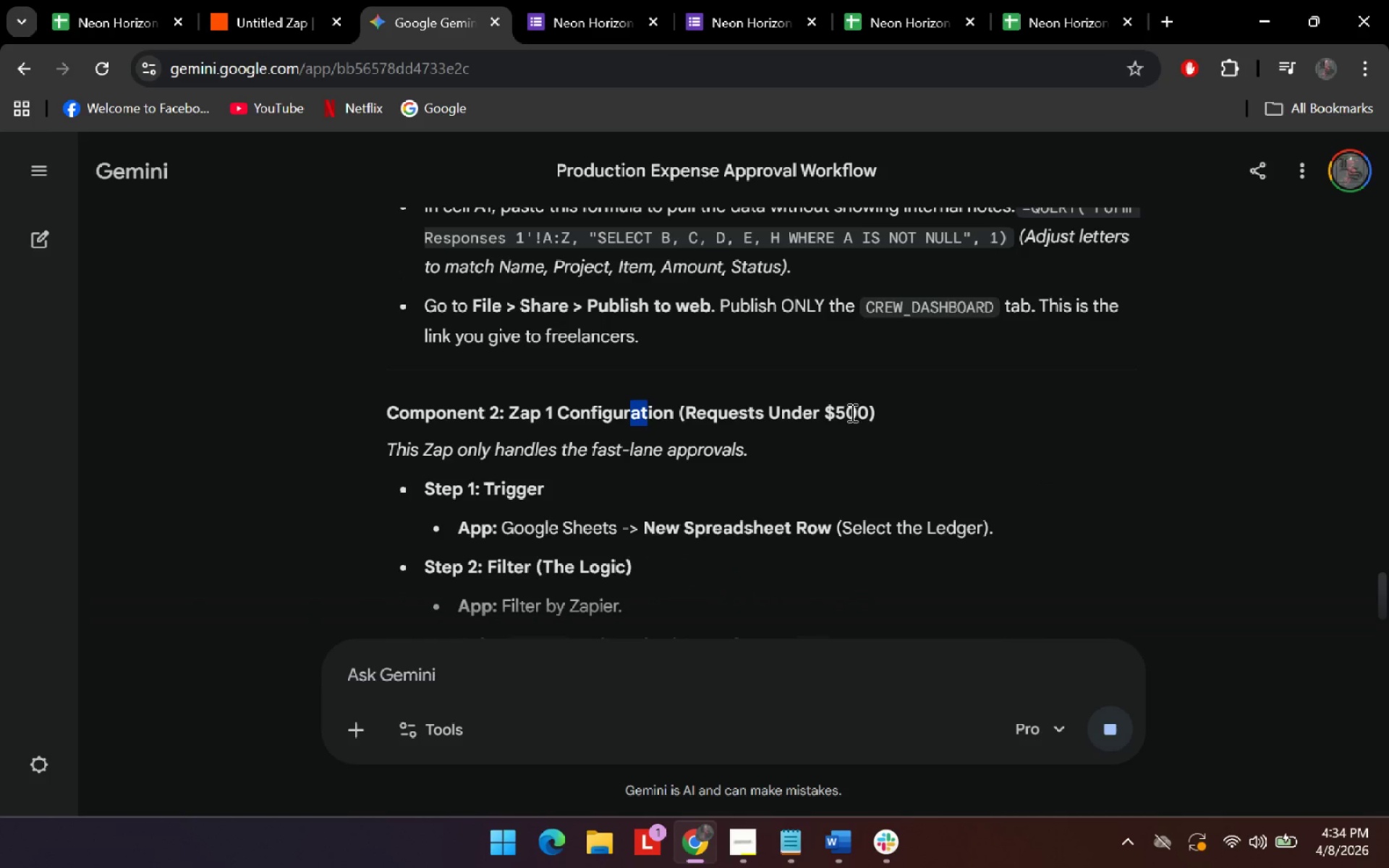 
left_click_drag(start_coordinate=[851, 412], to_coordinate=[859, 412])
 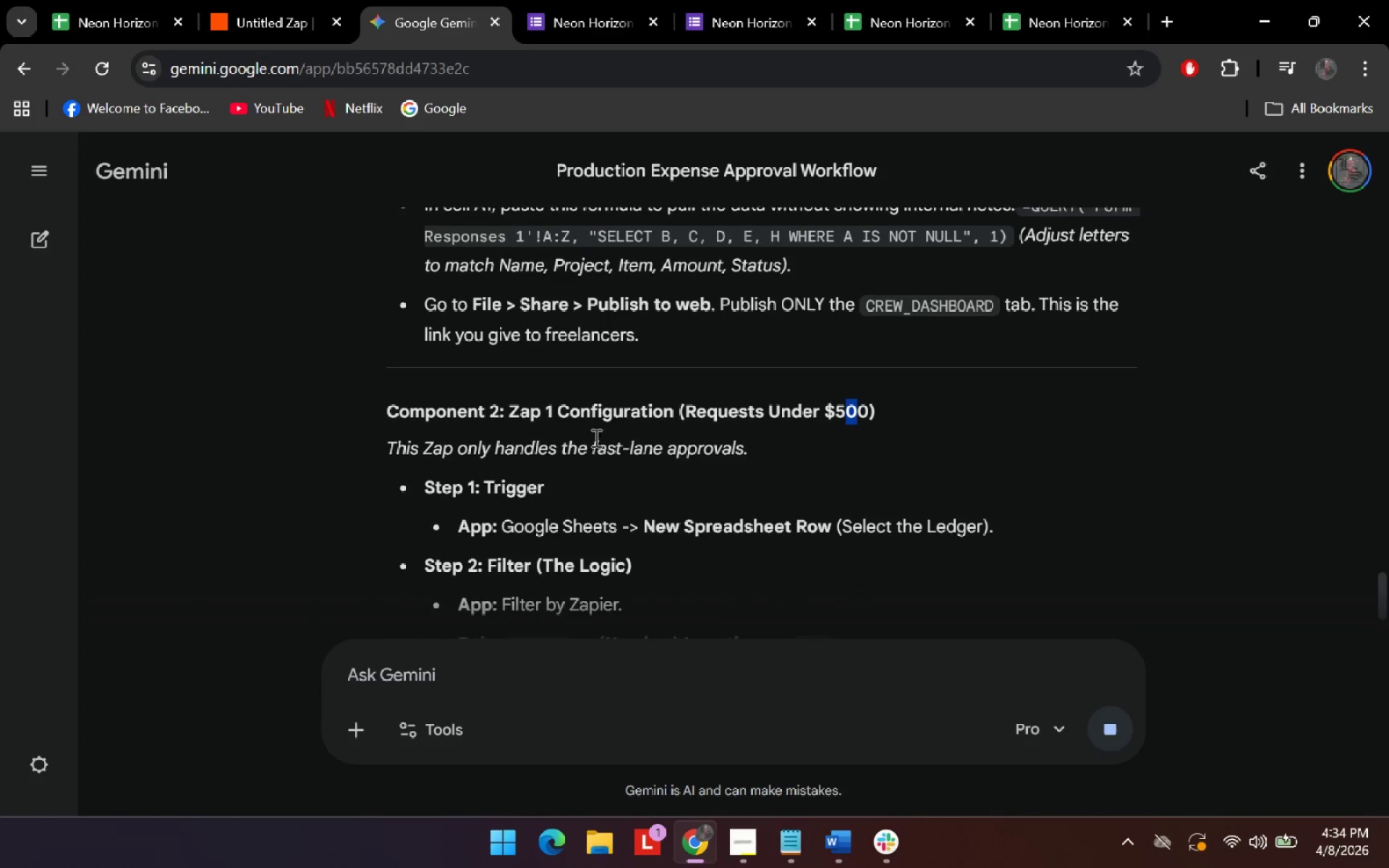 
left_click_drag(start_coordinate=[536, 341], to_coordinate=[667, 339])
 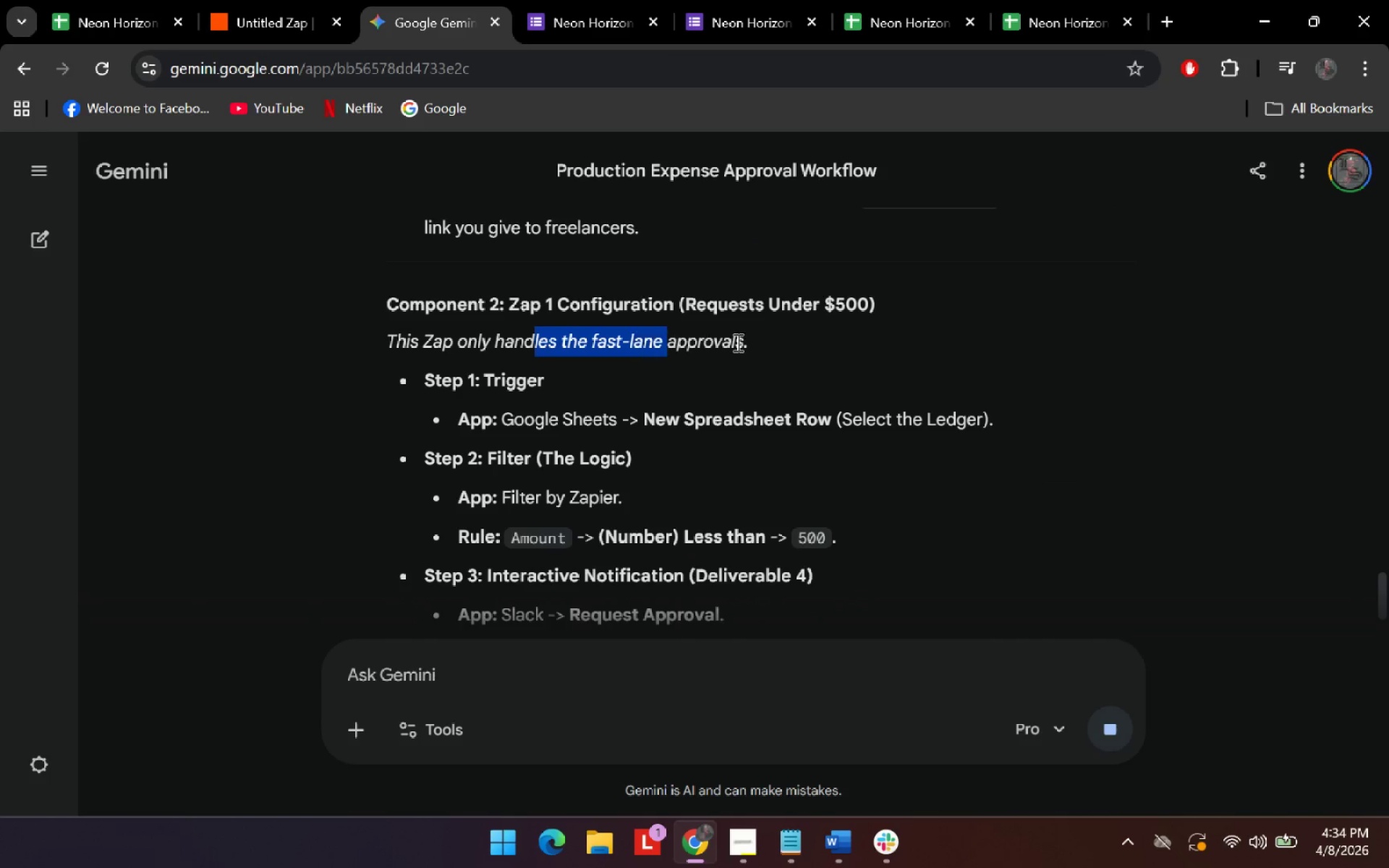 
scroll: coordinate [595, 438], scroll_direction: down, amount: 1.0
 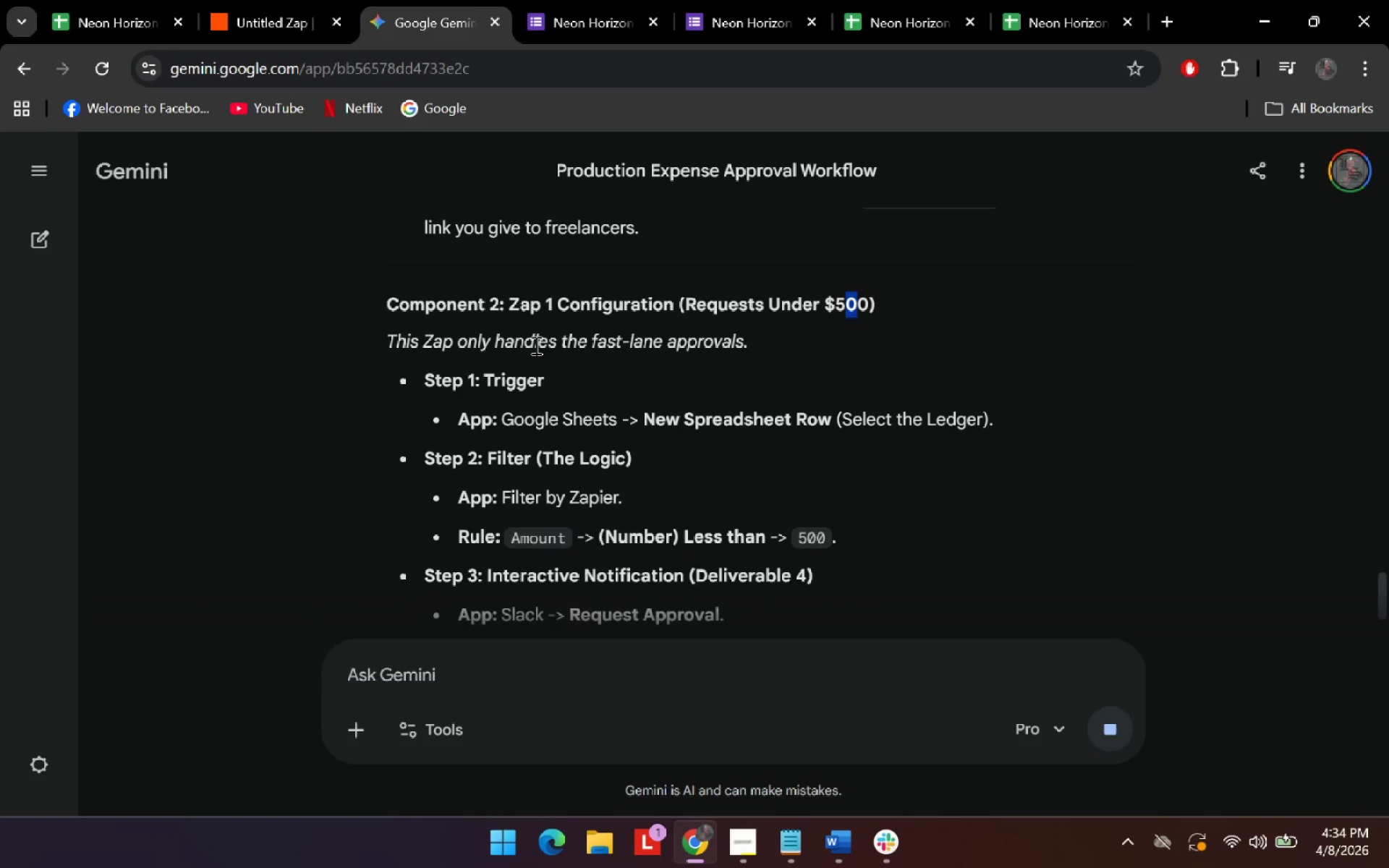 
left_click_drag(start_coordinate=[738, 342], to_coordinate=[743, 342])
 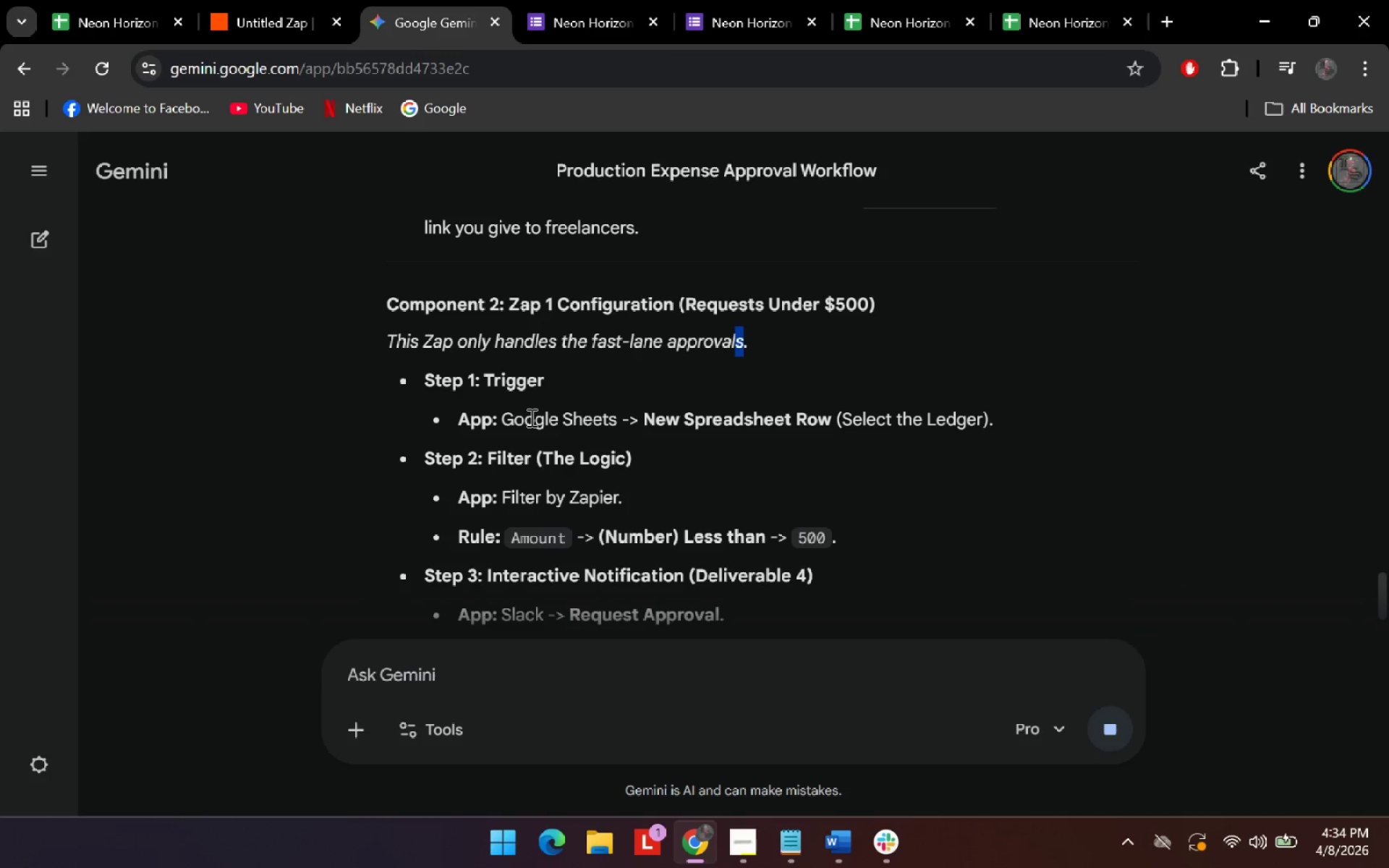 
left_click_drag(start_coordinate=[540, 417], to_coordinate=[614, 422])
 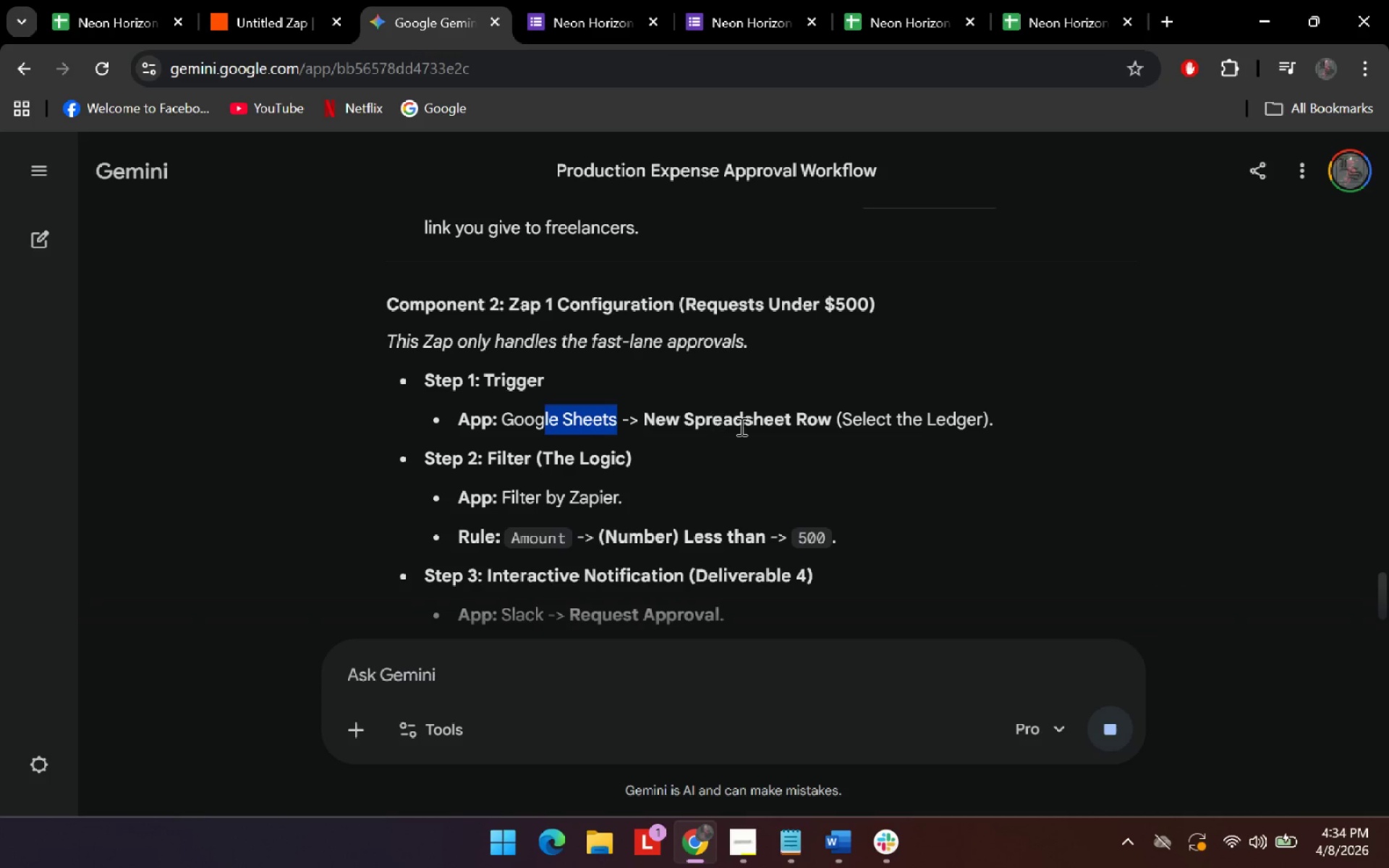 
left_click_drag(start_coordinate=[740, 426], to_coordinate=[755, 429])
 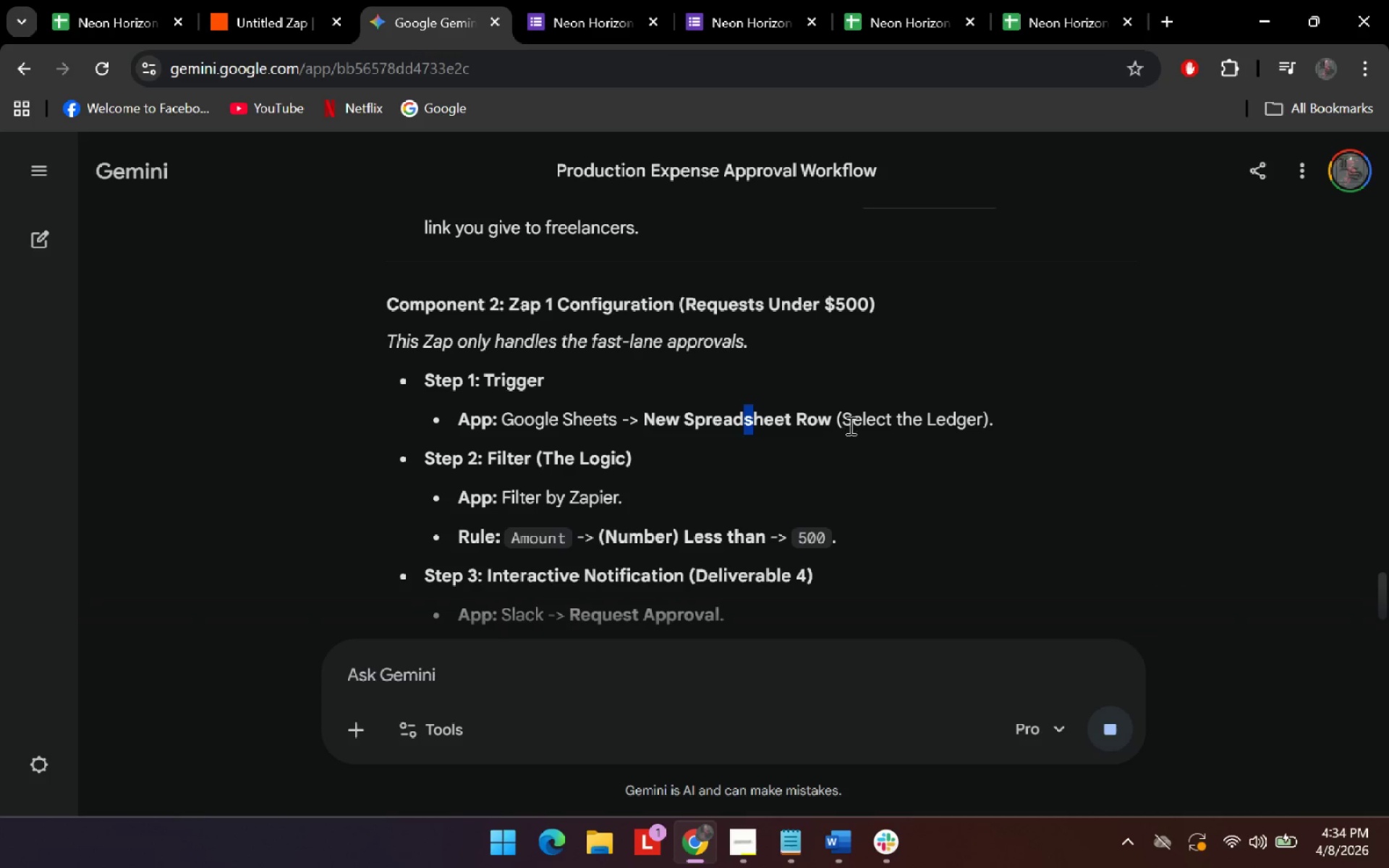 
left_click_drag(start_coordinate=[849, 425], to_coordinate=[854, 425])
 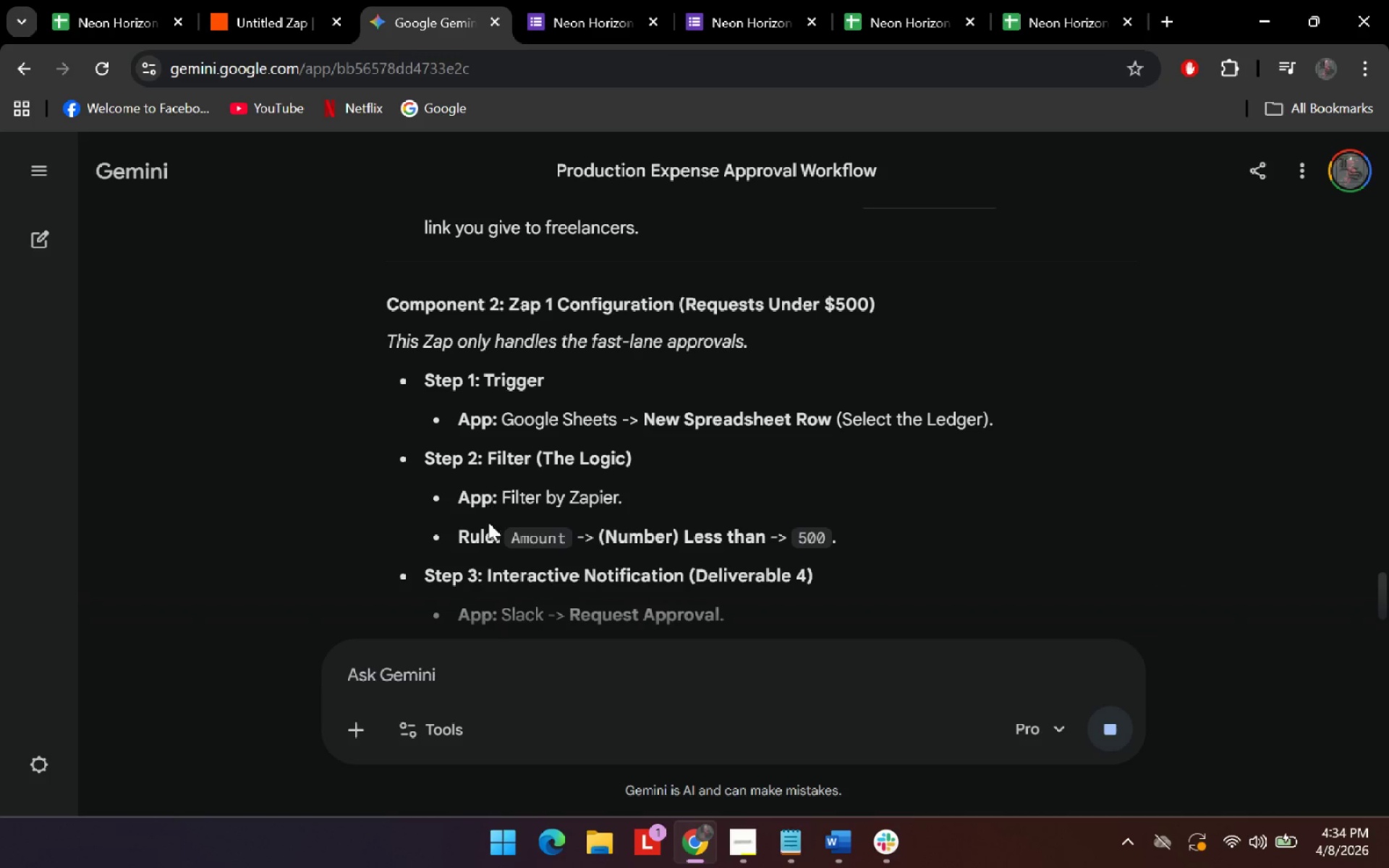 
scroll: coordinate [519, 482], scroll_direction: down, amount: 1.0
 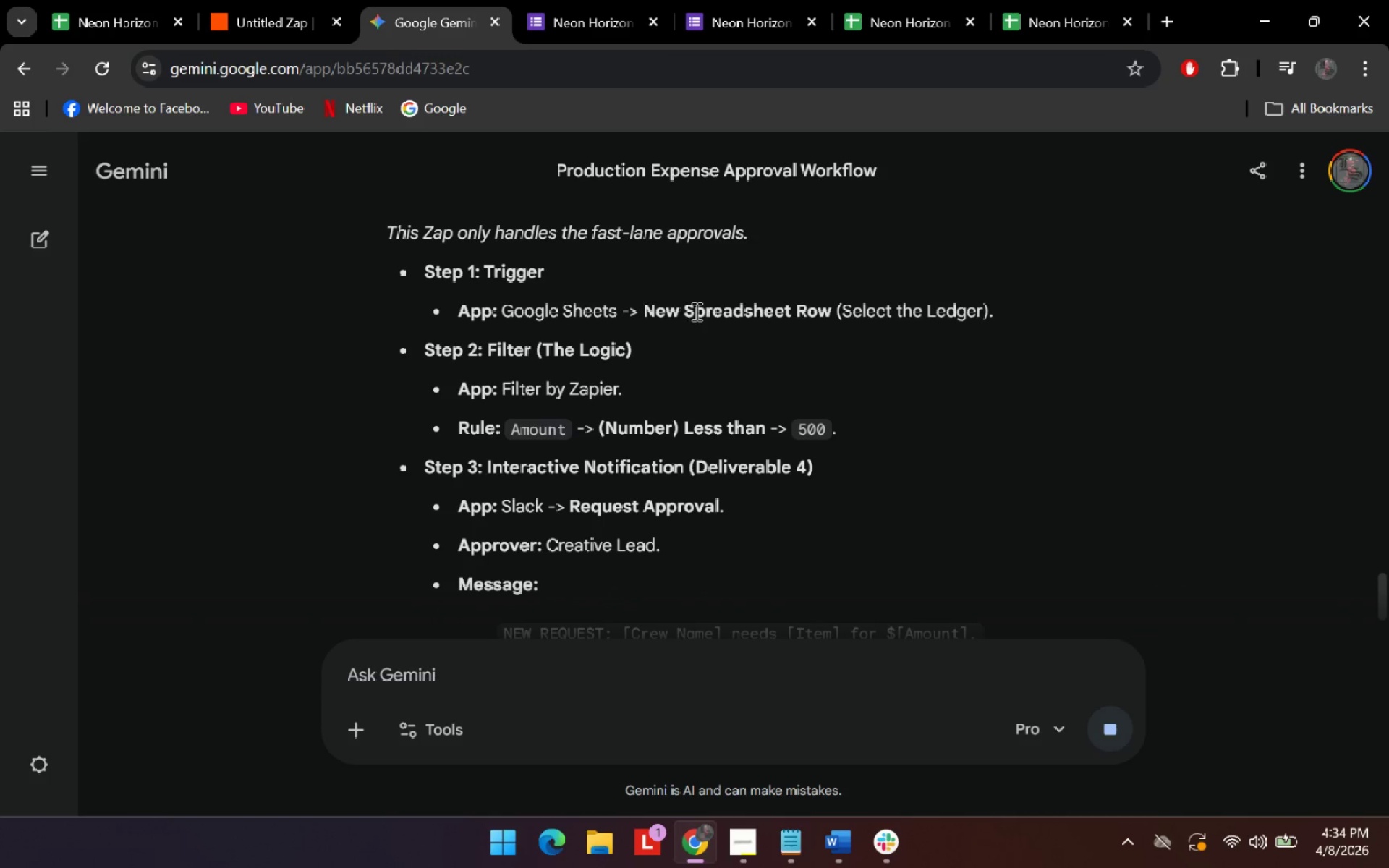 
left_click_drag(start_coordinate=[713, 309], to_coordinate=[738, 313])
 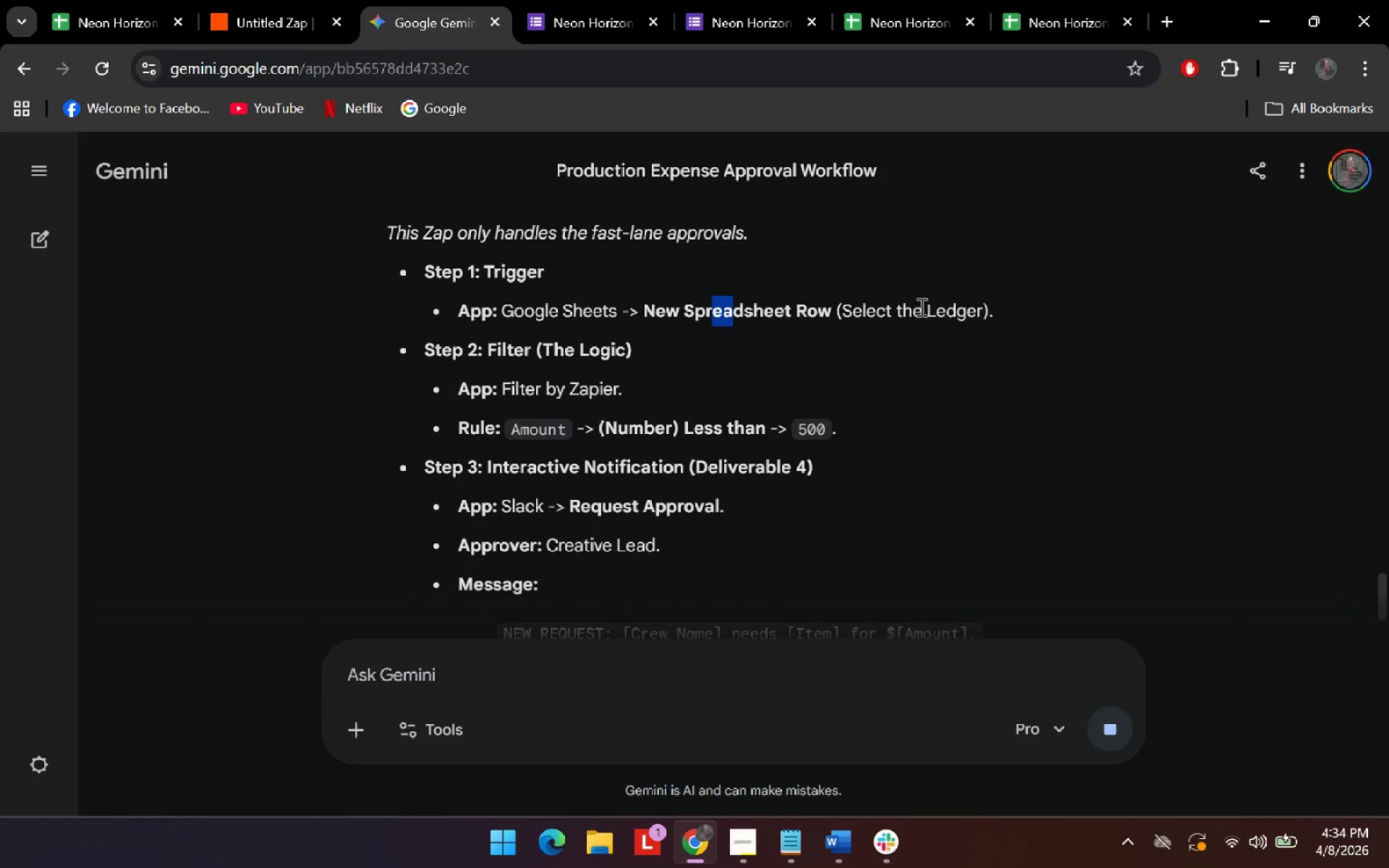 
left_click([951, 312])
 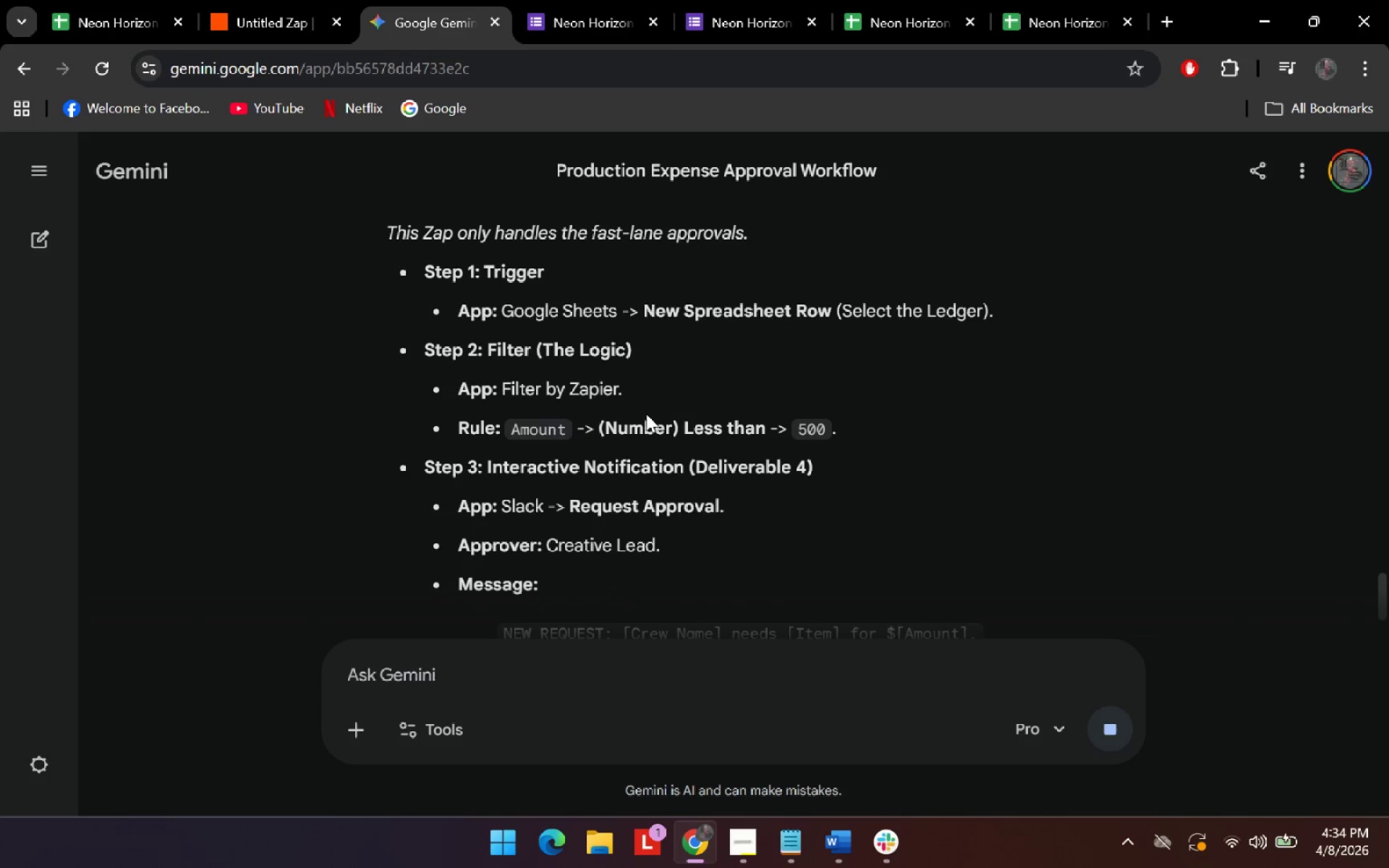 
scroll: coordinate [634, 425], scroll_direction: down, amount: 1.0
 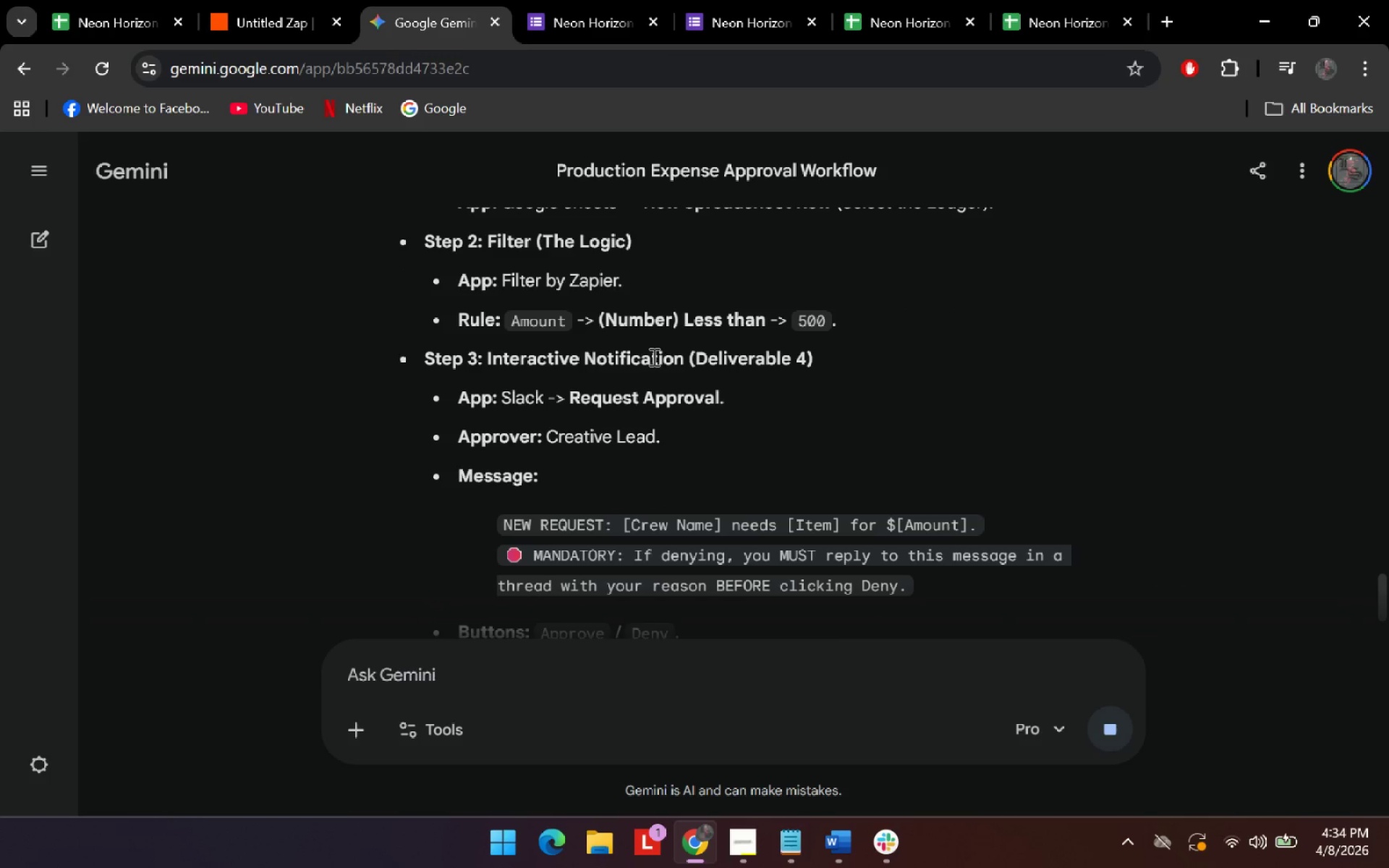 
scroll: coordinate [629, 367], scroll_direction: up, amount: 1.0
 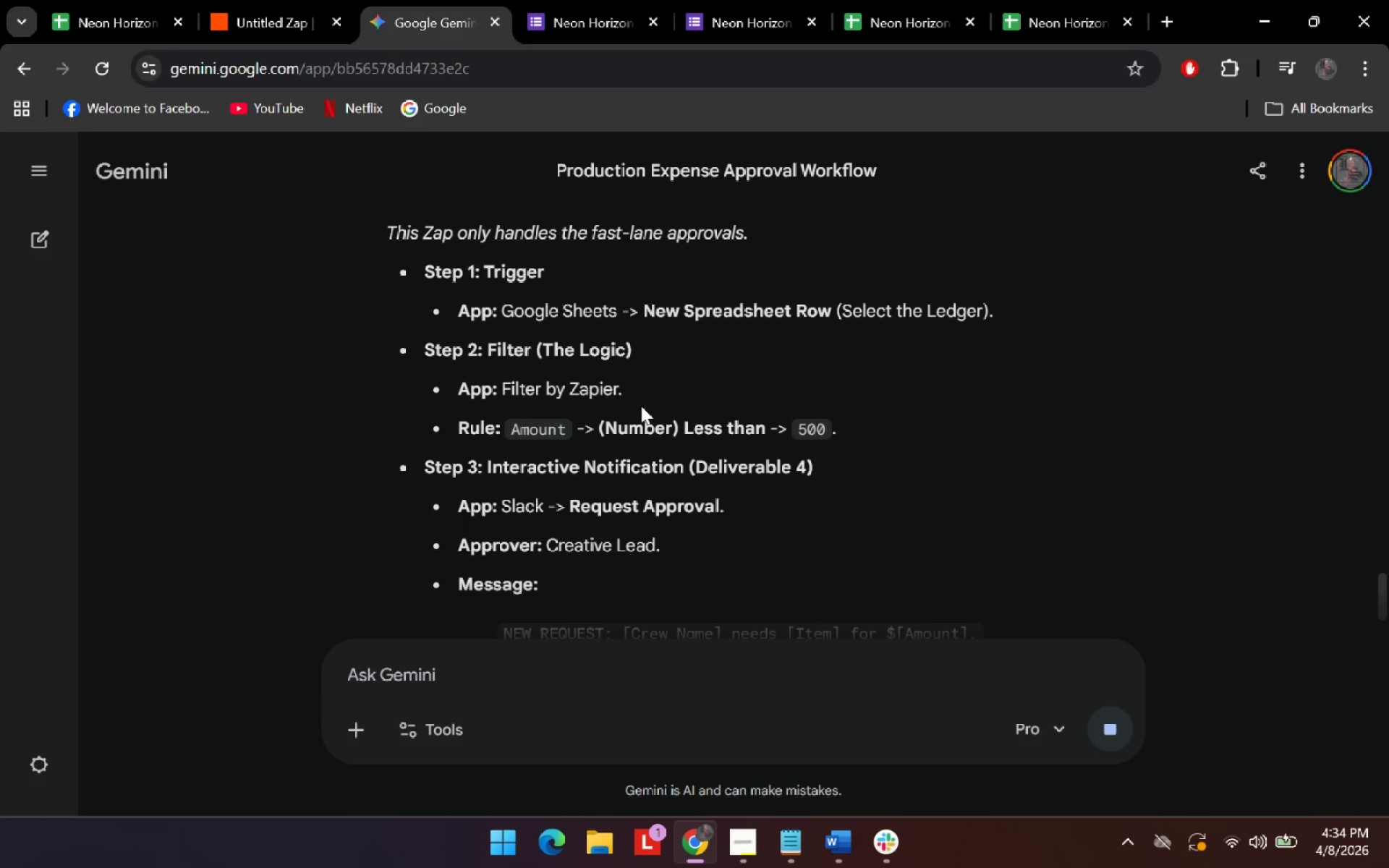 
key(Alt+AltLeft)
 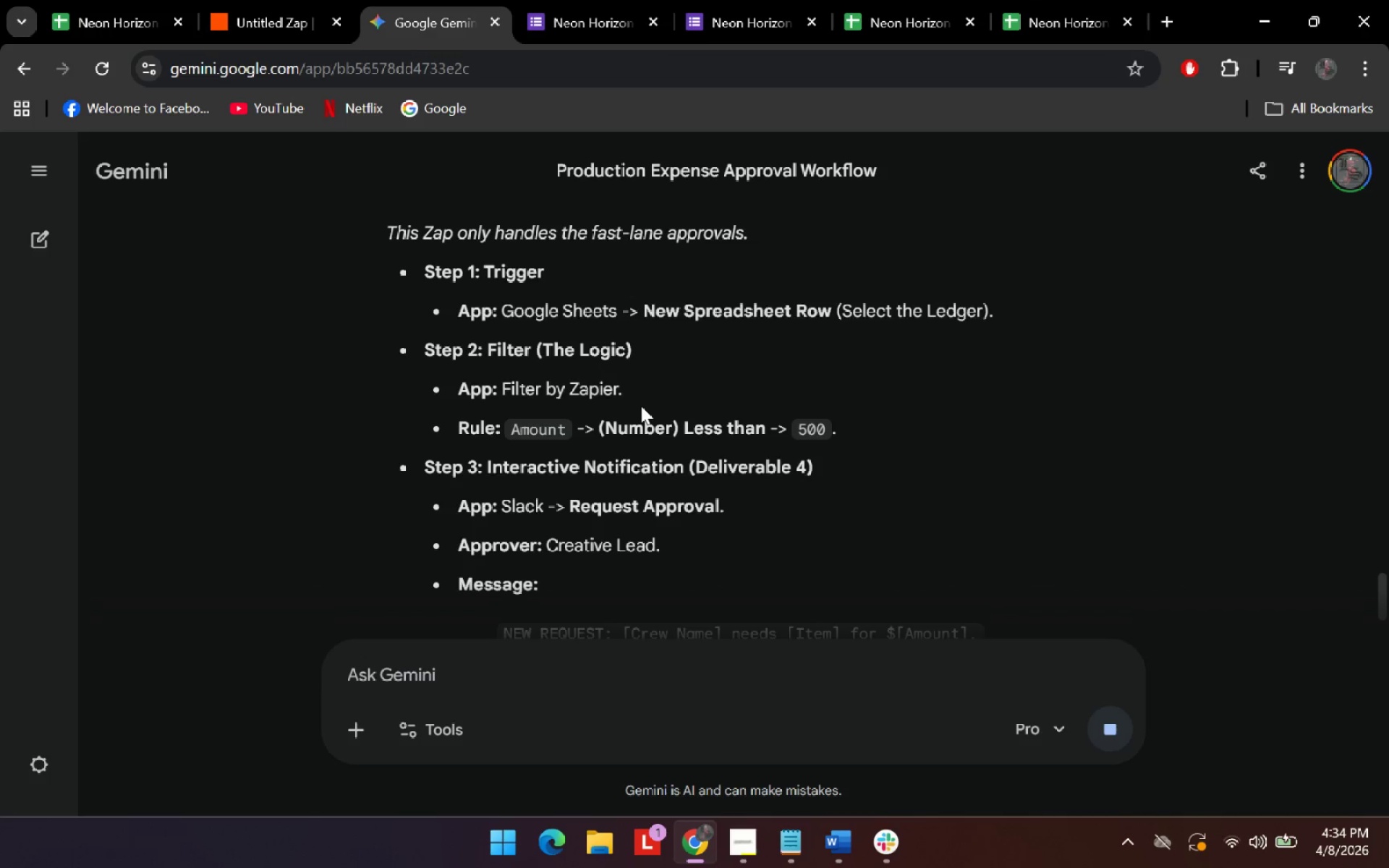 
key(Alt+Tab)
 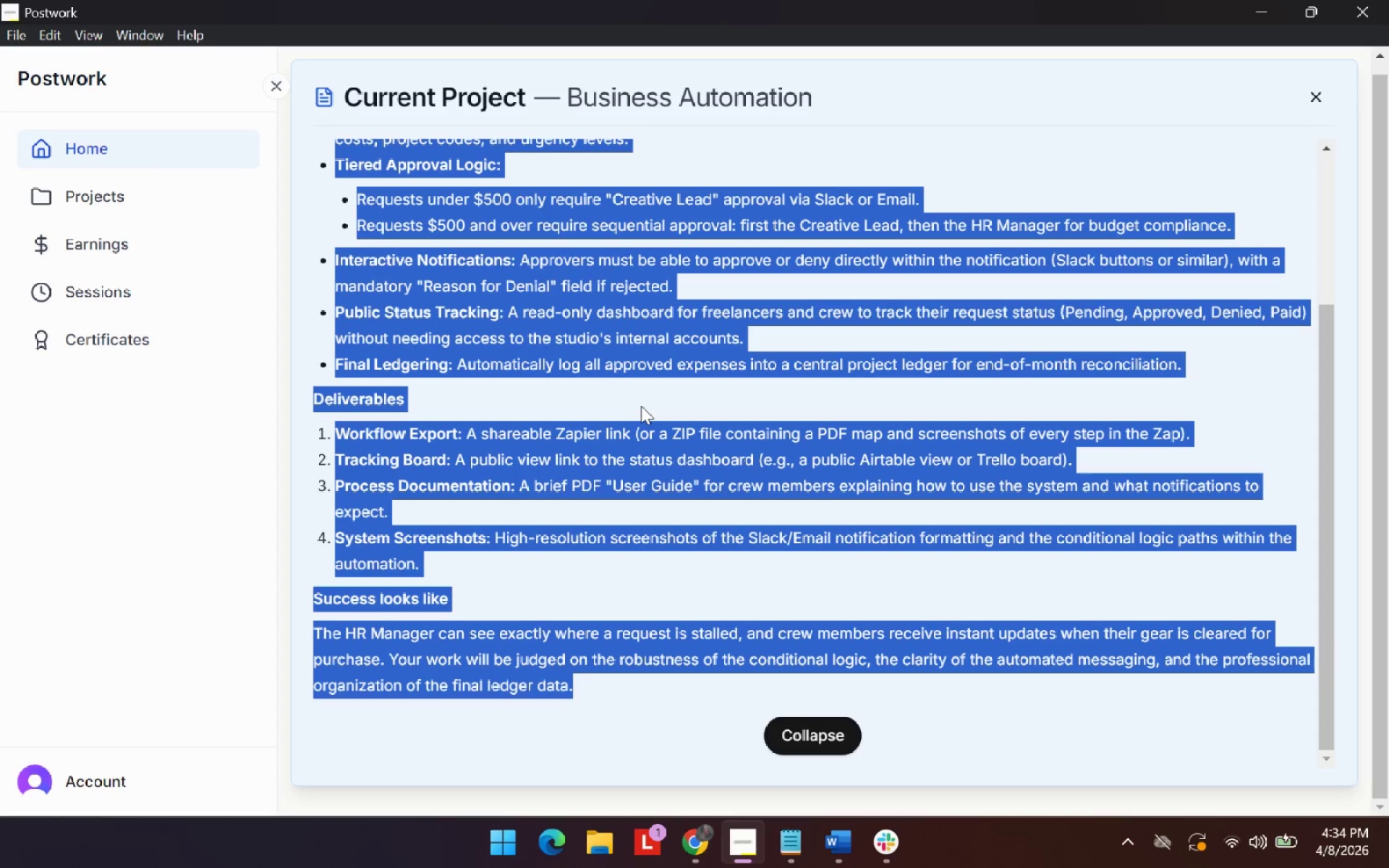 
key(Alt+AltLeft)
 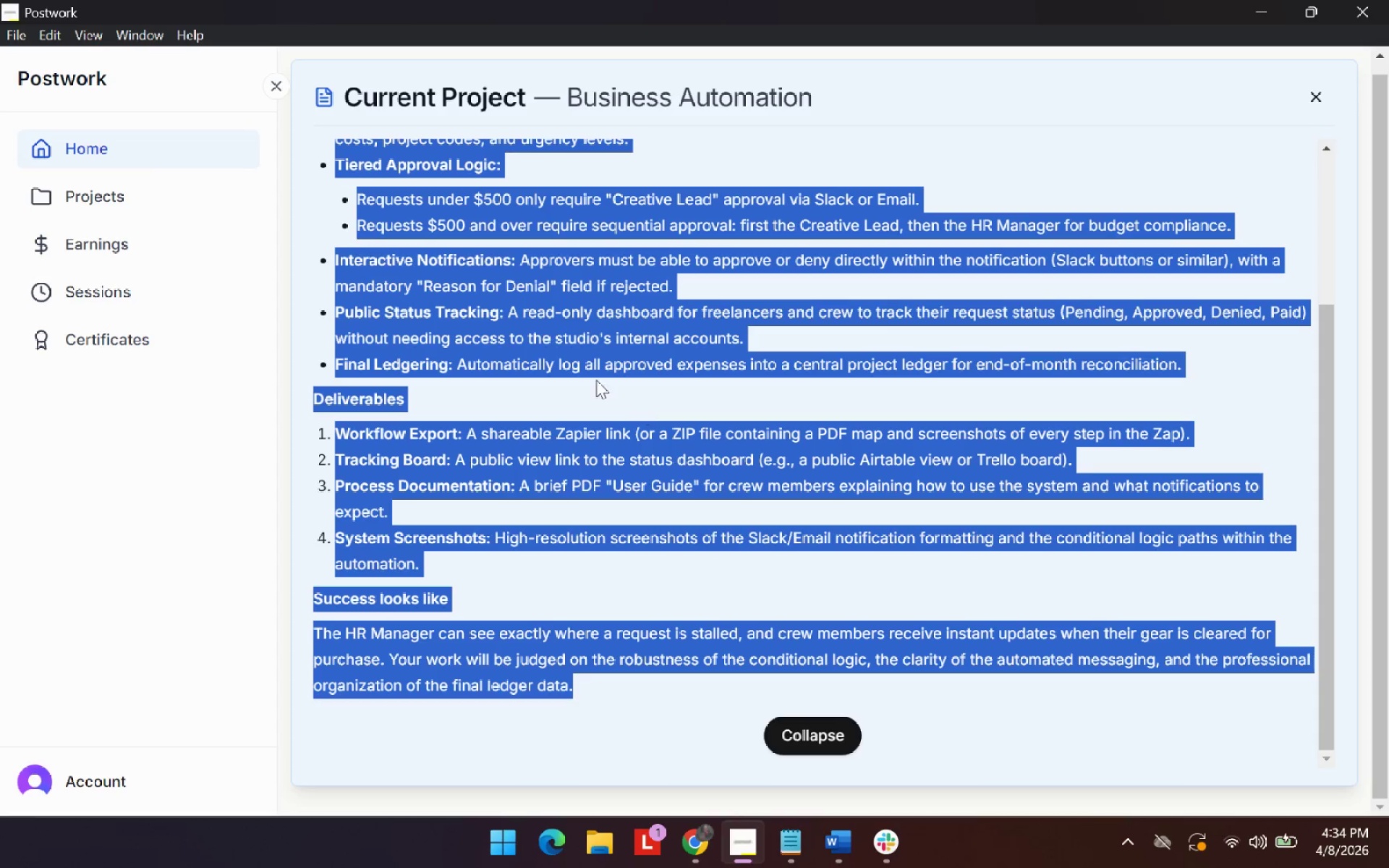 
key(Alt+Tab)
 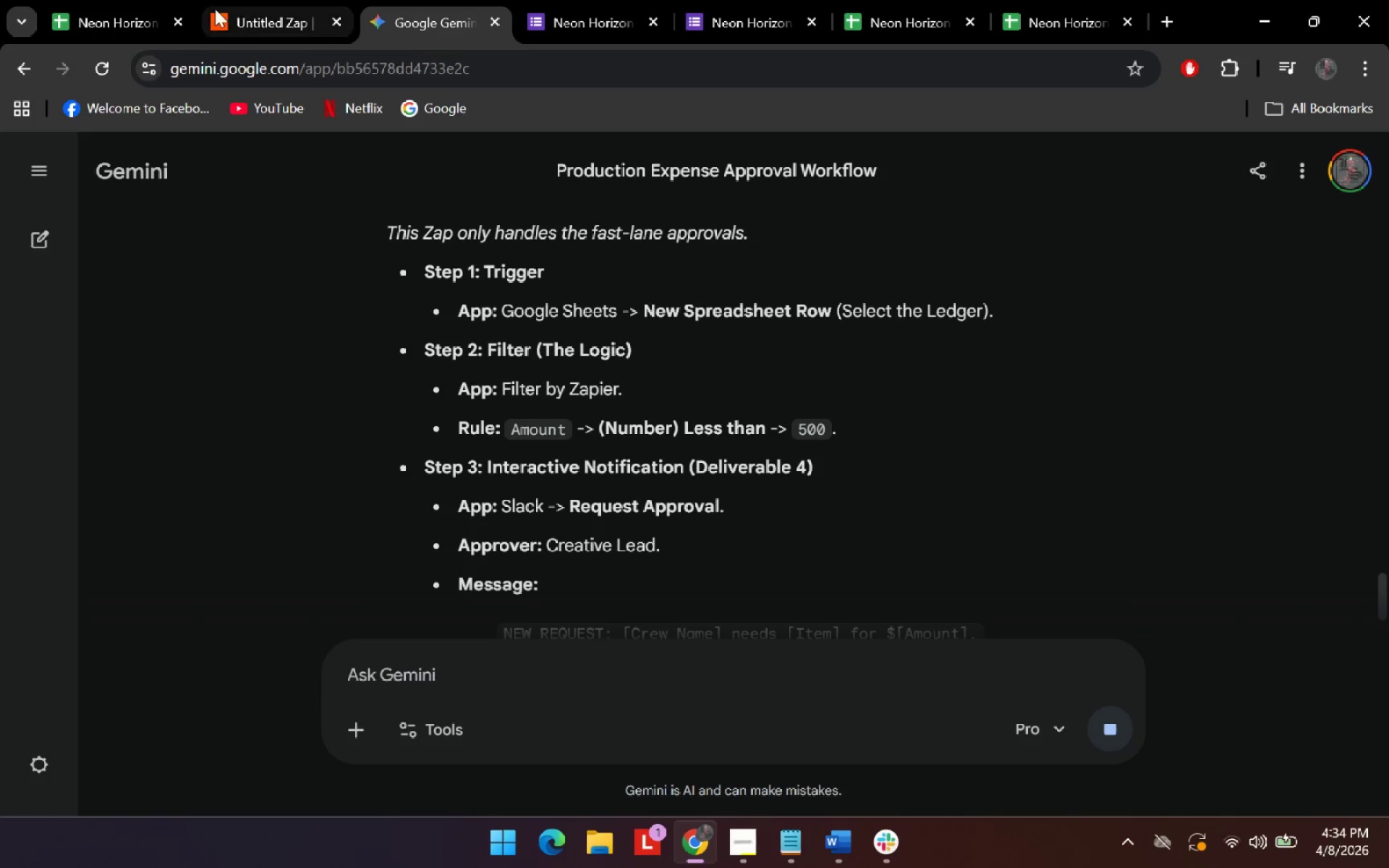 
left_click([261, 7])
 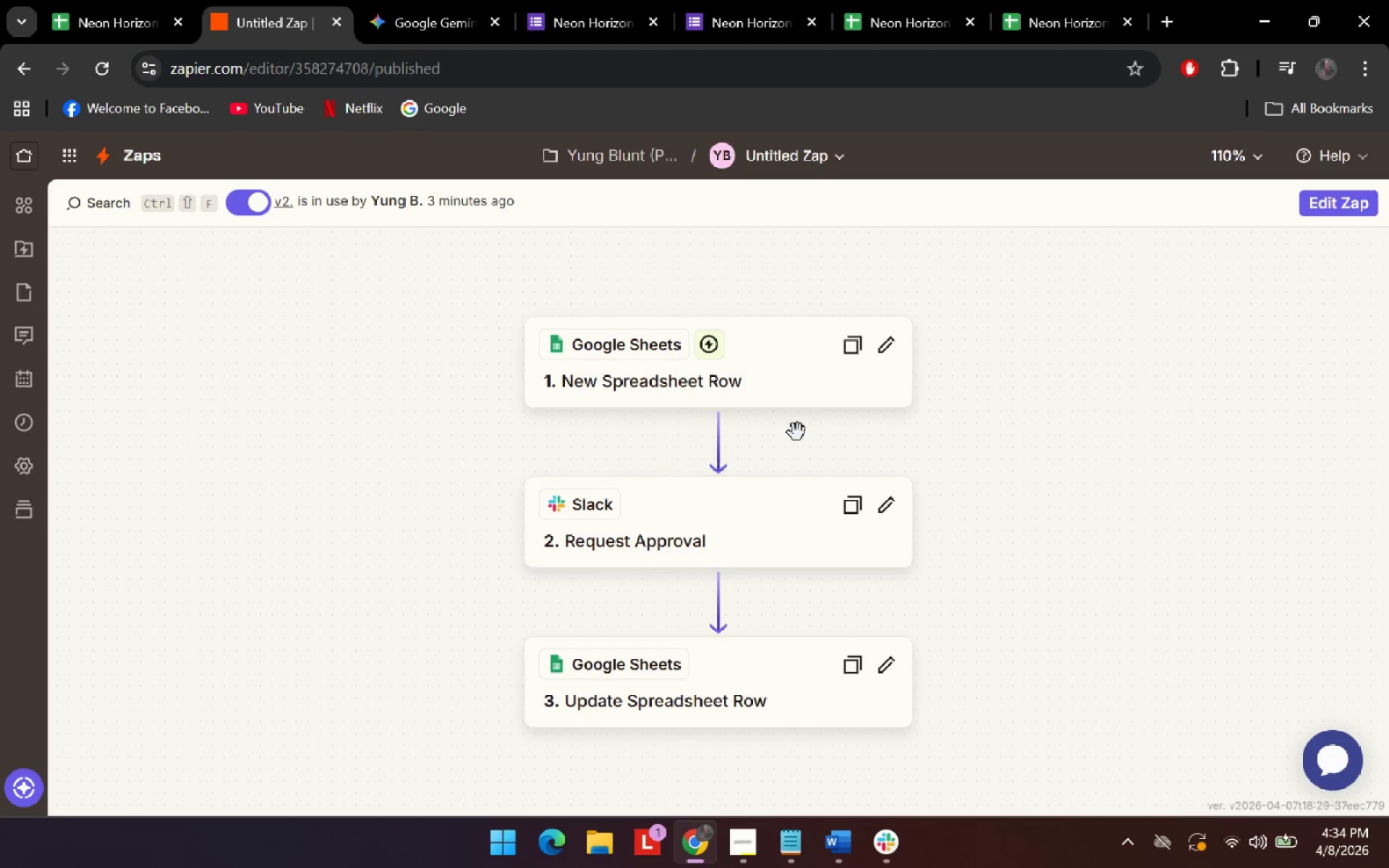 
left_click([1348, 202])
 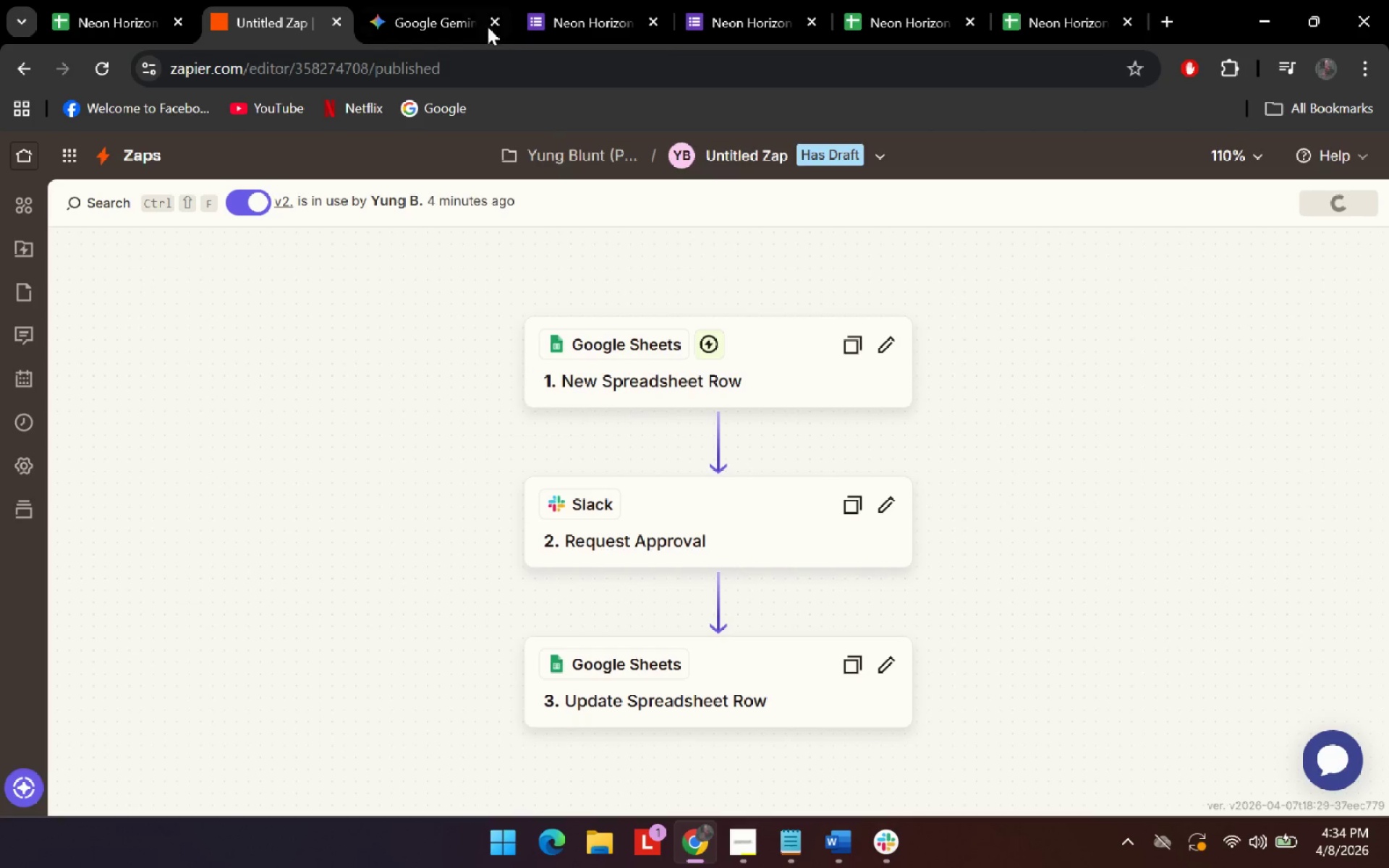 
left_click([436, 0])
 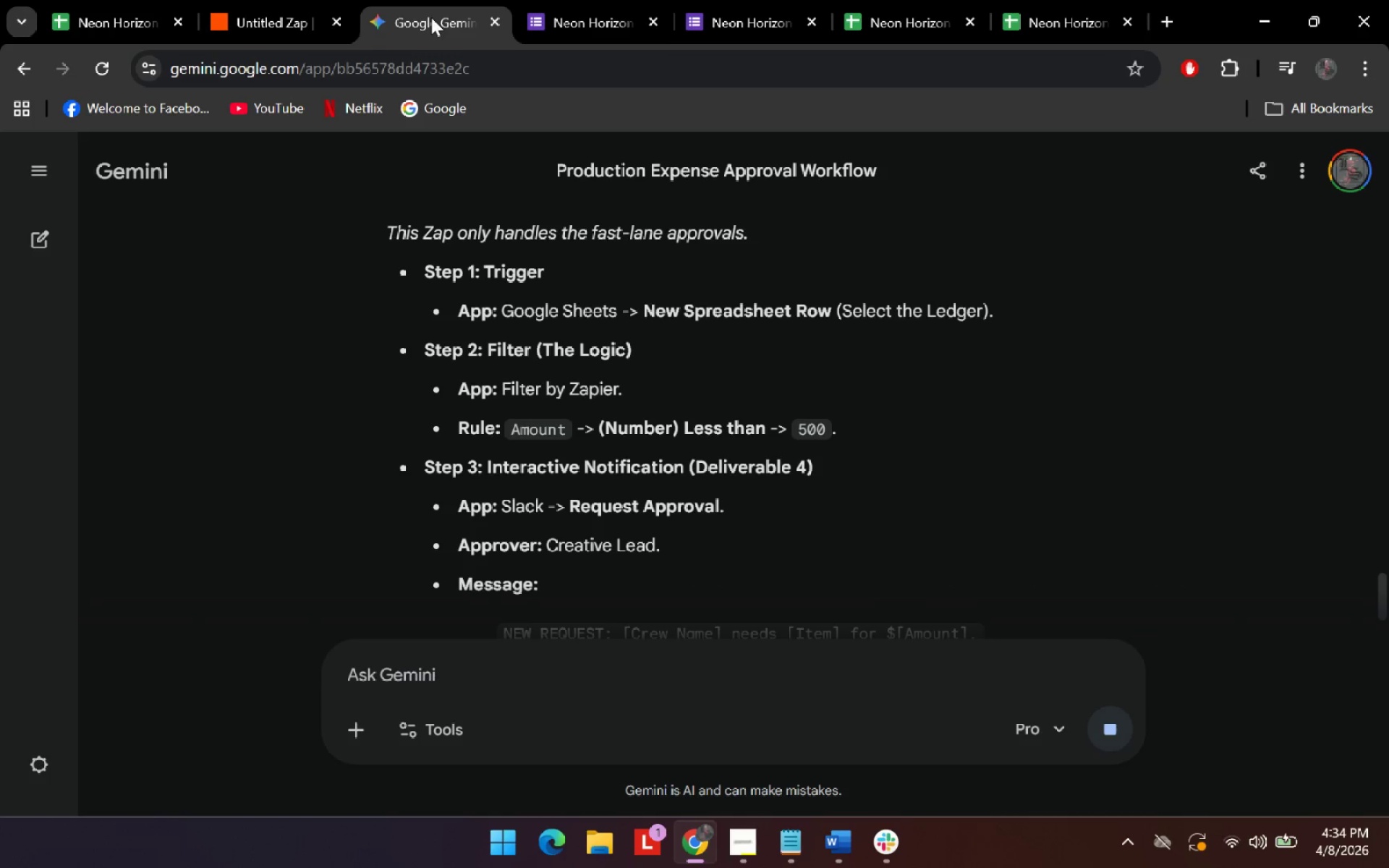 
left_click([284, 0])
 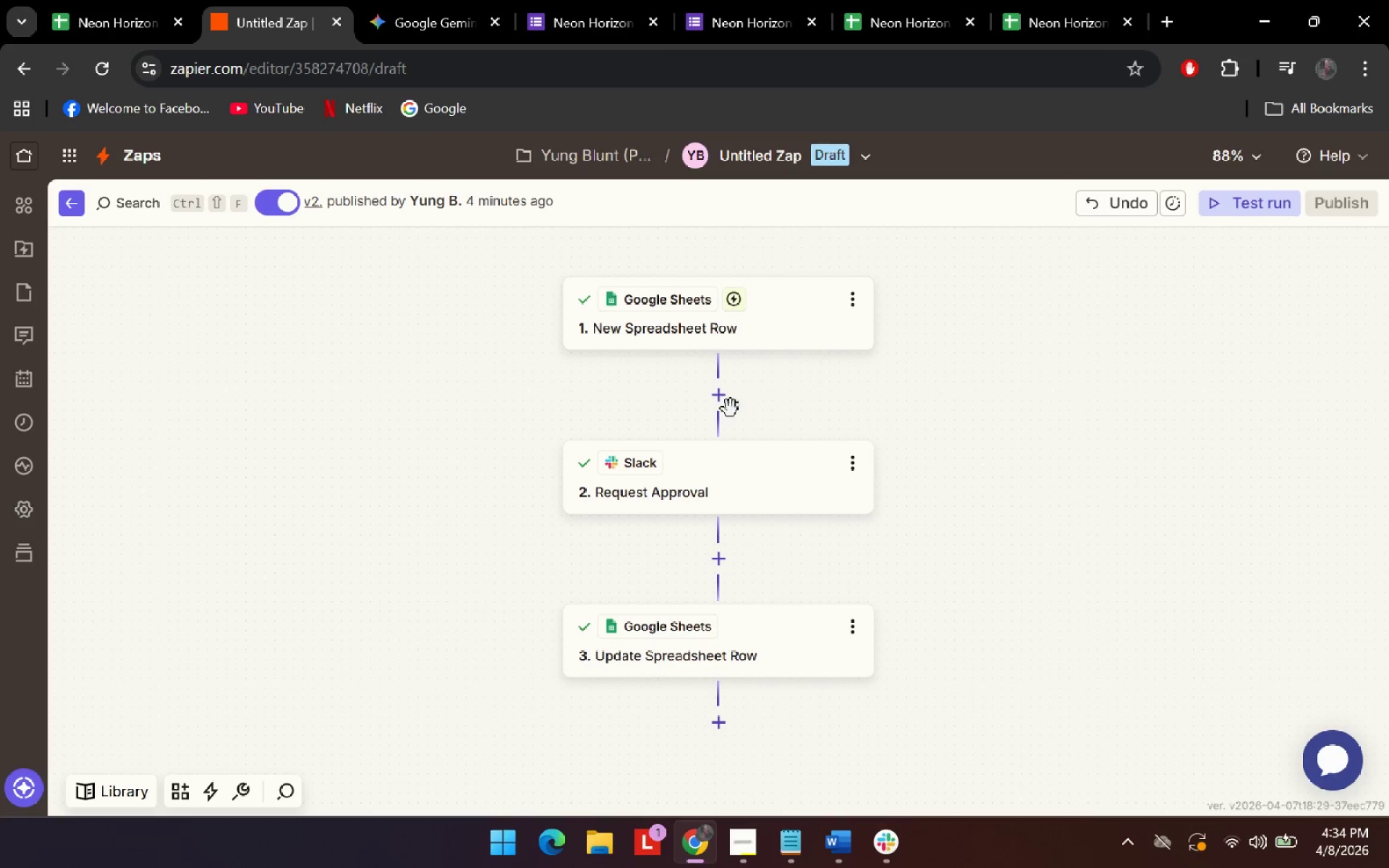 
left_click([725, 399])
 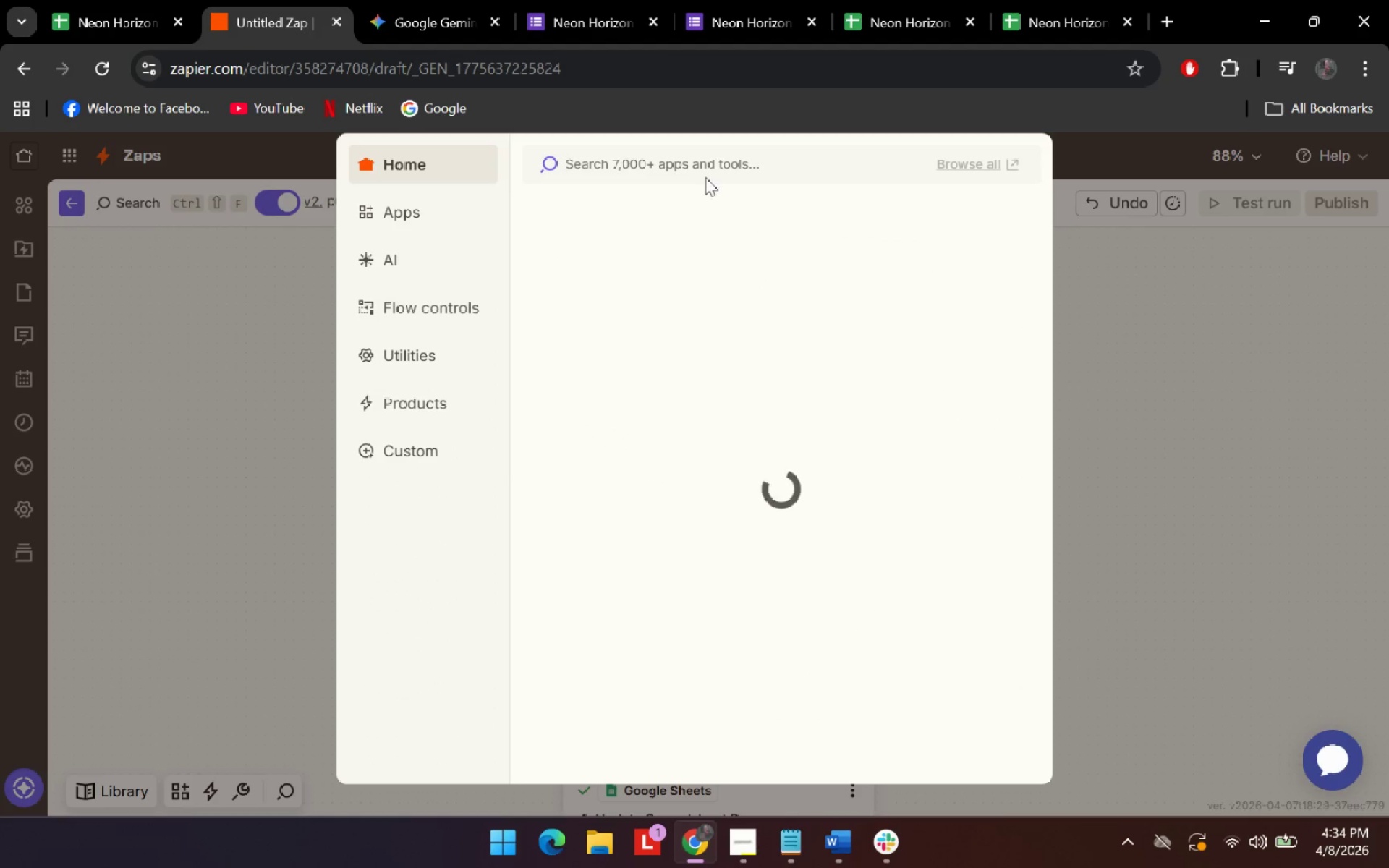 
left_click([713, 169])
 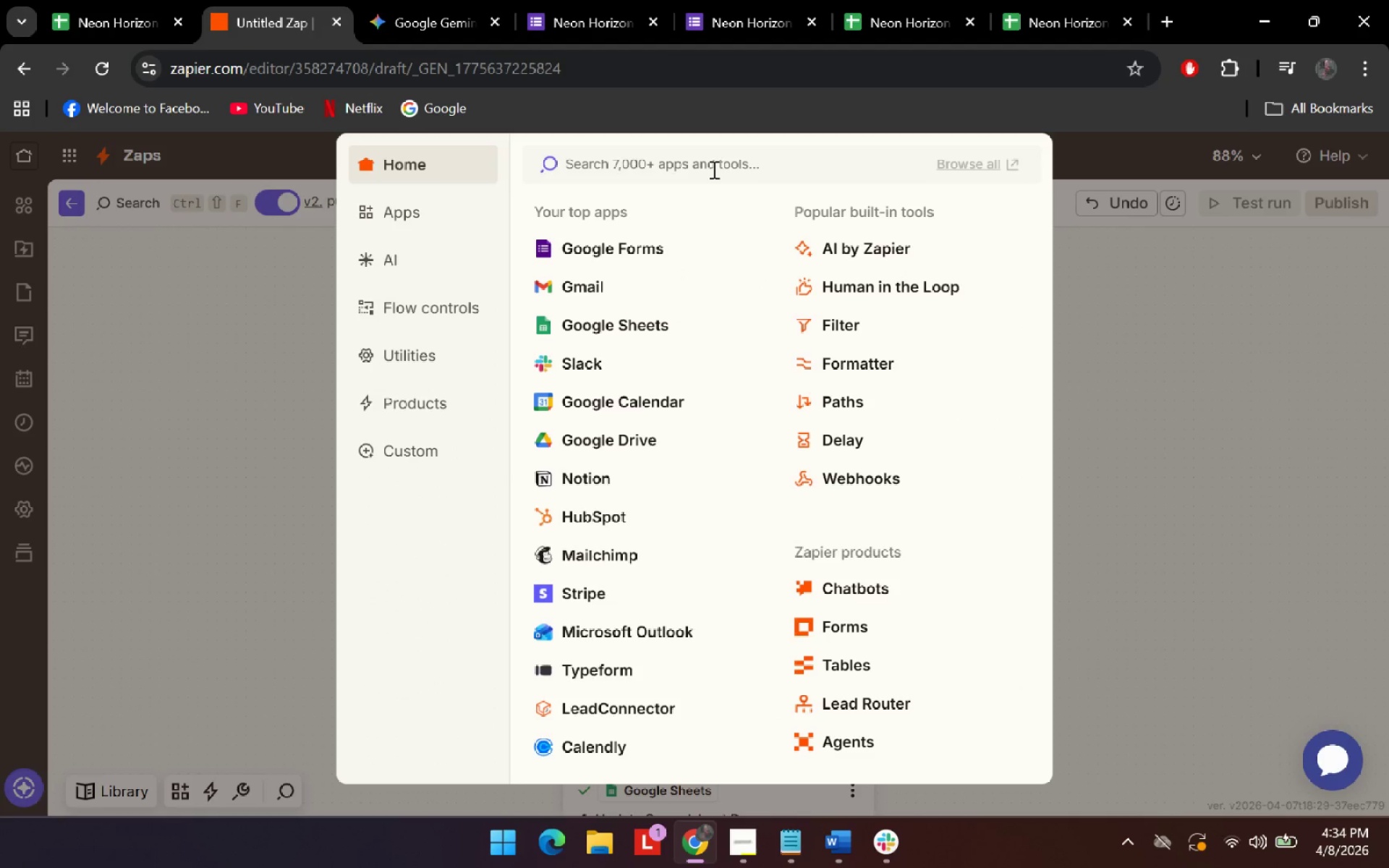 
type(filter)
 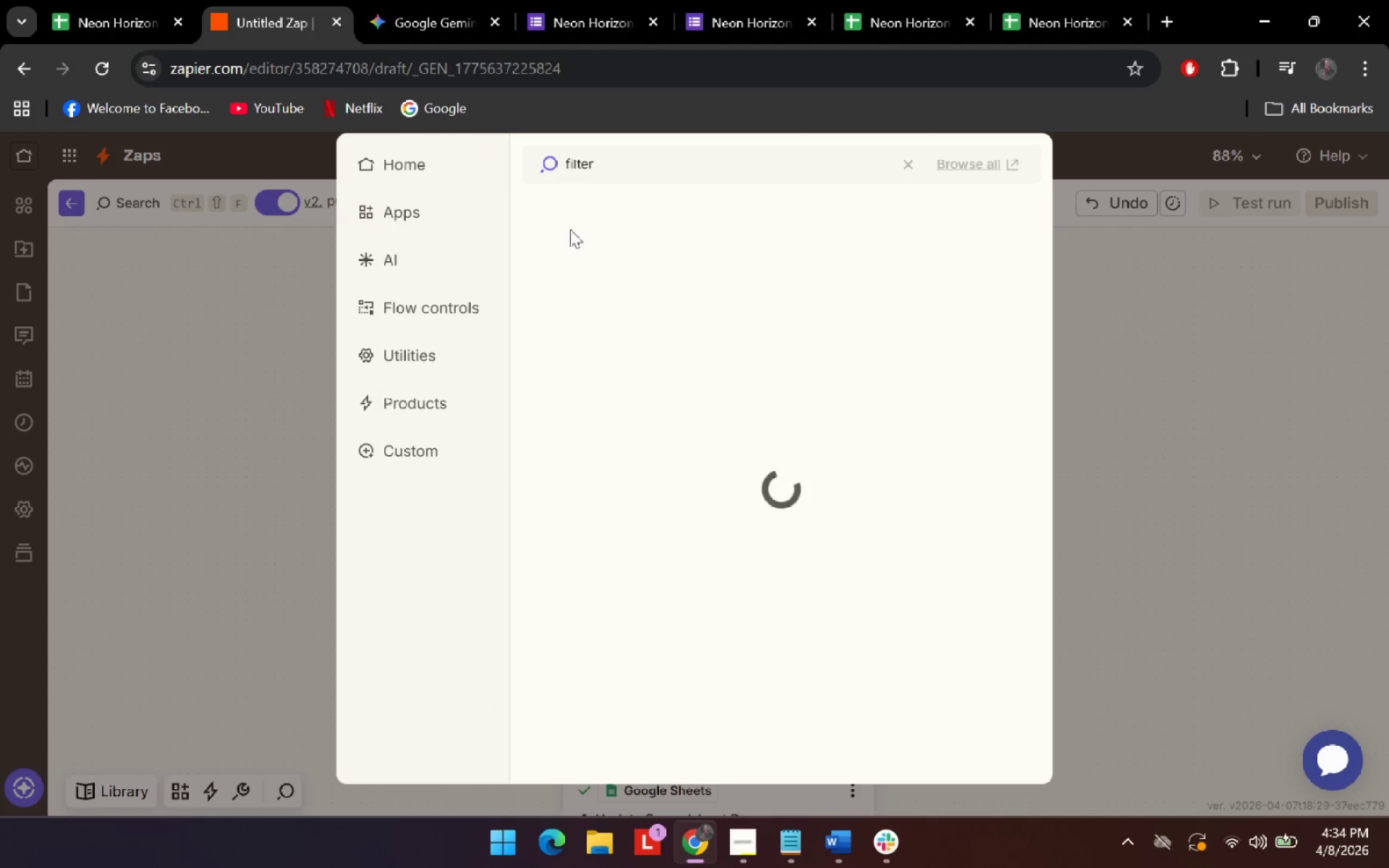 
left_click([576, 210])
 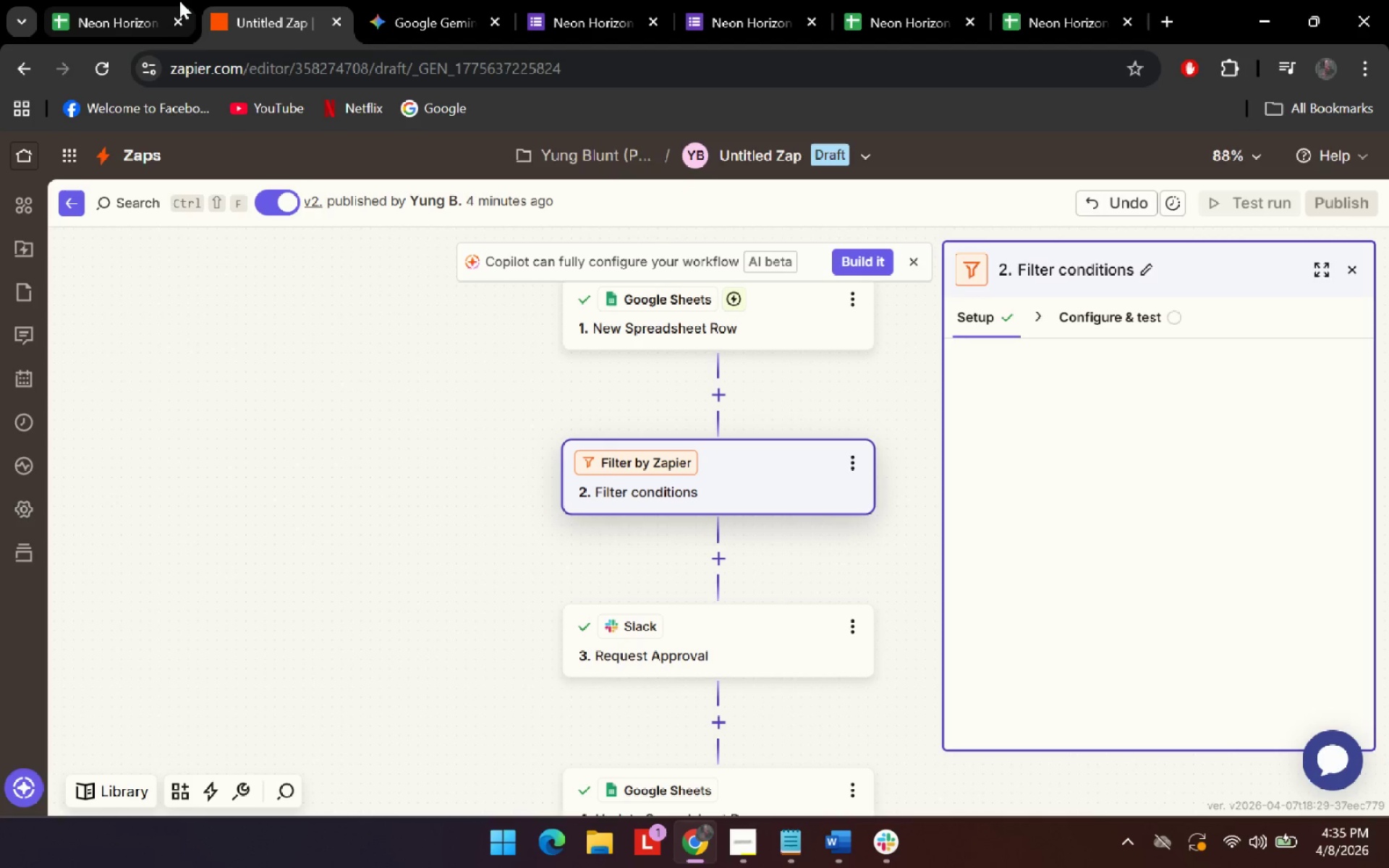 
mouse_move([170, 17])
 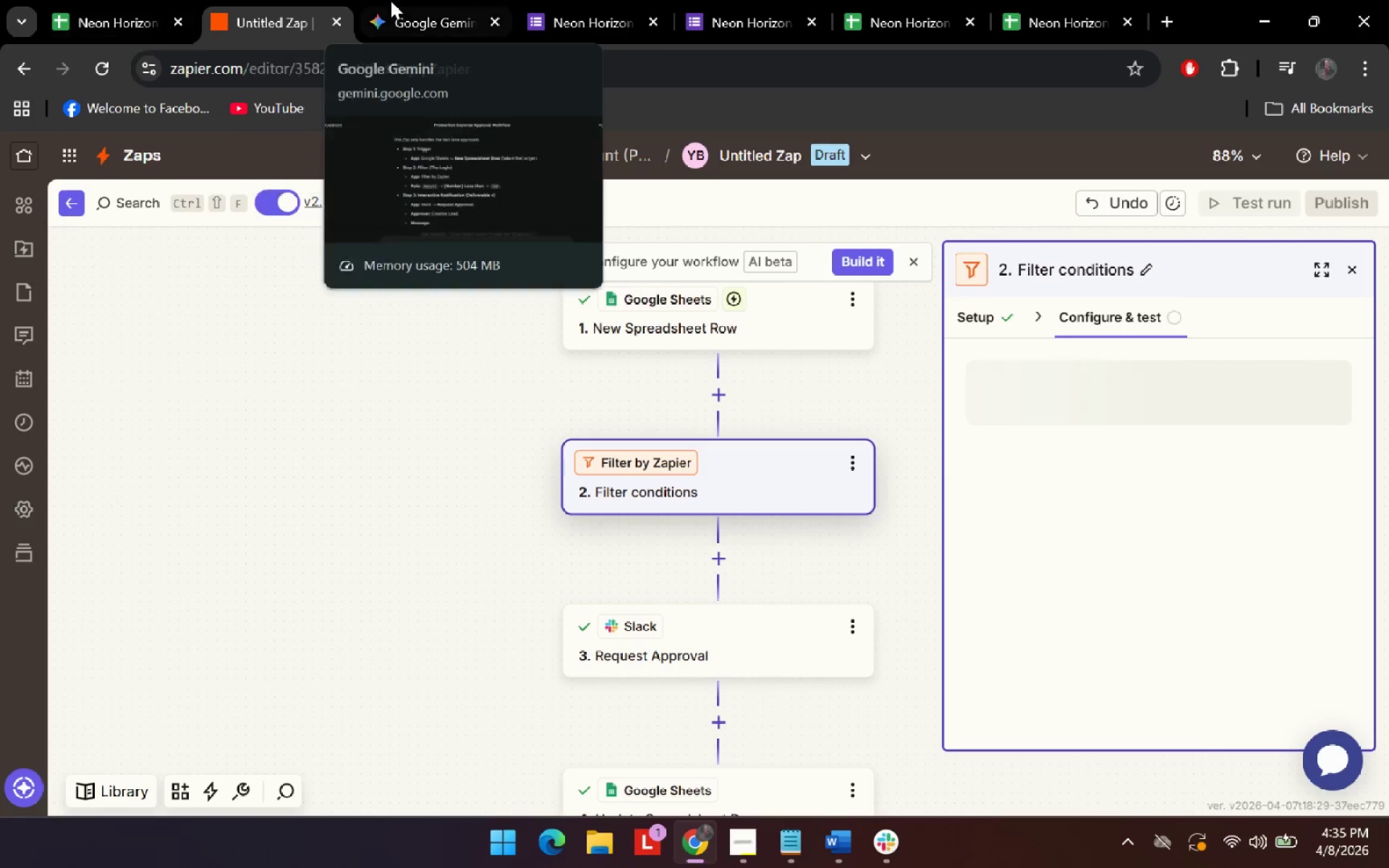 
left_click([391, 1])
 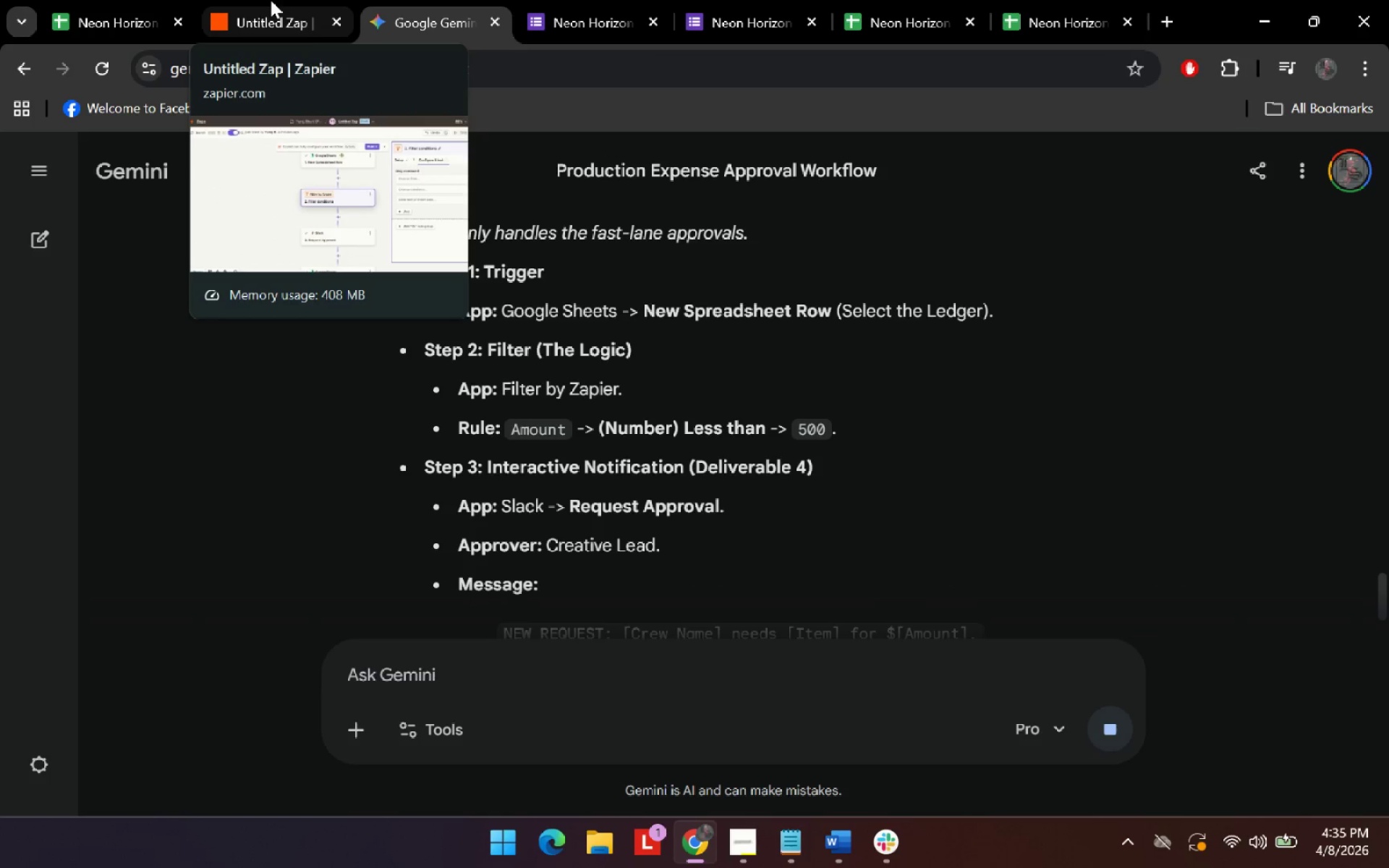 
left_click([271, 0])
 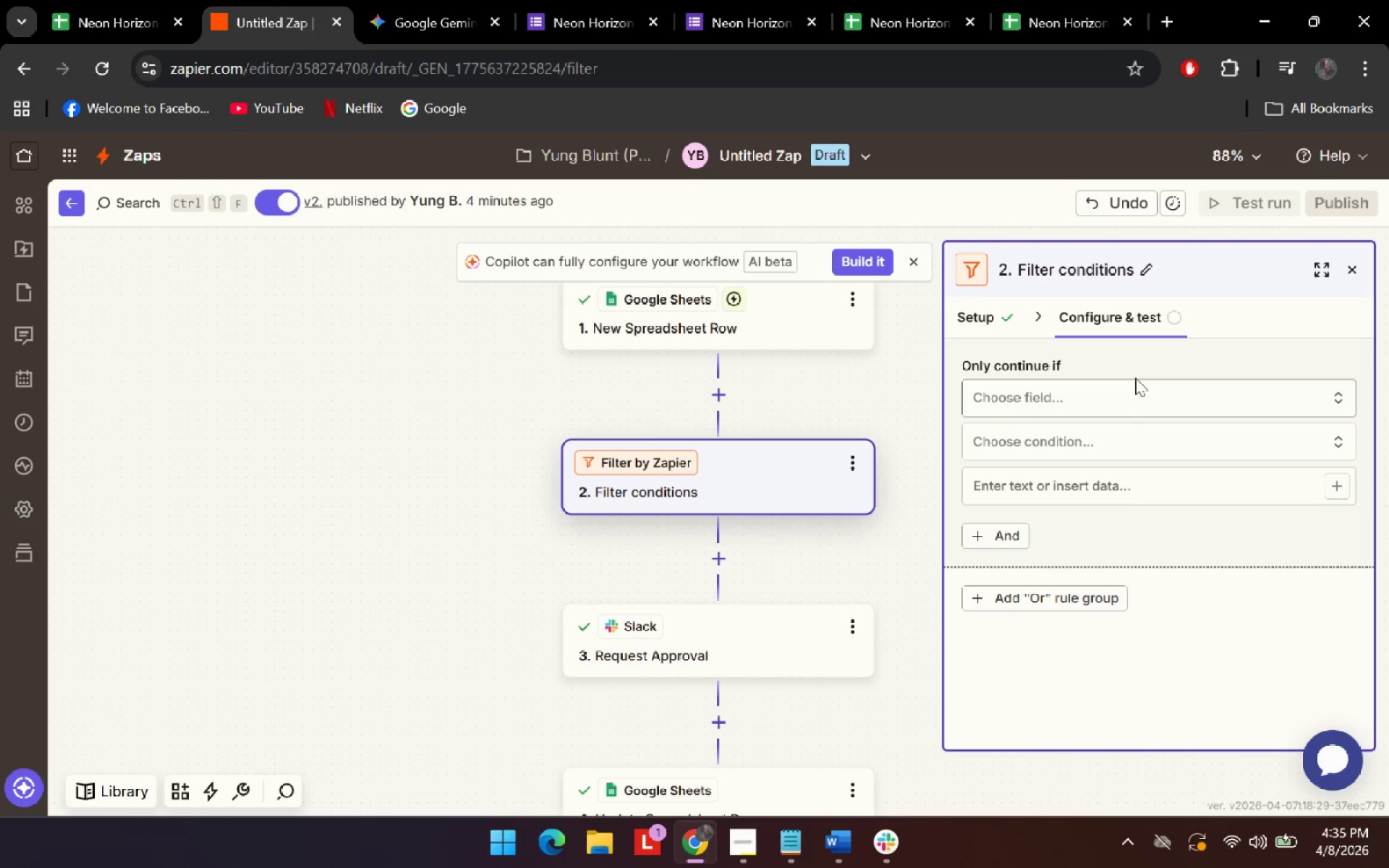 
left_click([1131, 391])
 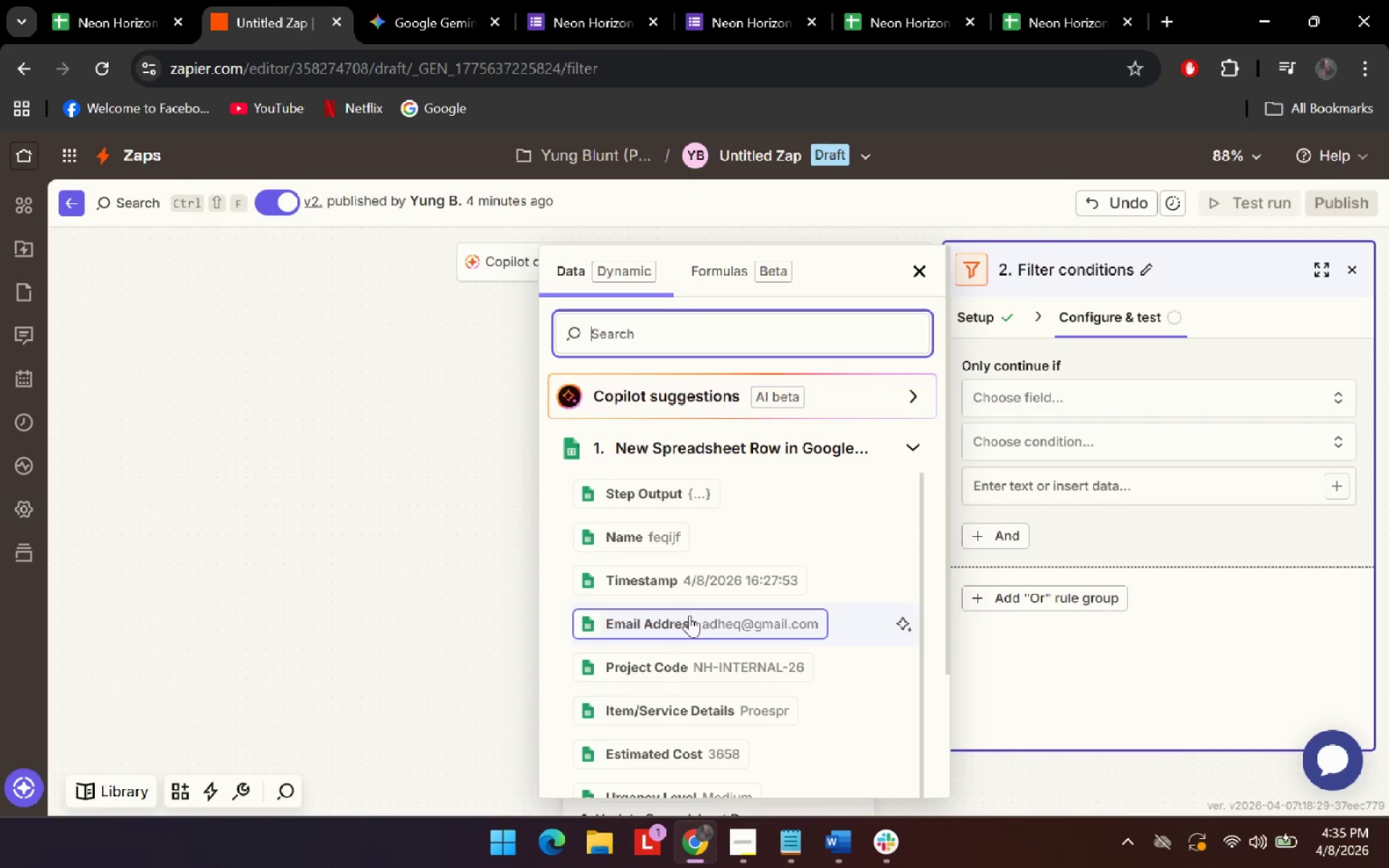 
left_click([684, 752])
 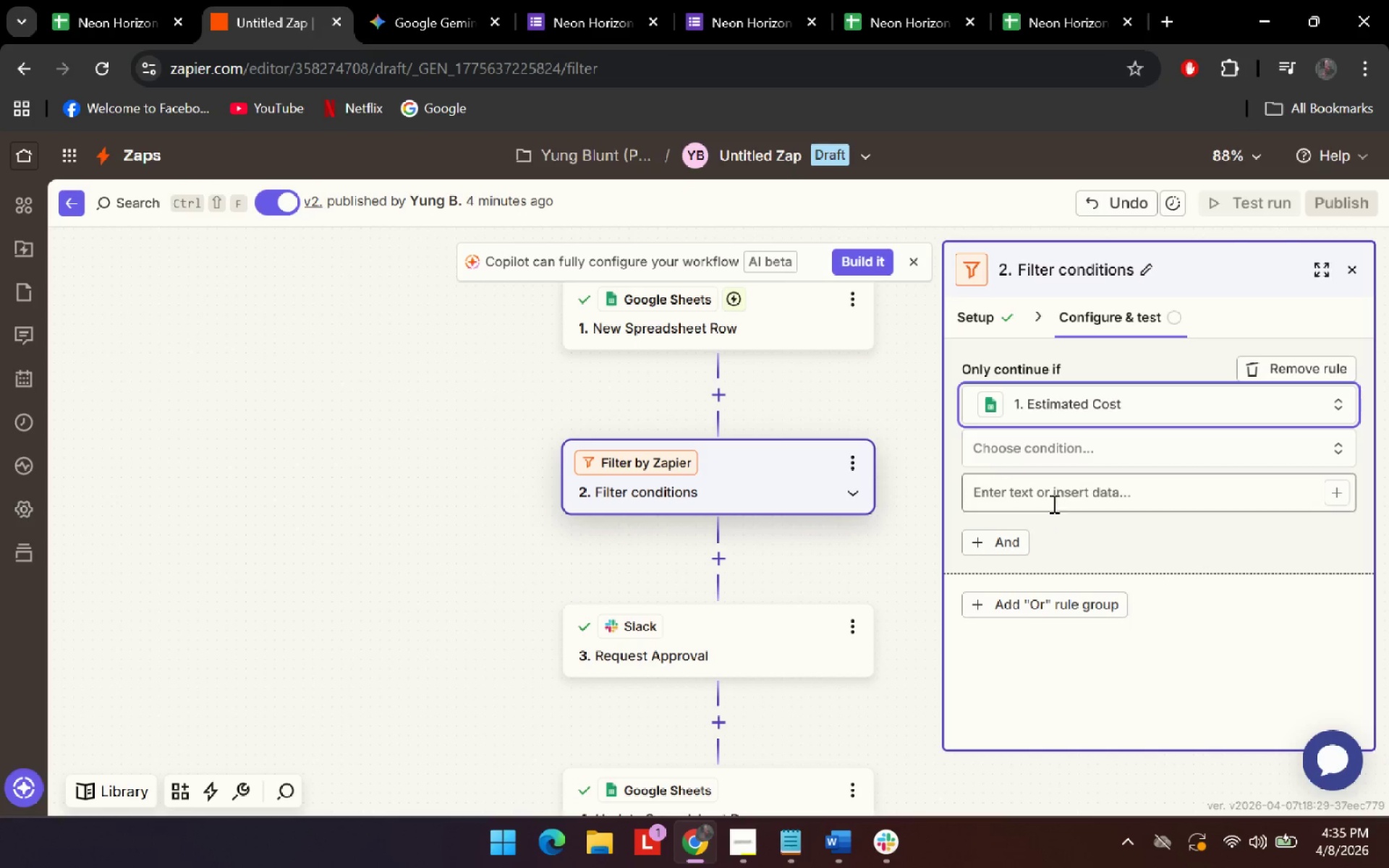 
left_click([1116, 450])
 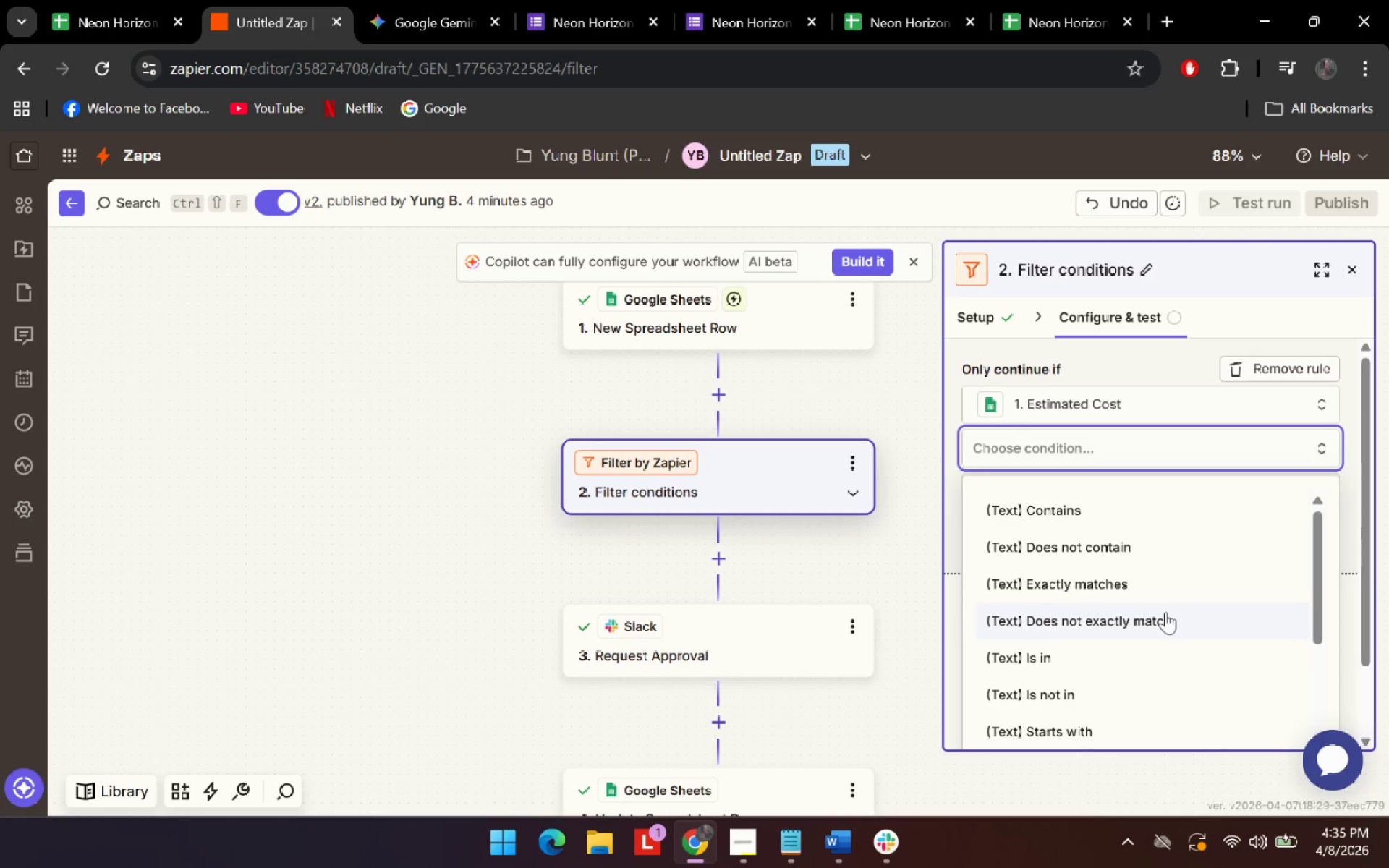 
scroll: coordinate [1156, 659], scroll_direction: down, amount: 2.0
 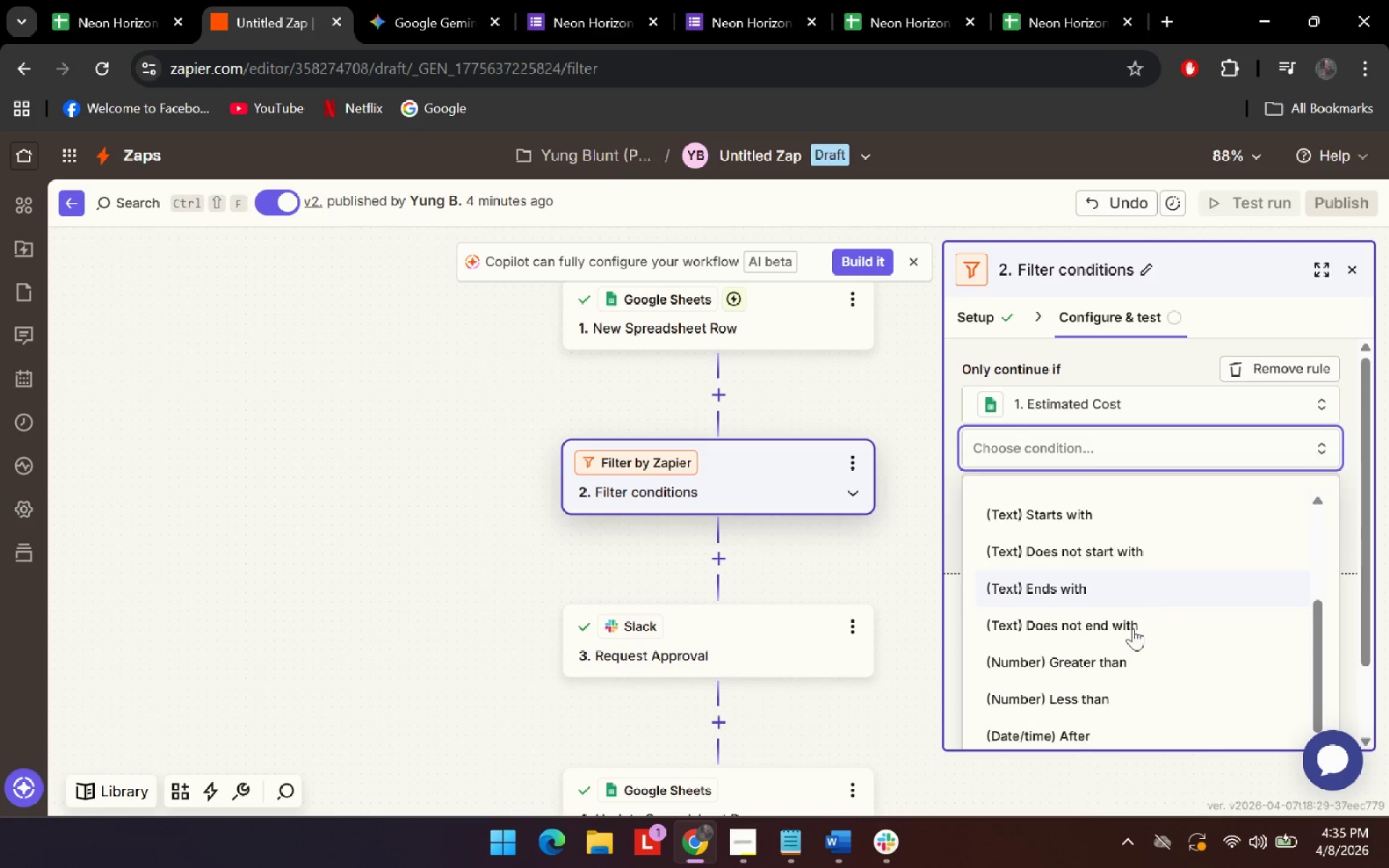 
left_click([1115, 700])
 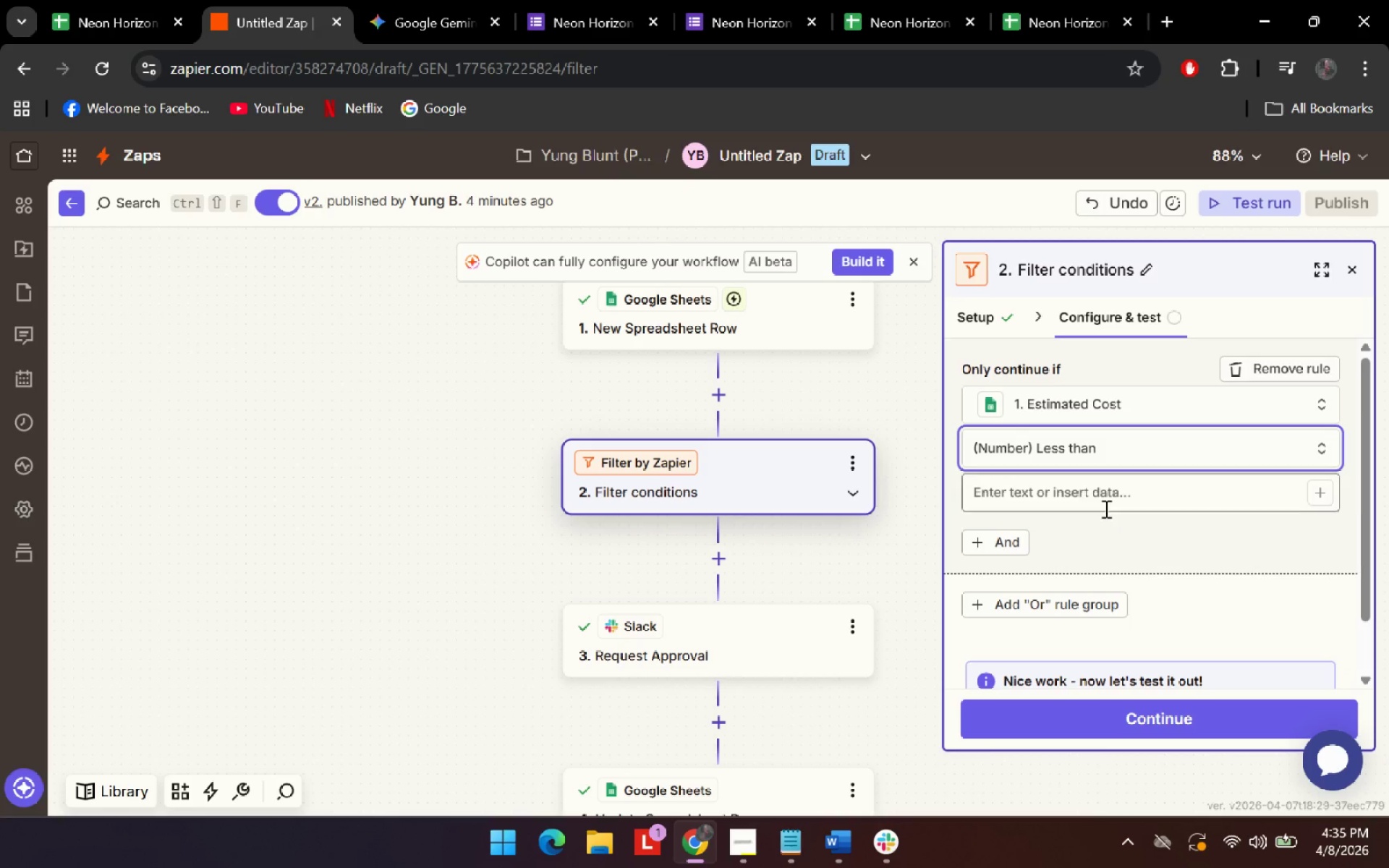 
left_click([1105, 506])
 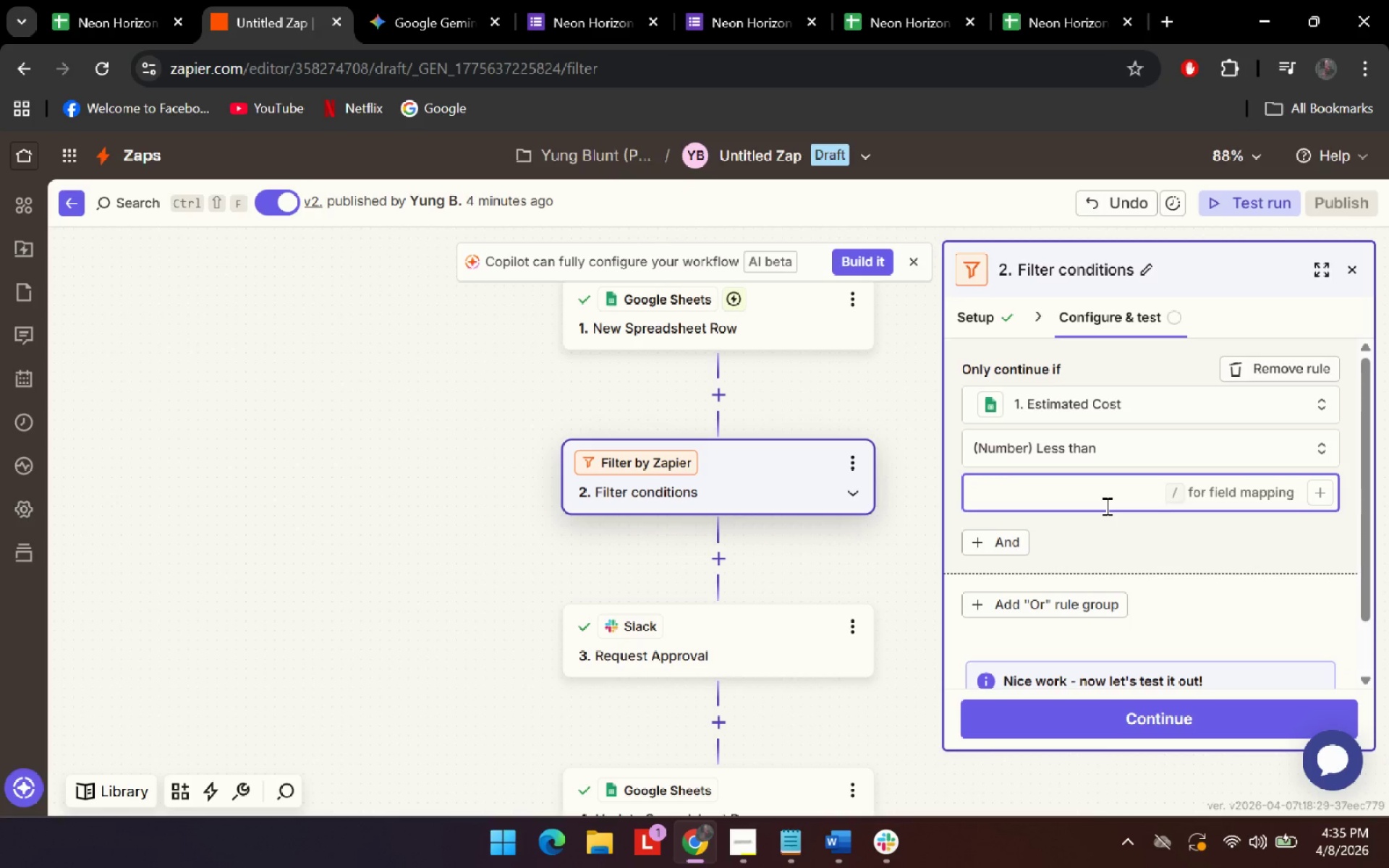 
type(500)
 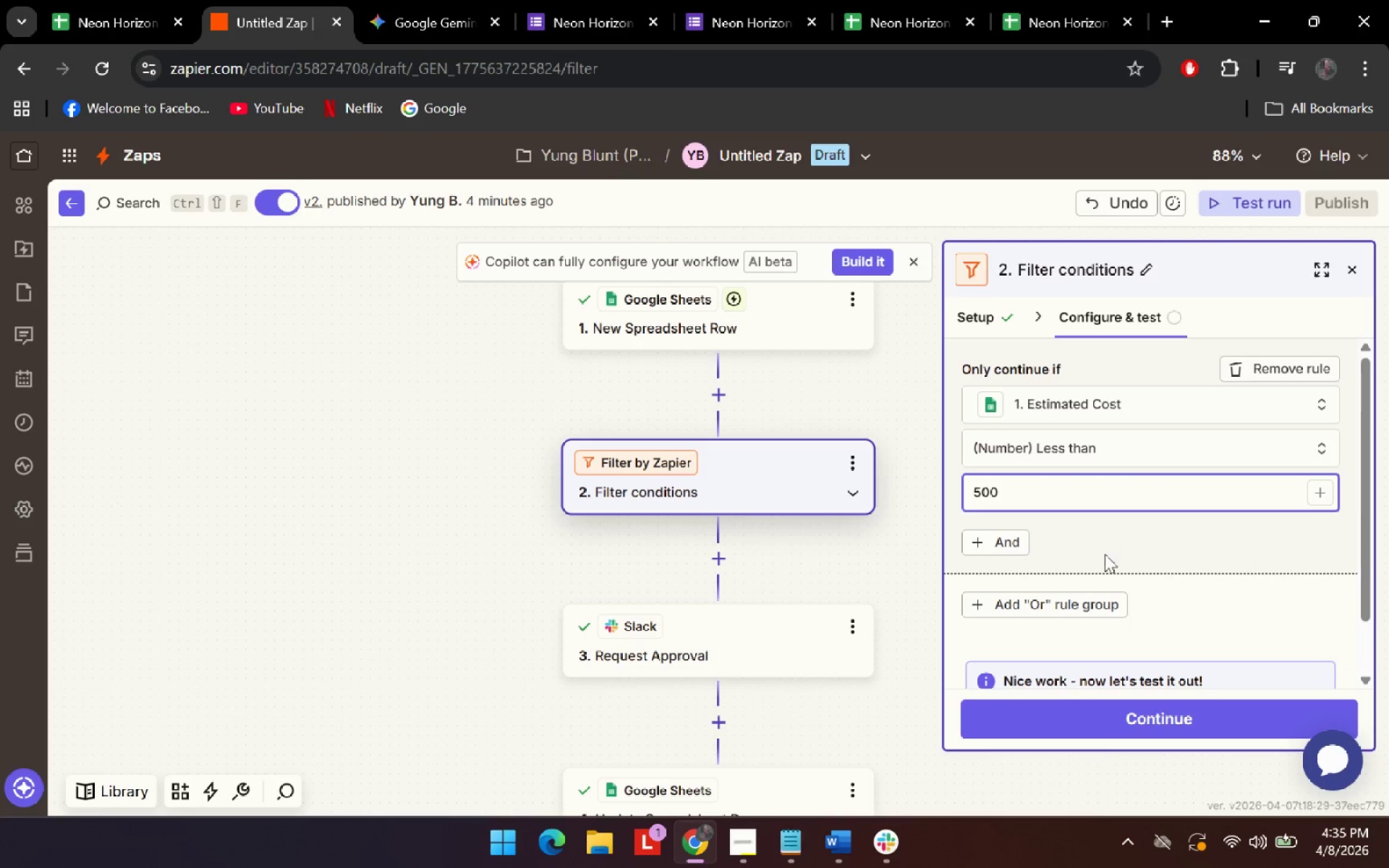 
left_click([1105, 554])
 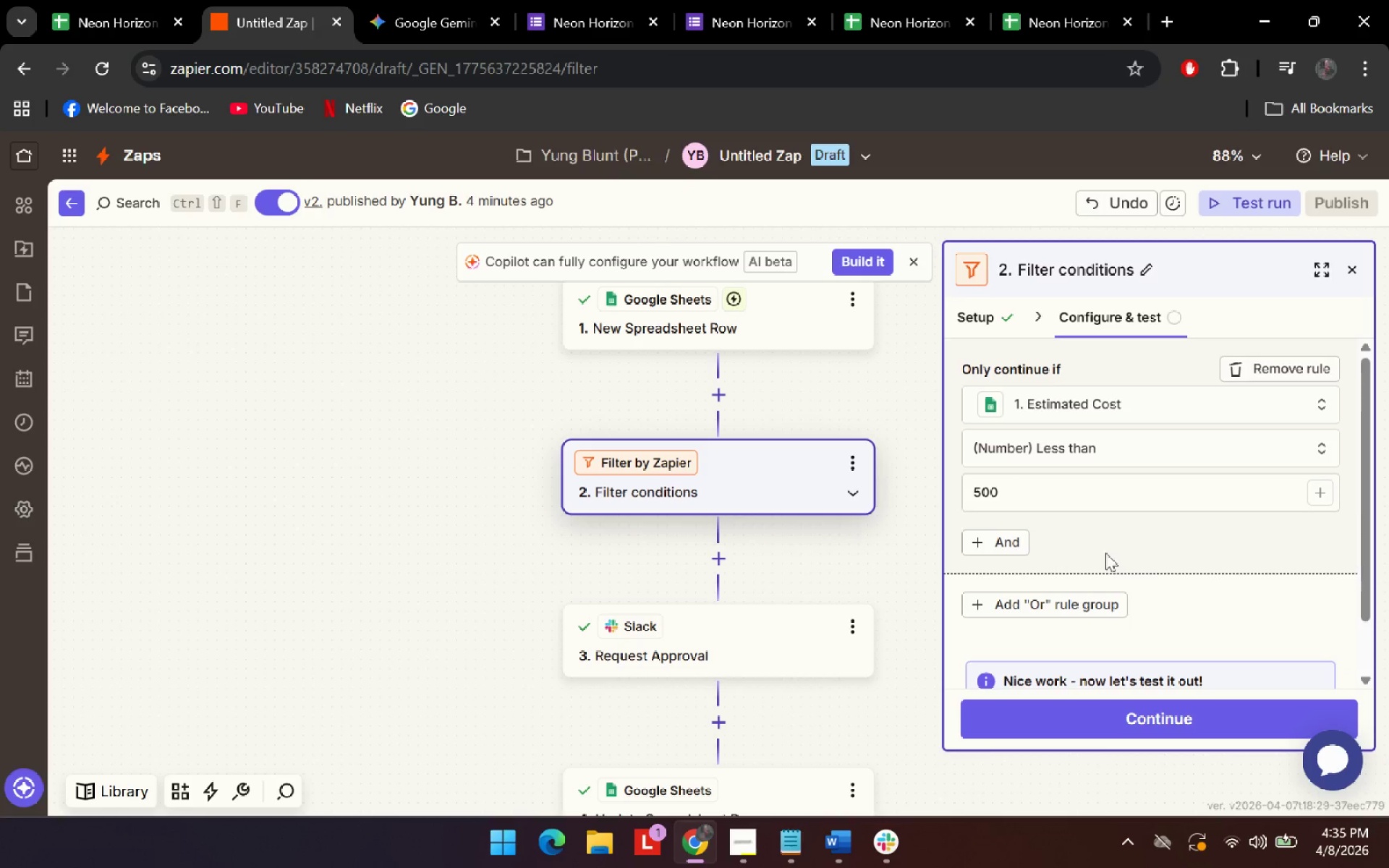 
left_click([1101, 722])
 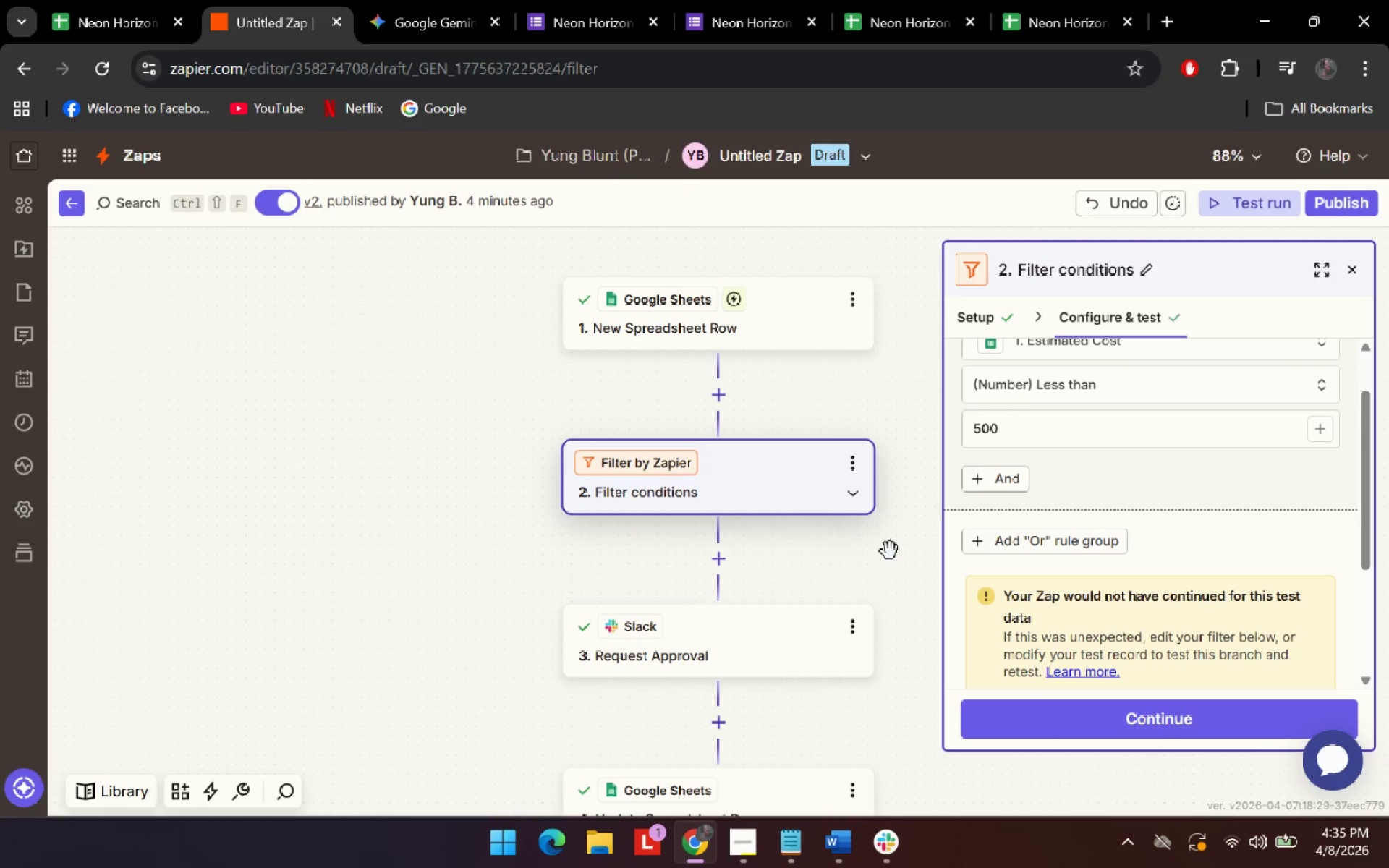 
scroll: coordinate [1094, 585], scroll_direction: down, amount: 1.0
 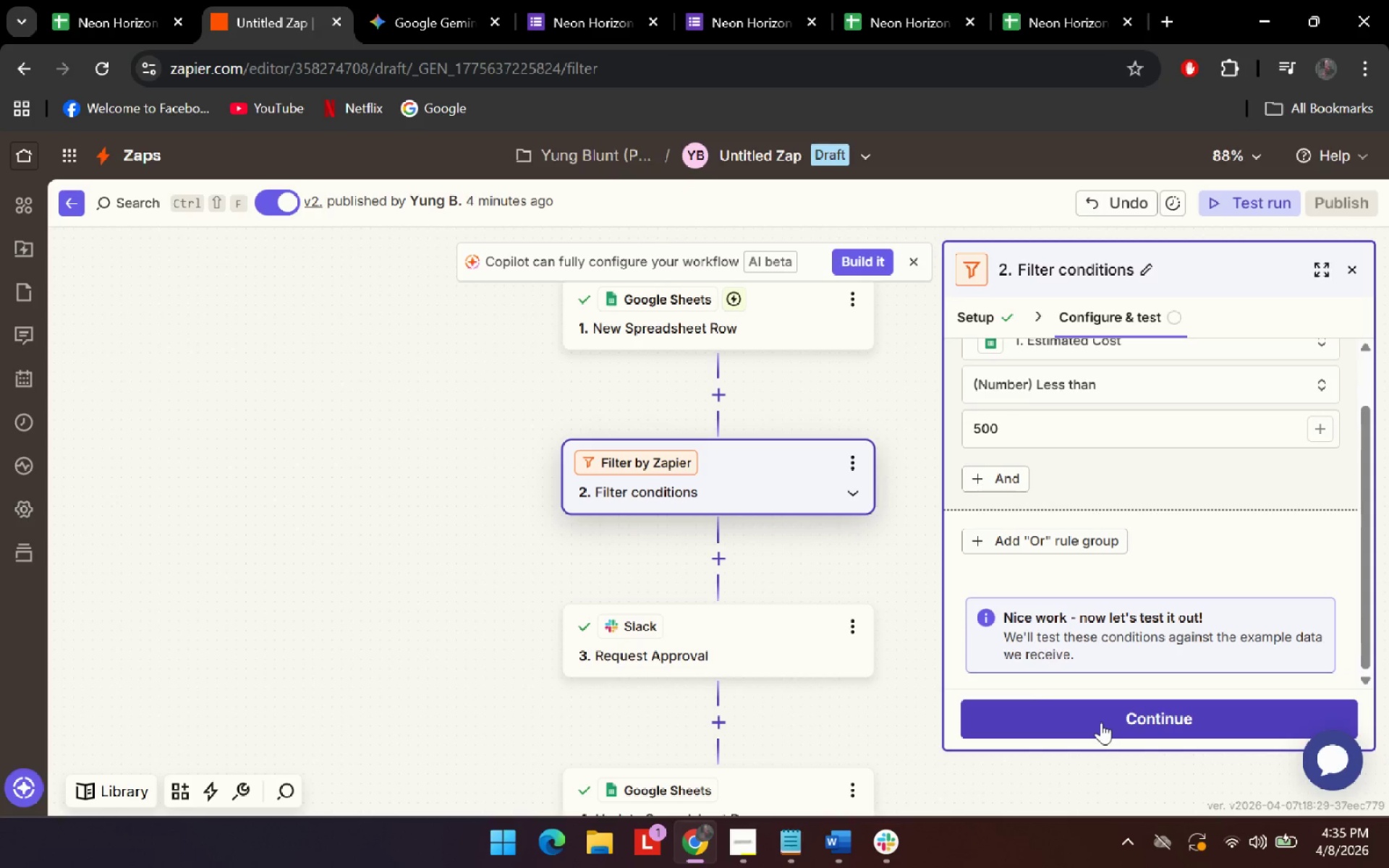 
left_click([1147, 715])
 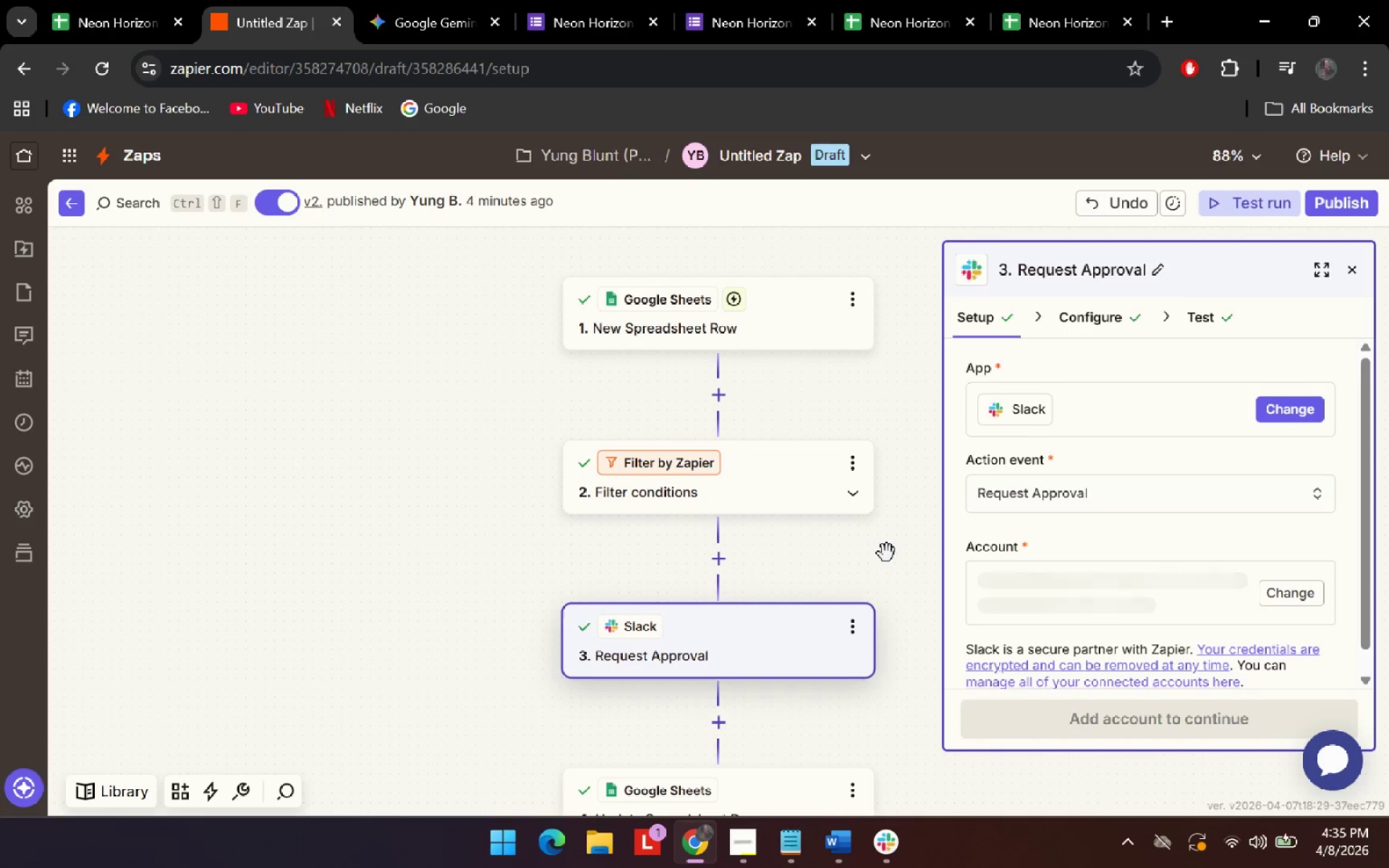 
scroll: coordinate [885, 555], scroll_direction: down, amount: 1.0
 